 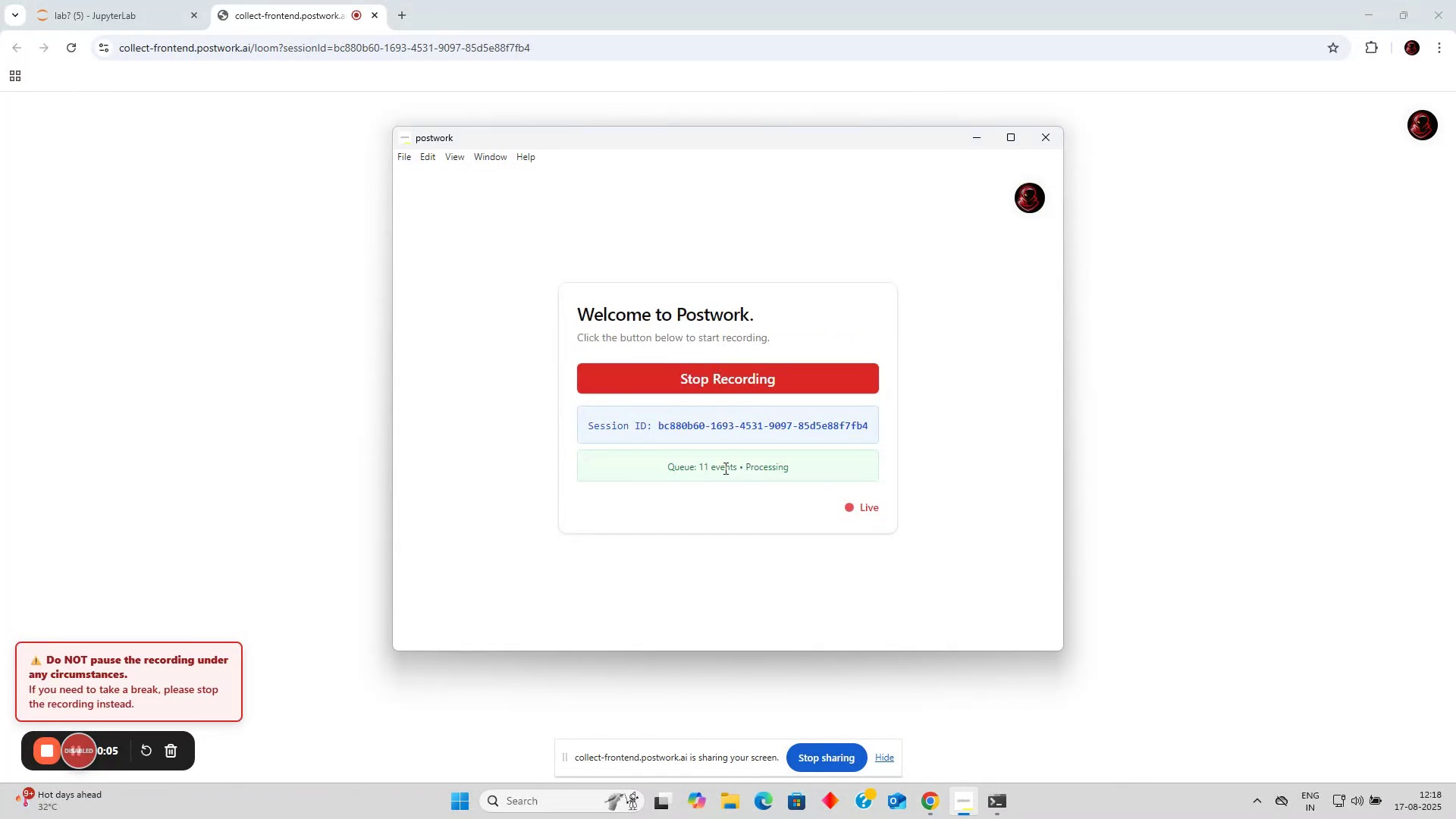 
left_click([201, 428])
 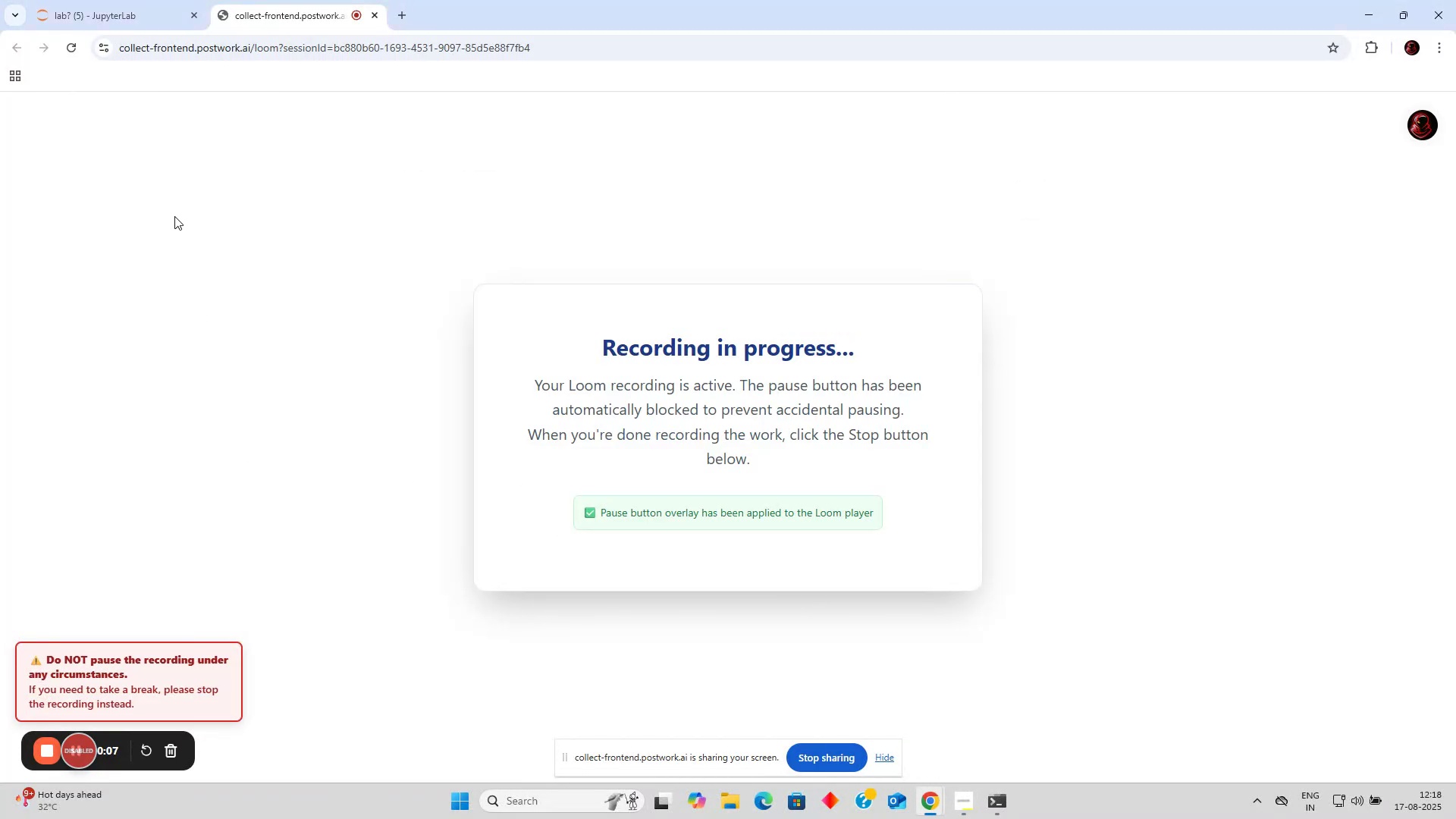 
left_click([112, 0])
 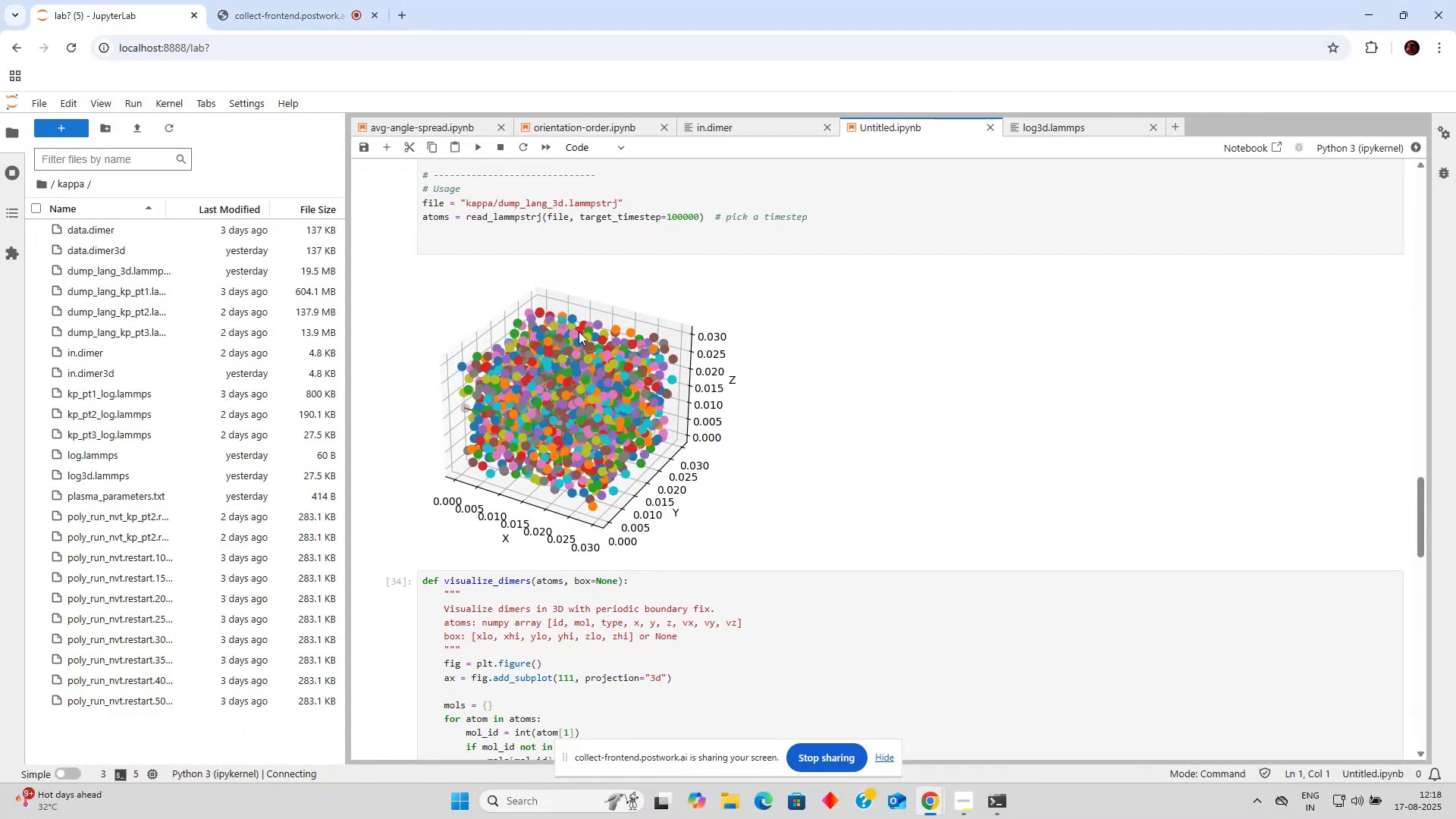 
scroll: coordinate [614, 359], scroll_direction: down, amount: 8.0
 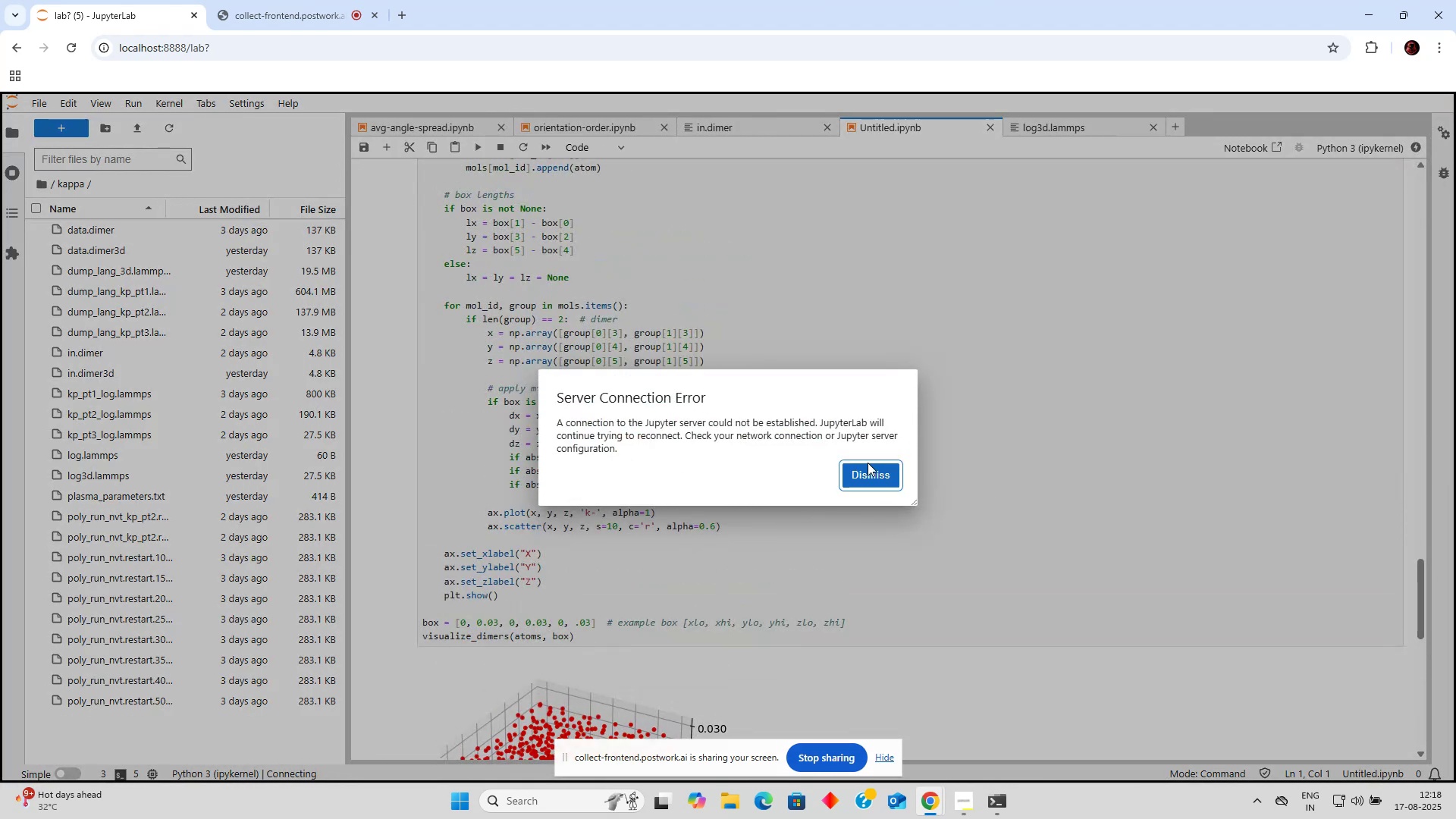 
left_click([851, 472])
 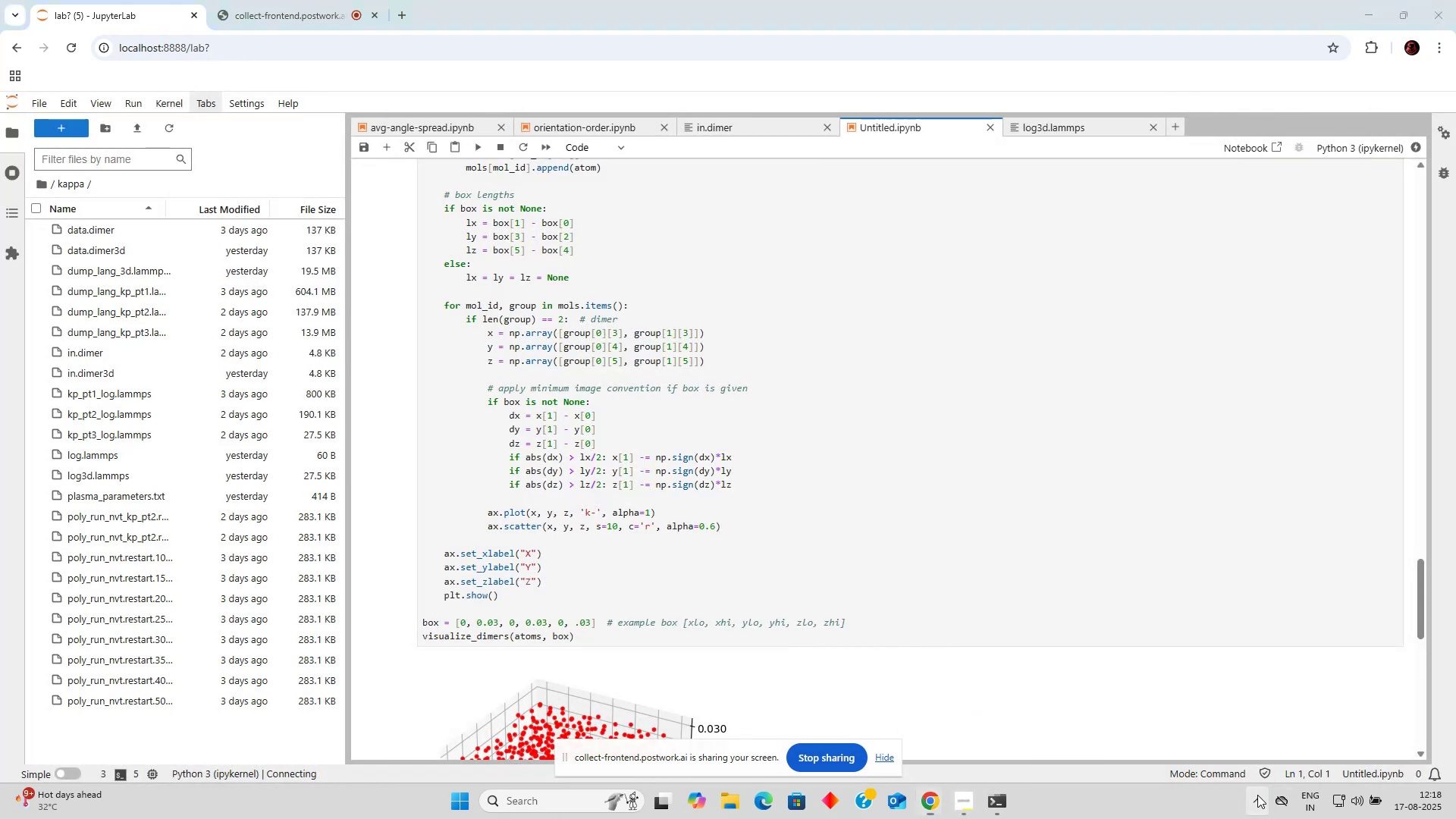 
left_click([1240, 724])
 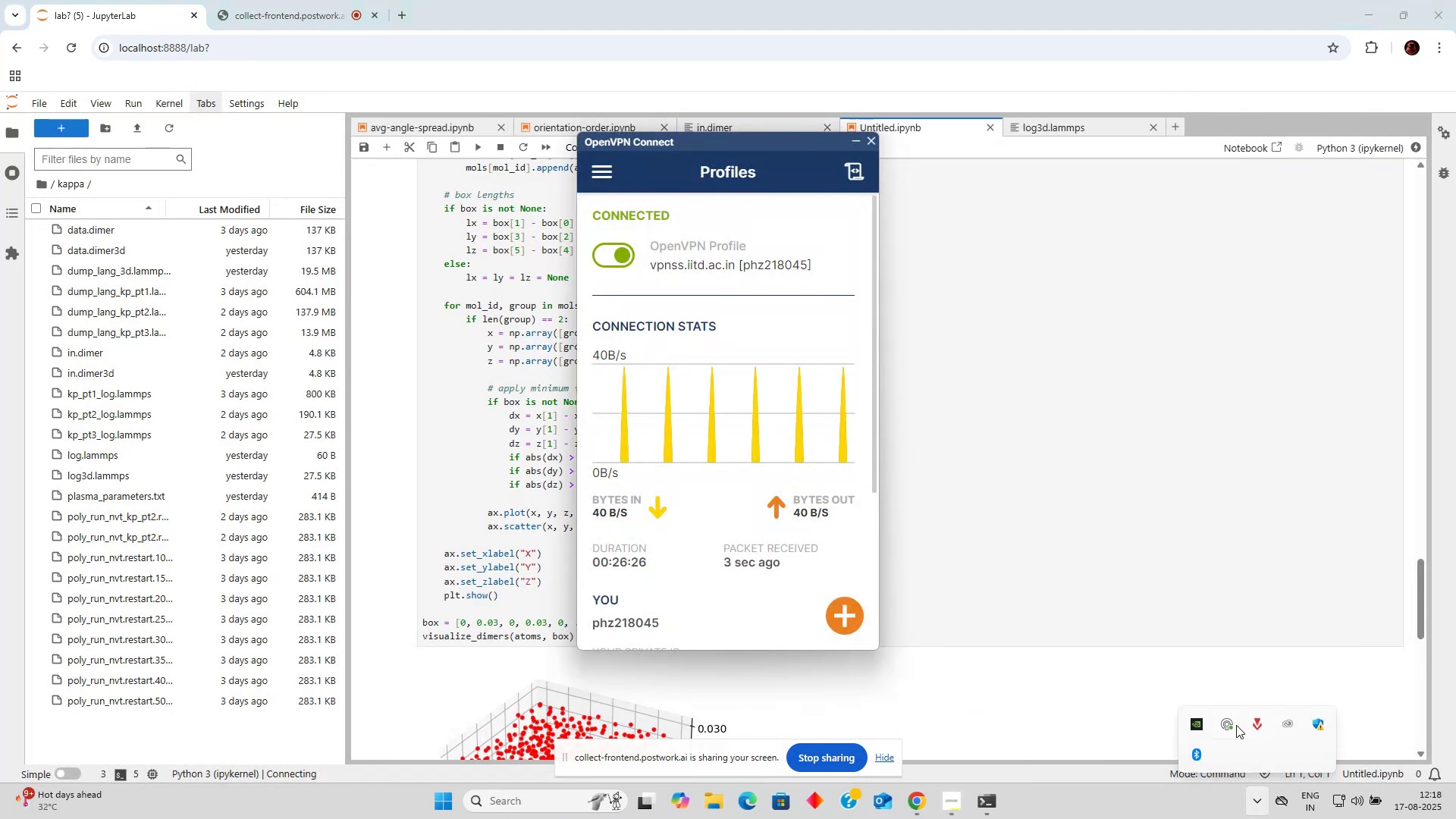 
left_click([1236, 725])
 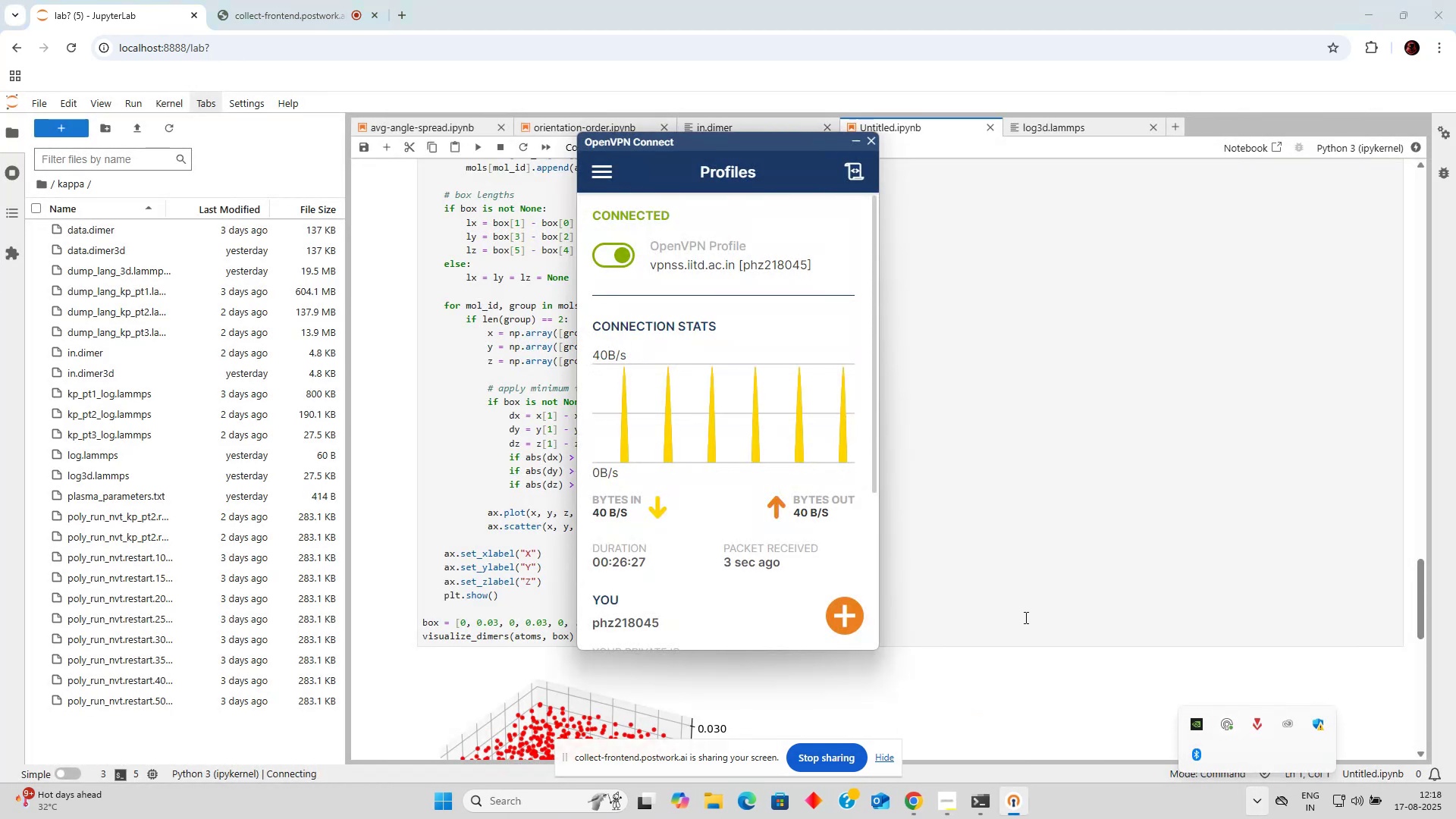 
left_click([1023, 616])
 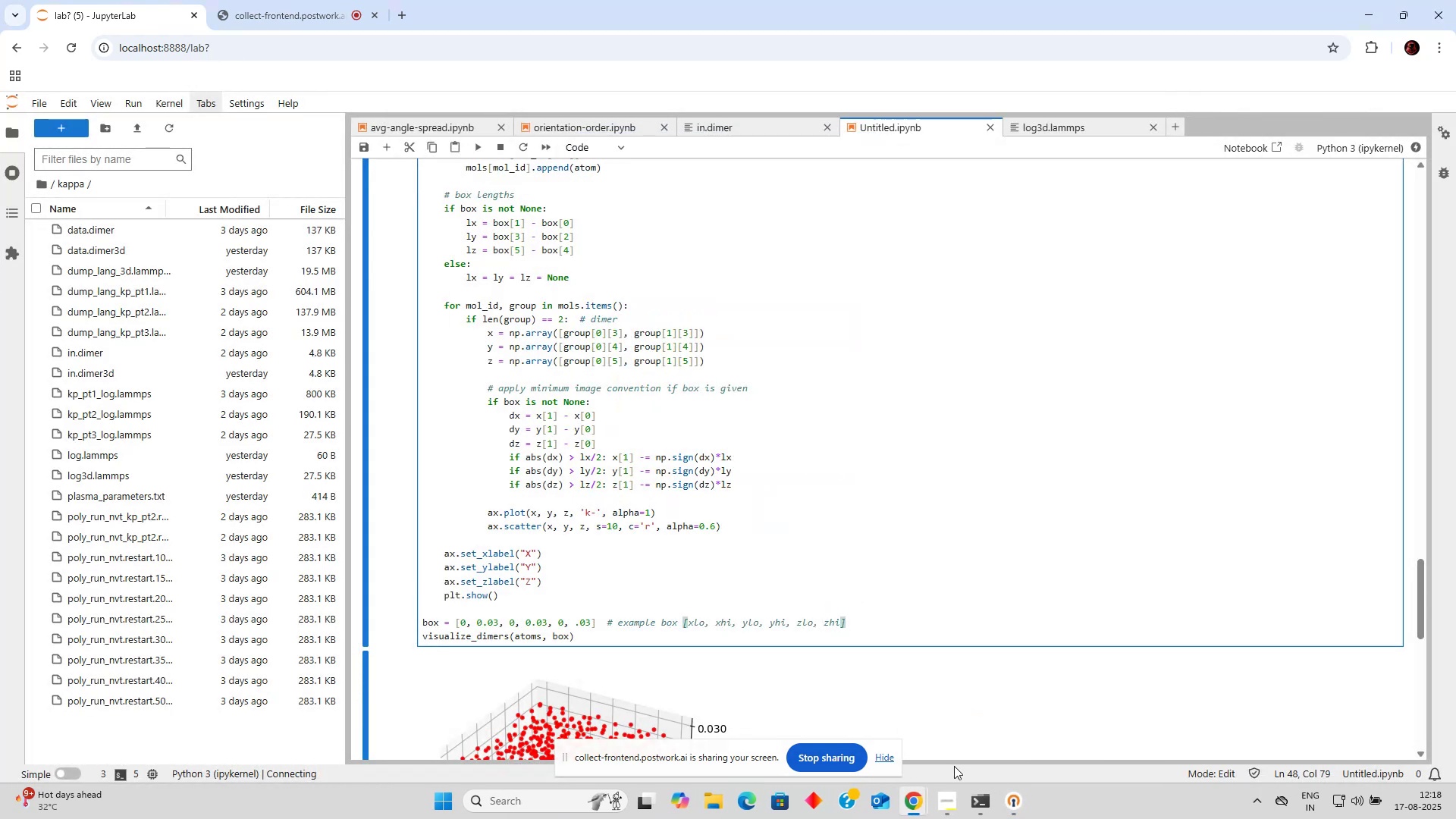 
left_click([975, 808])
 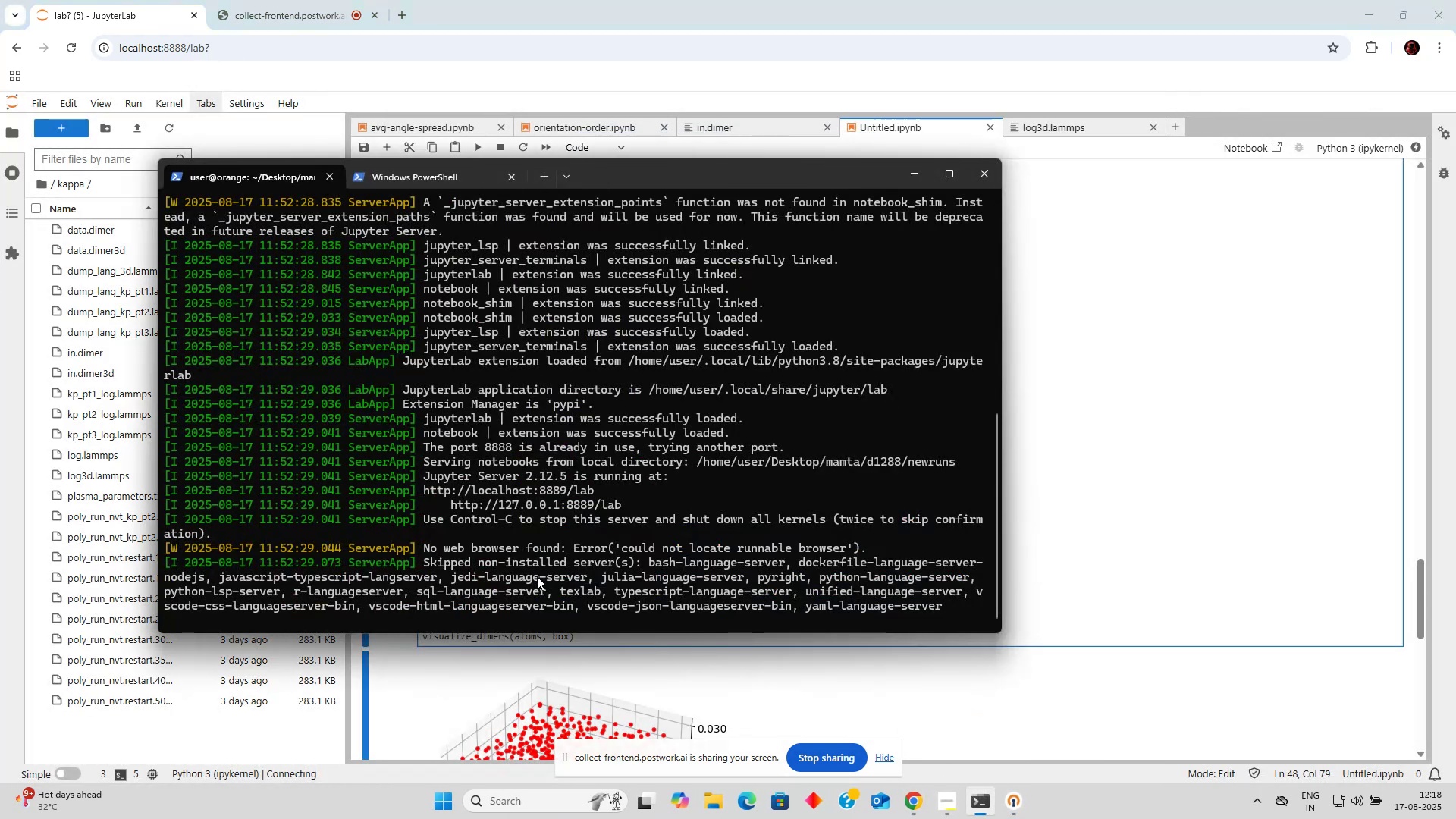 
scroll: coordinate [475, 400], scroll_direction: down, amount: 9.0
 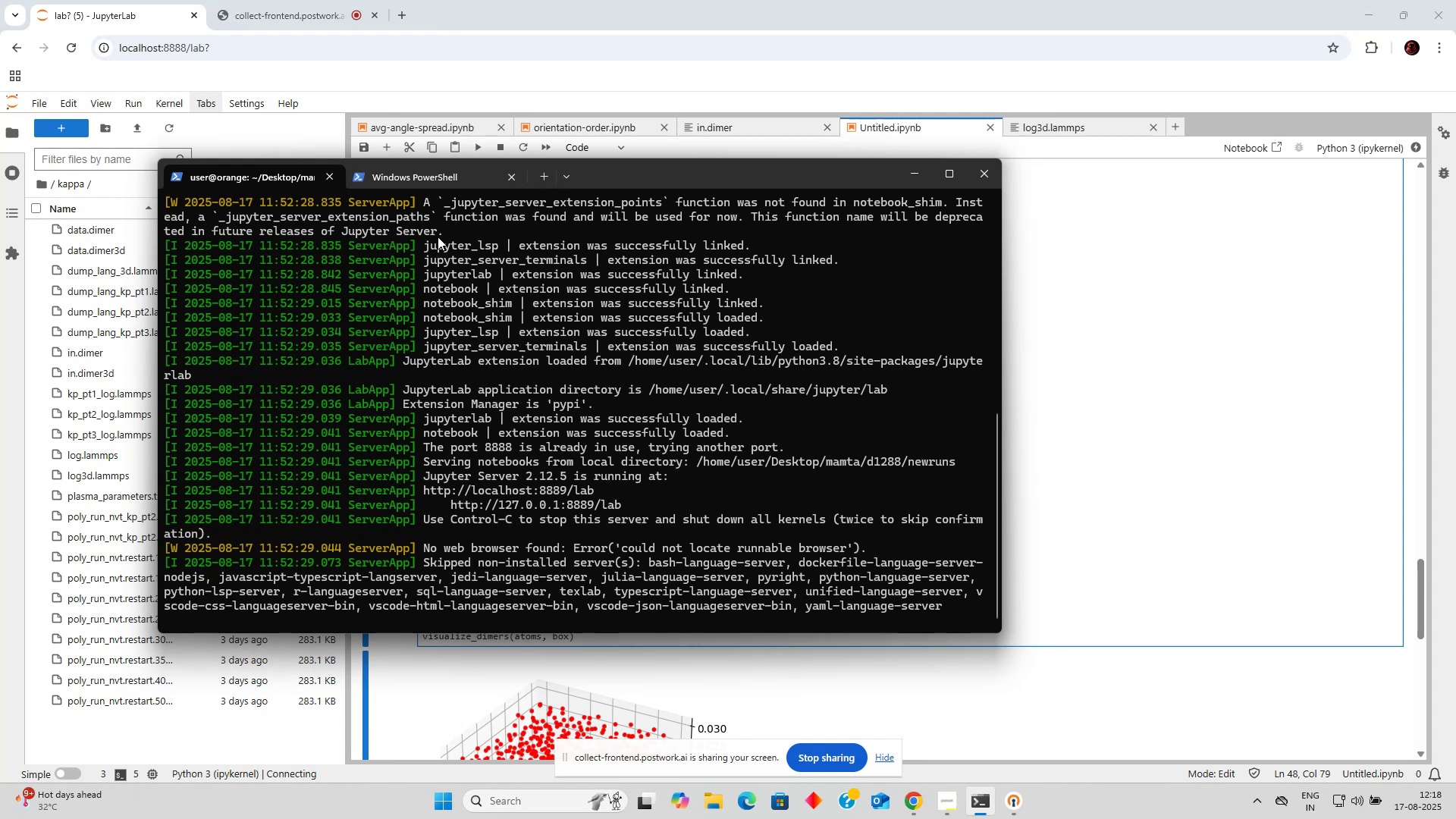 
left_click([453, 171])
 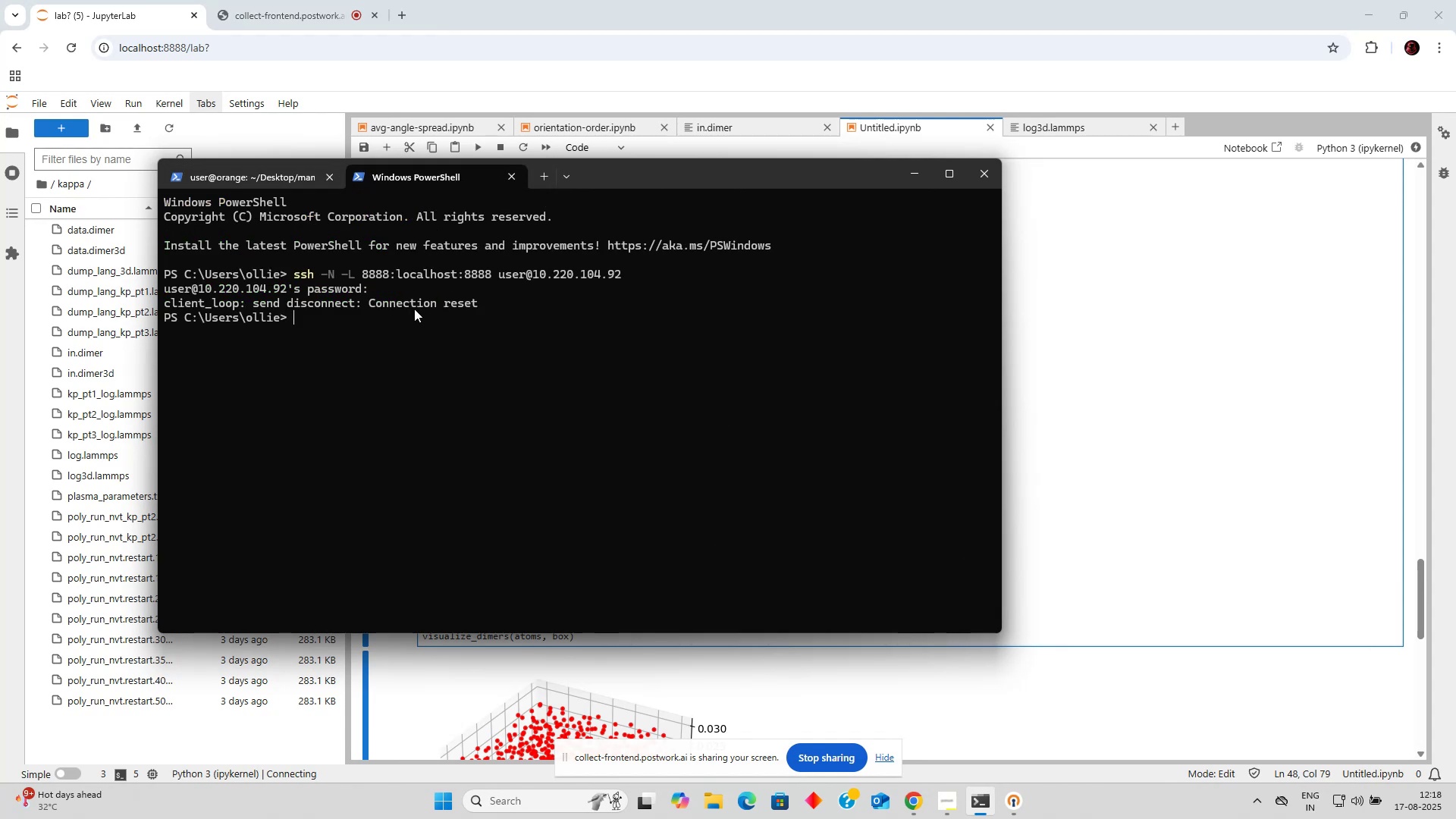 
key(ArrowUp)
 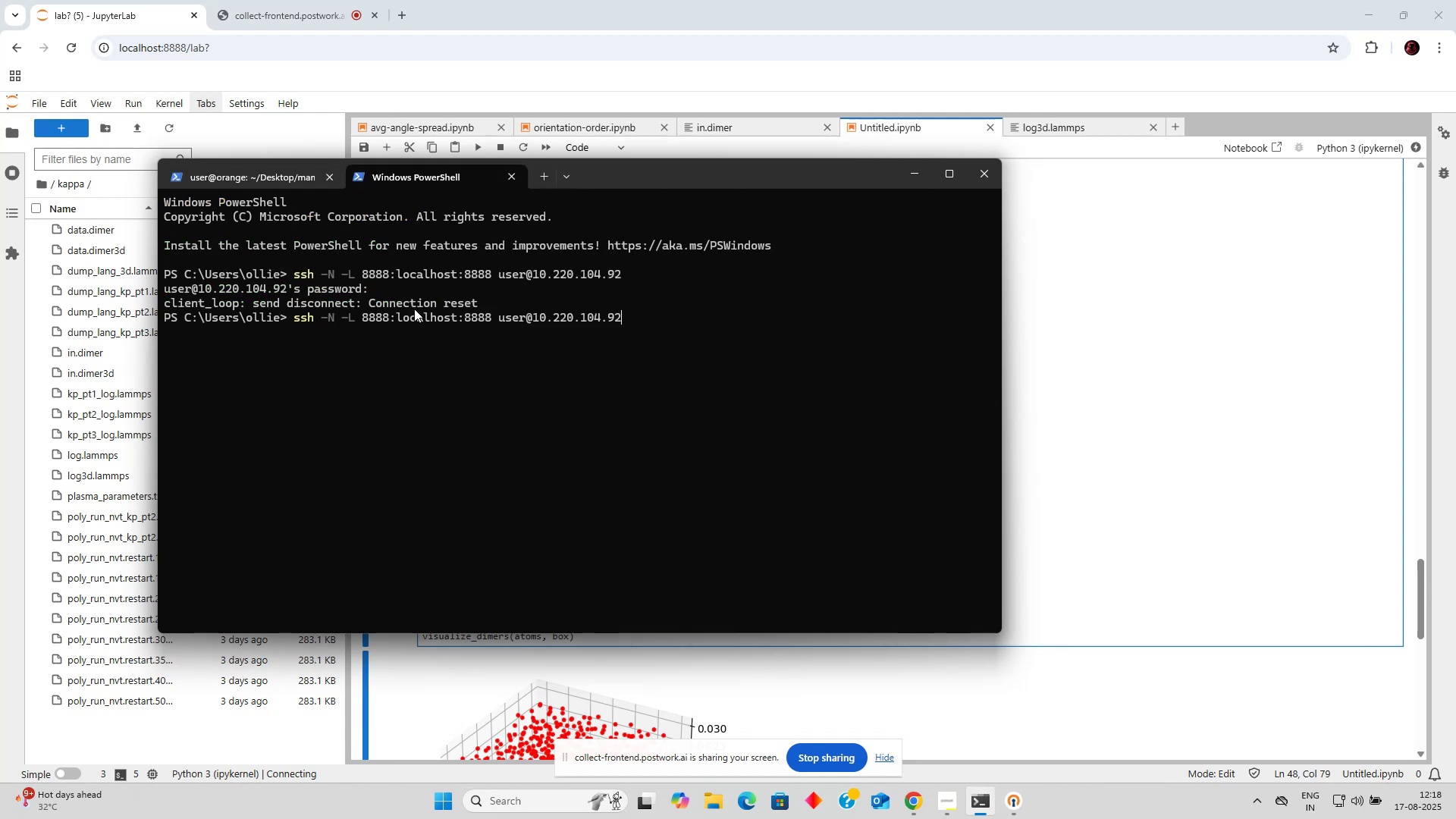 
key(Enter)
 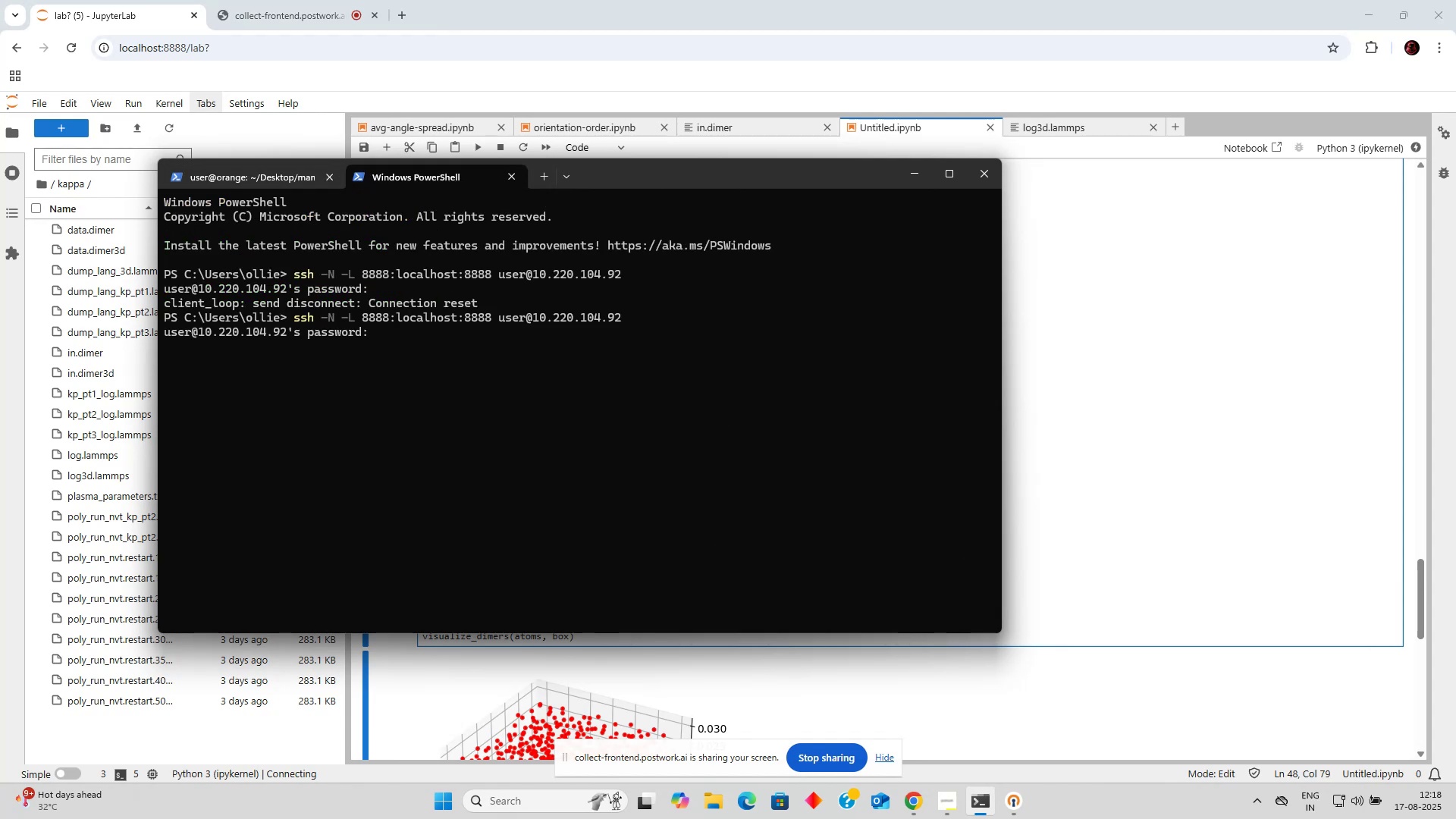 
type(netweb\)
 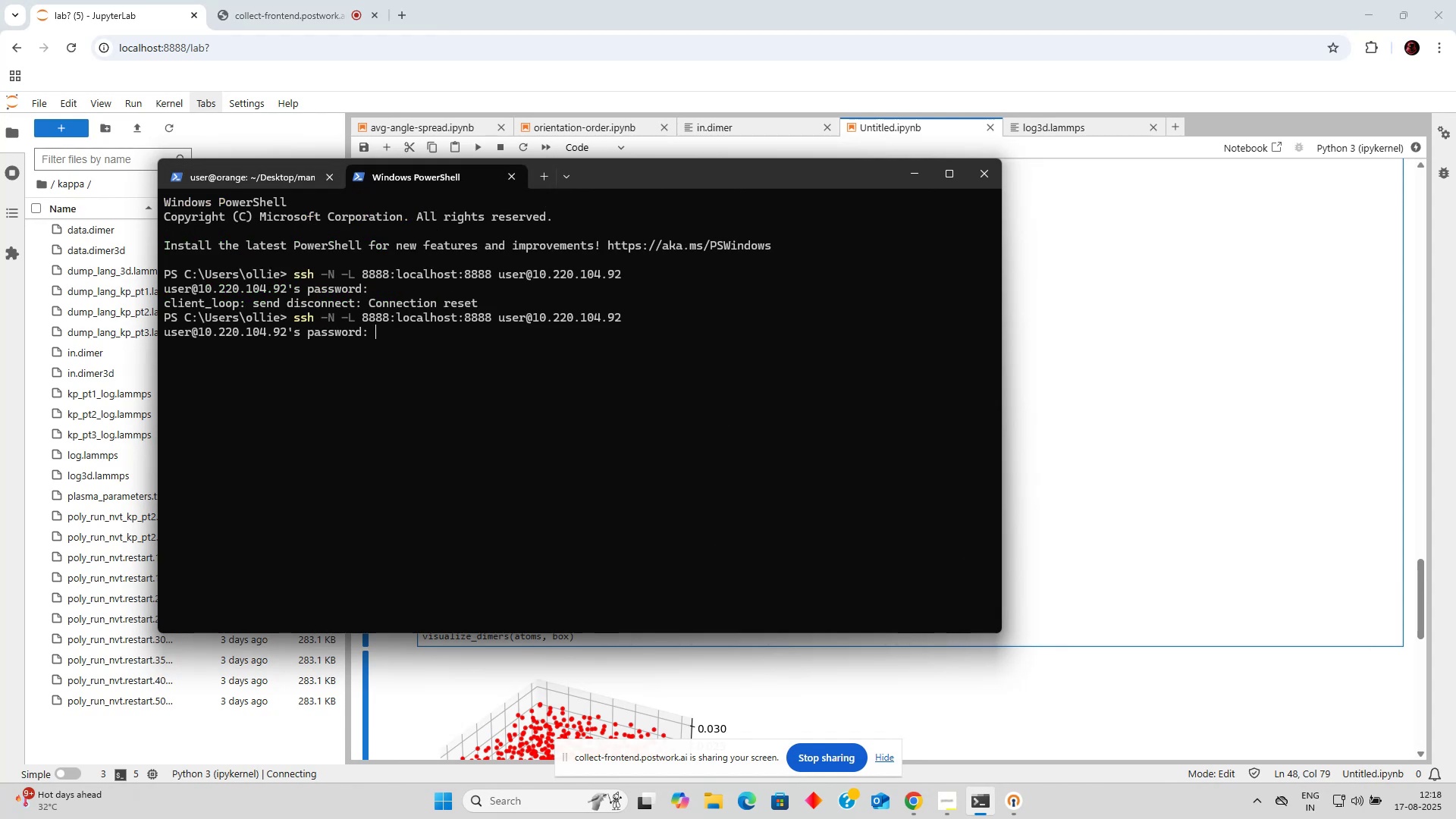 
key(Enter)
 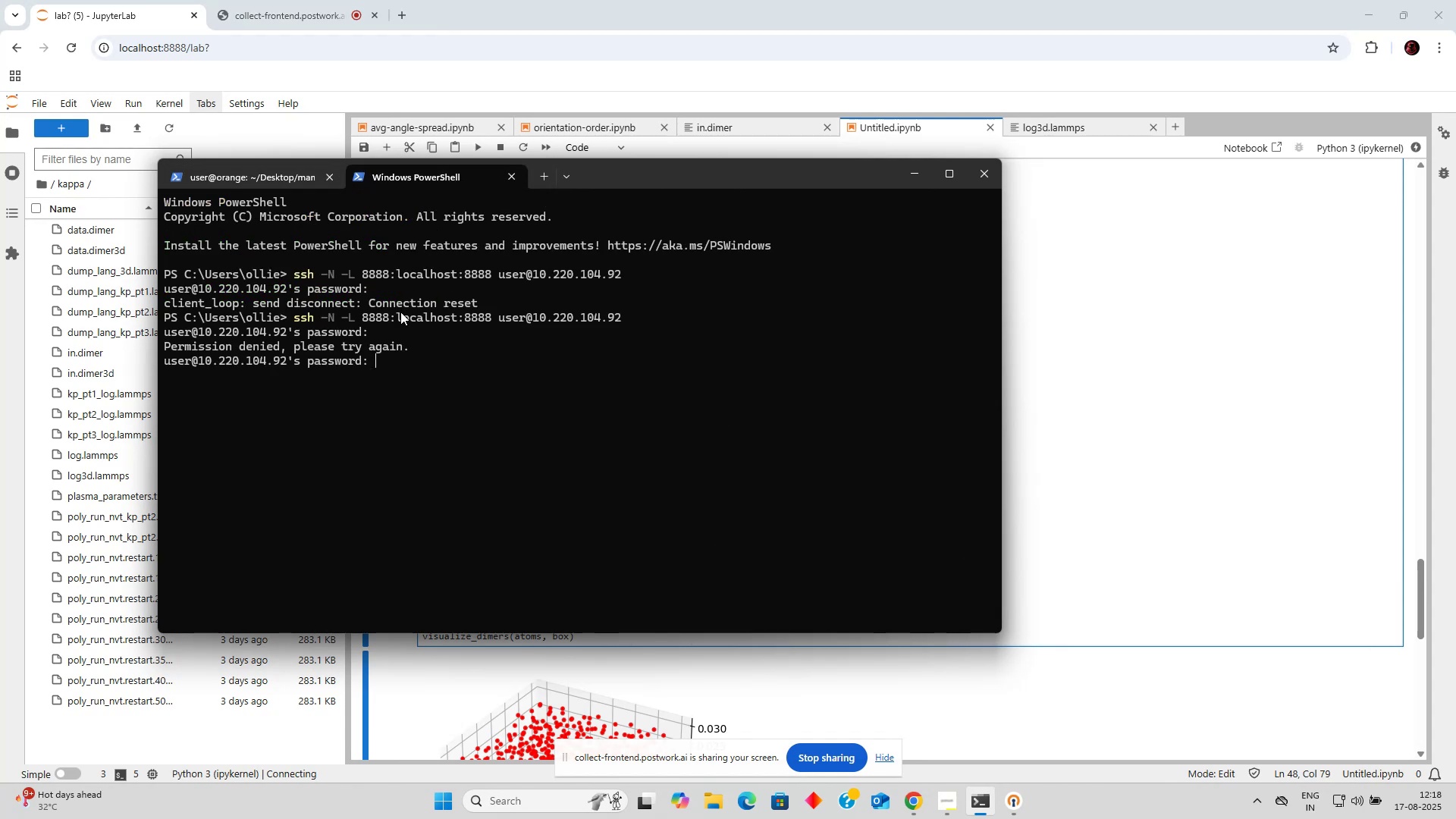 
type(netweb)
 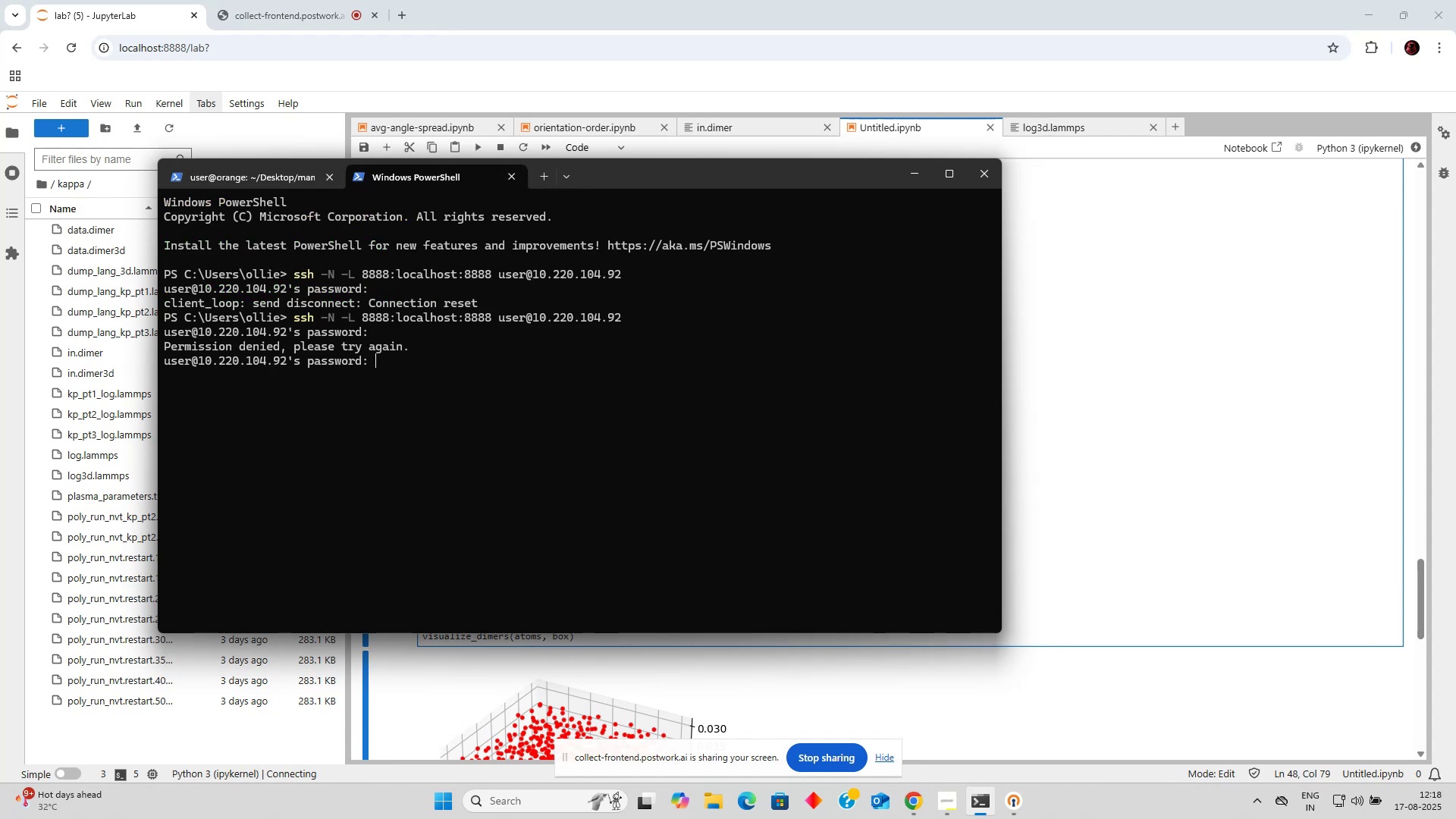 
key(Enter)
 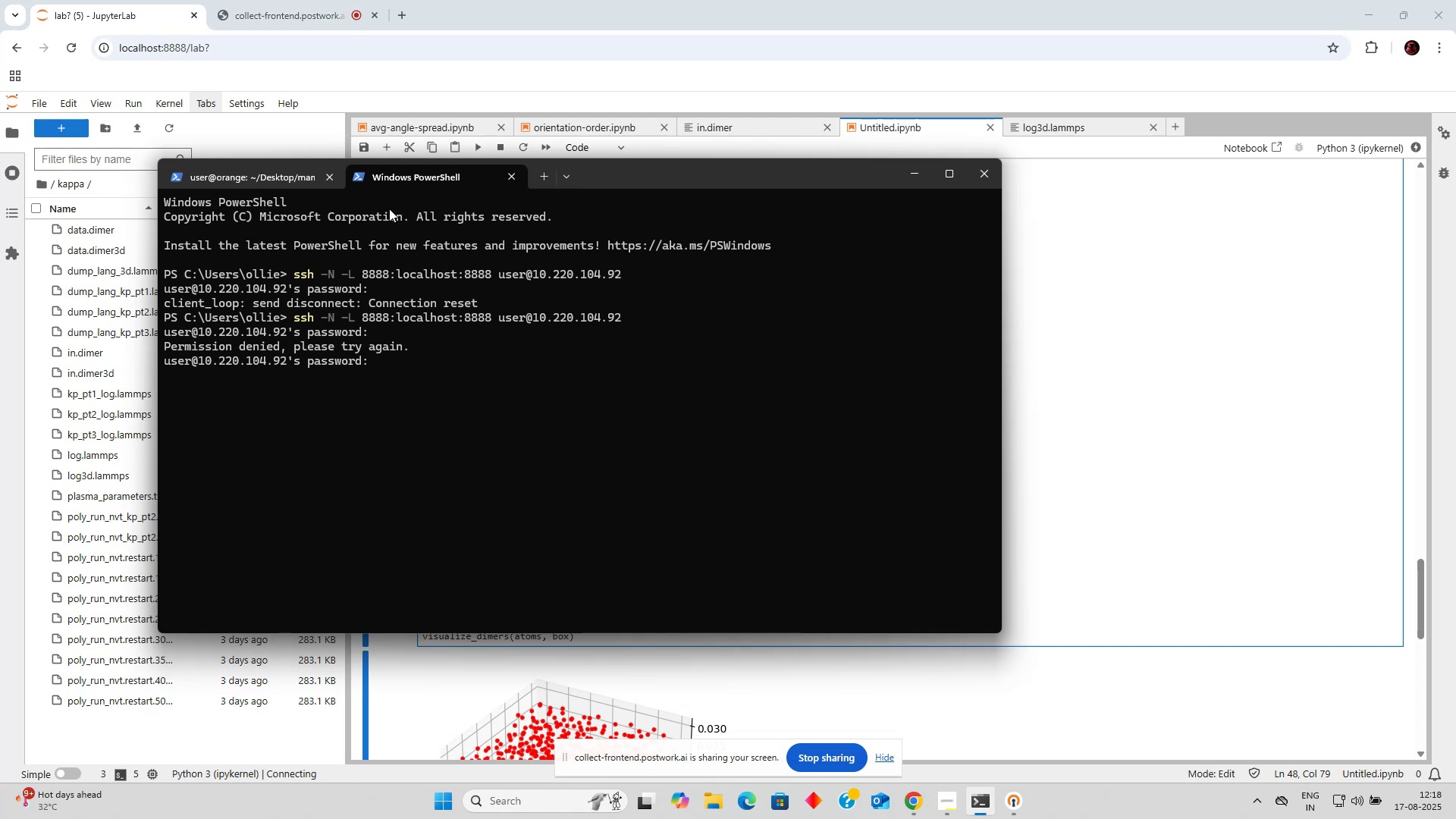 
wait(5.75)
 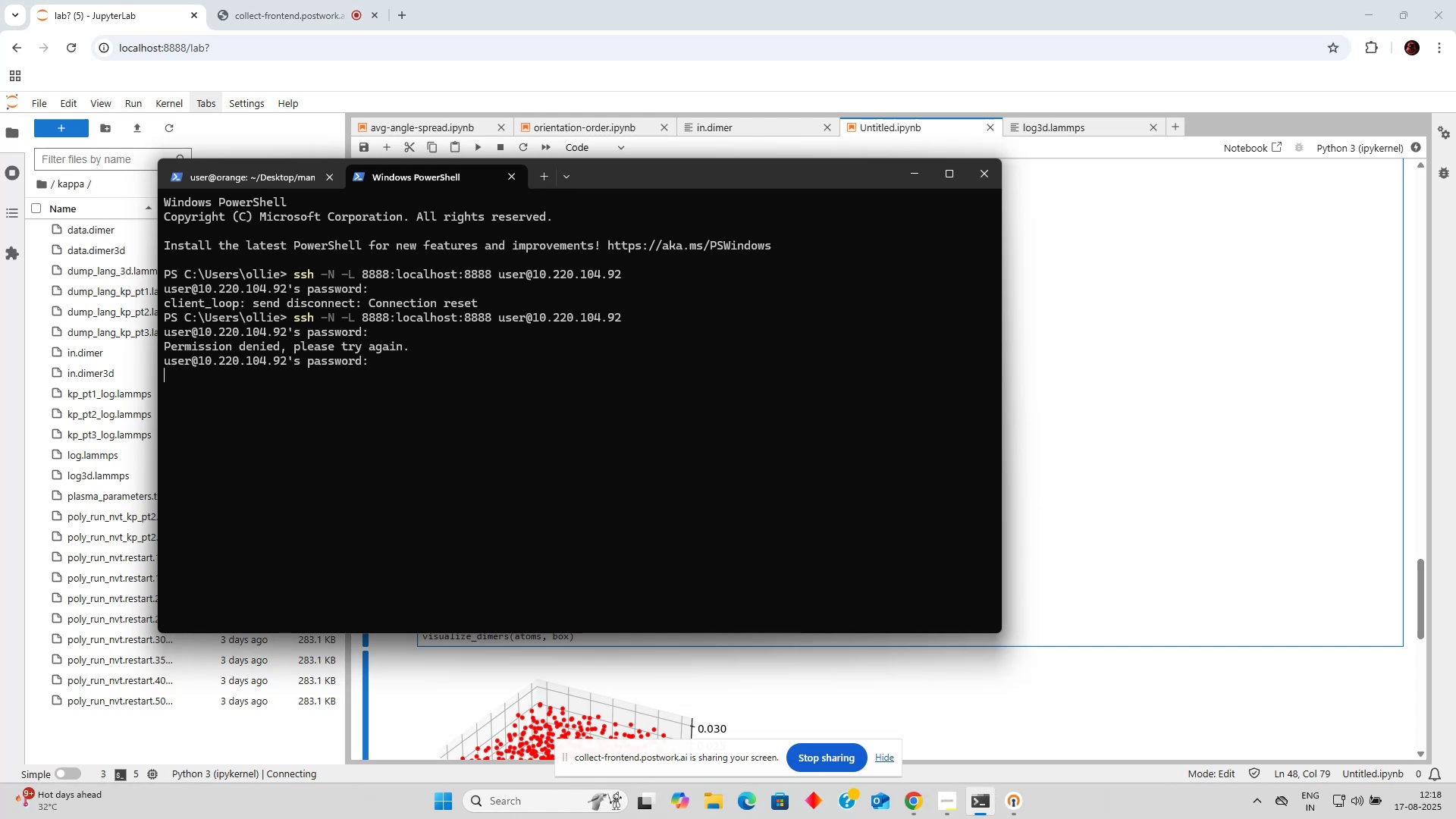 
left_click([521, 14])
 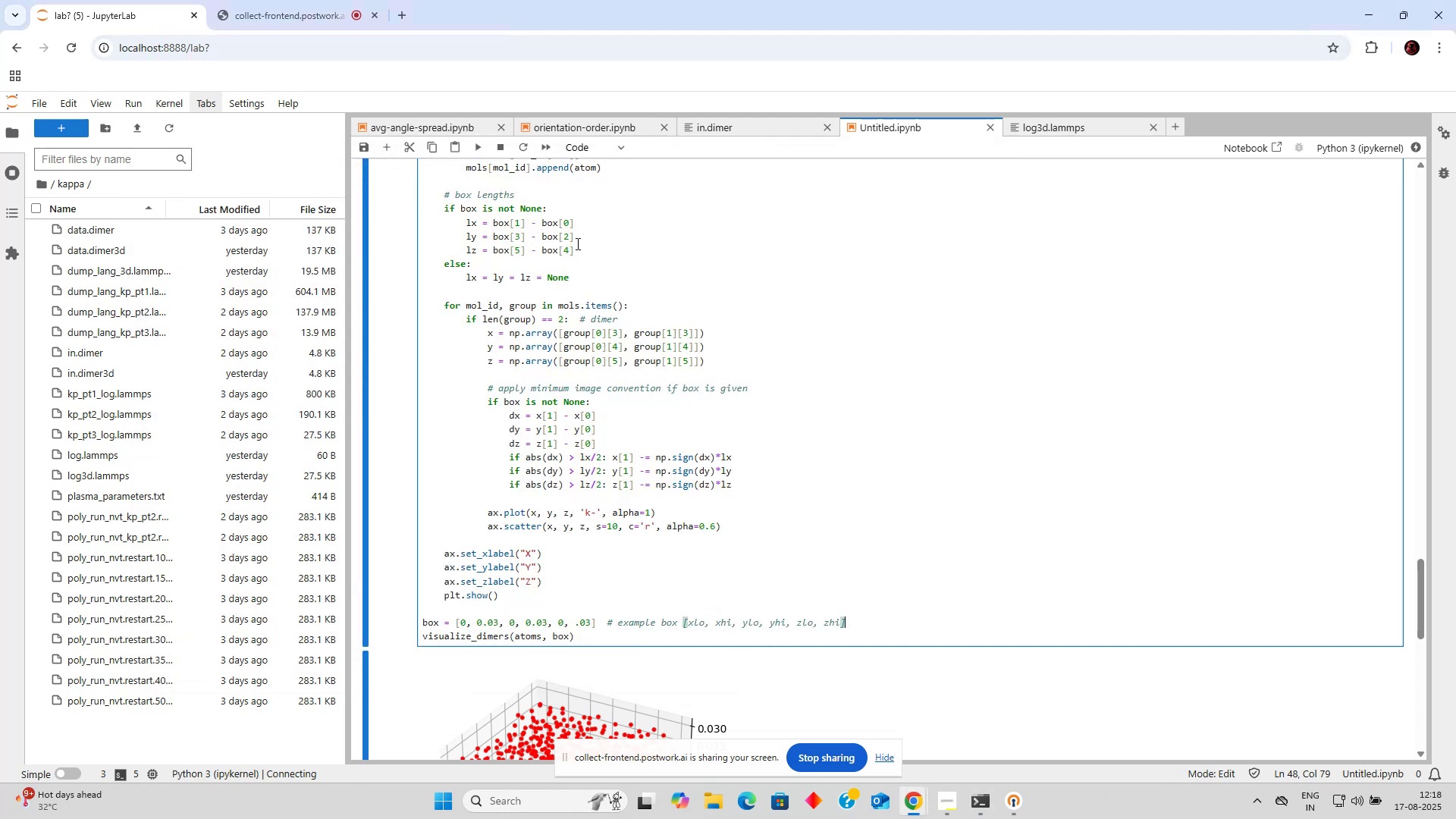 
scroll: coordinate [657, 281], scroll_direction: up, amount: 8.0
 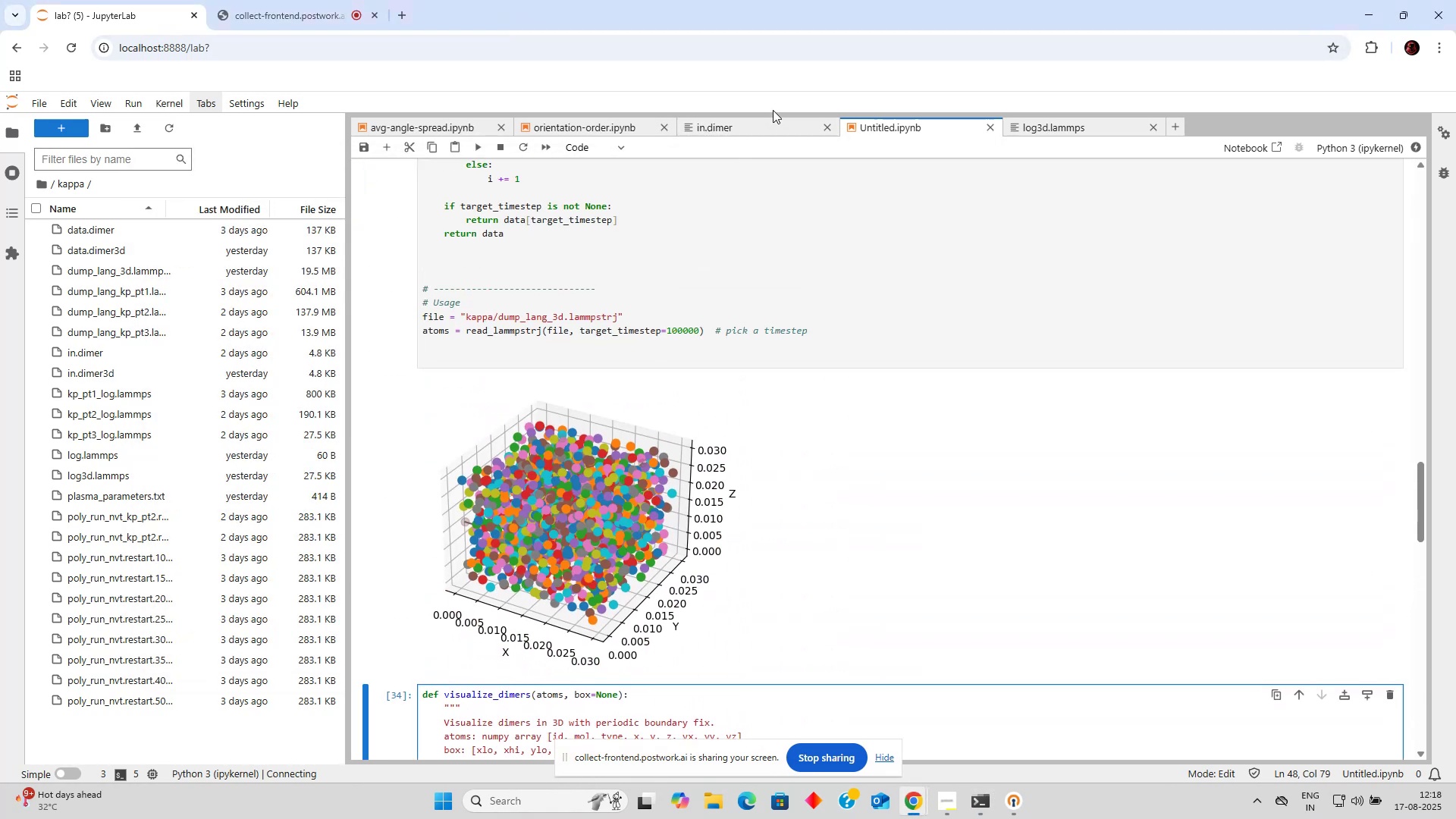 
left_click([763, 121])
 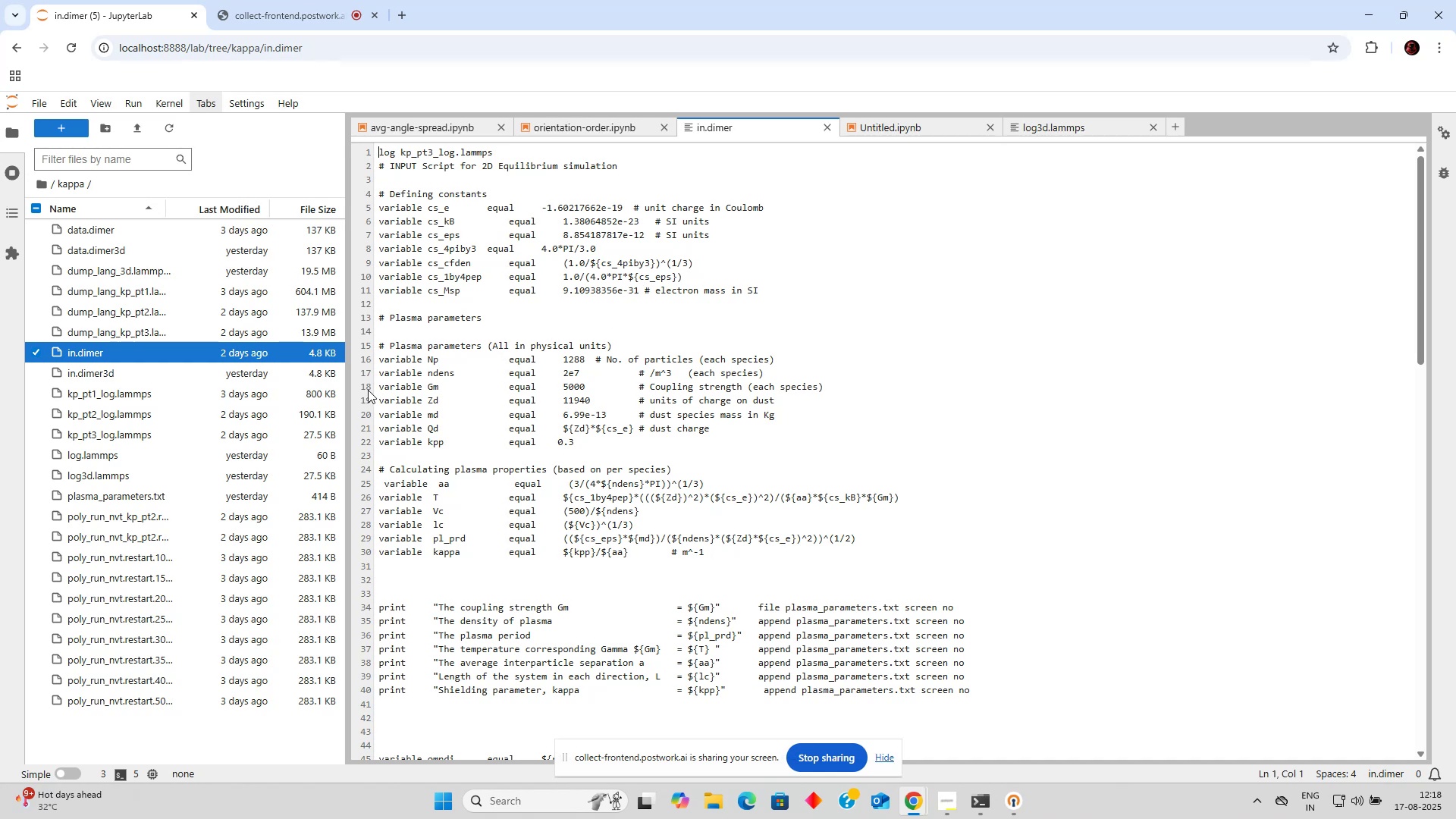 
left_click([218, 377])
 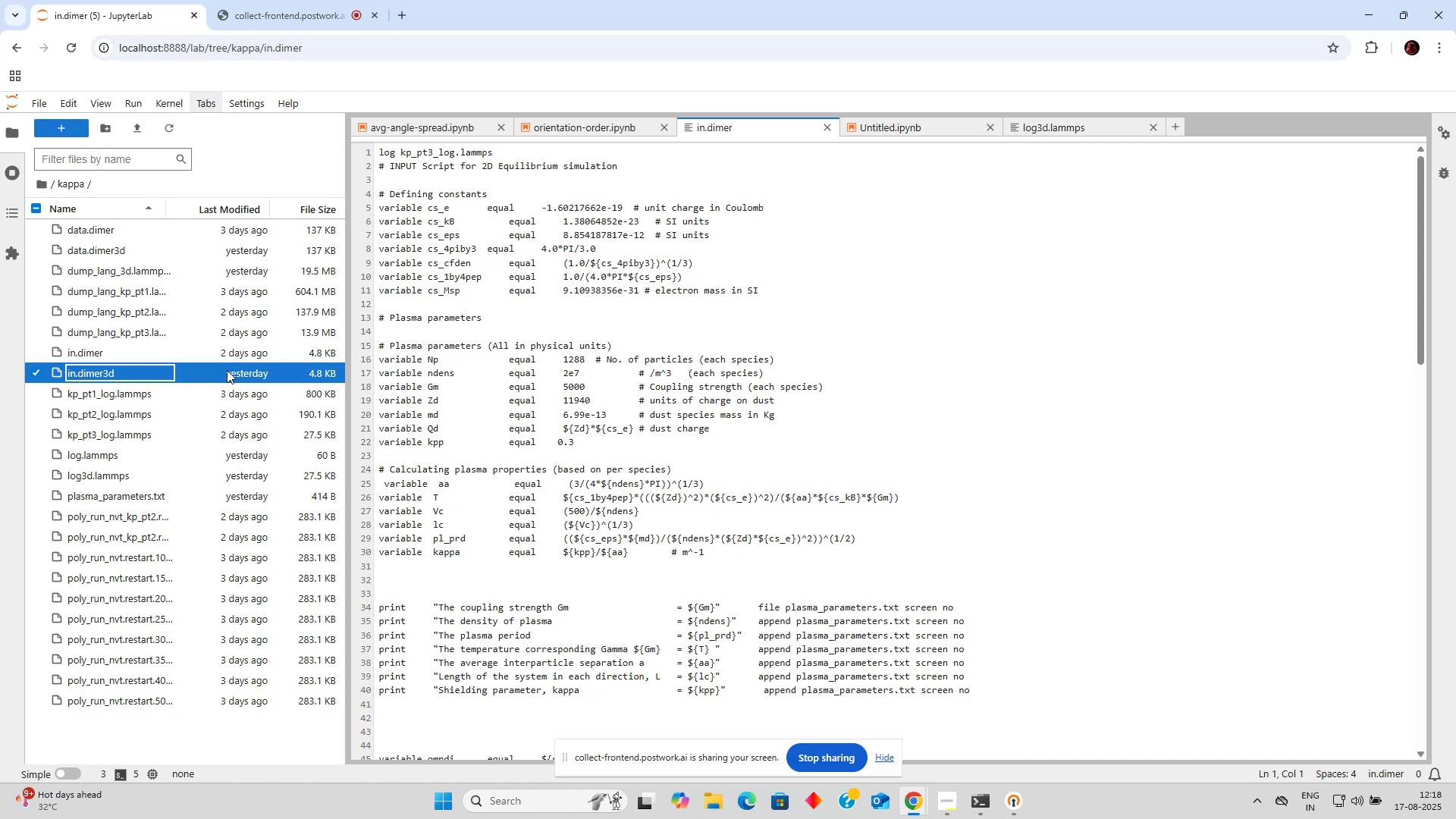 
left_click([174, 375])
 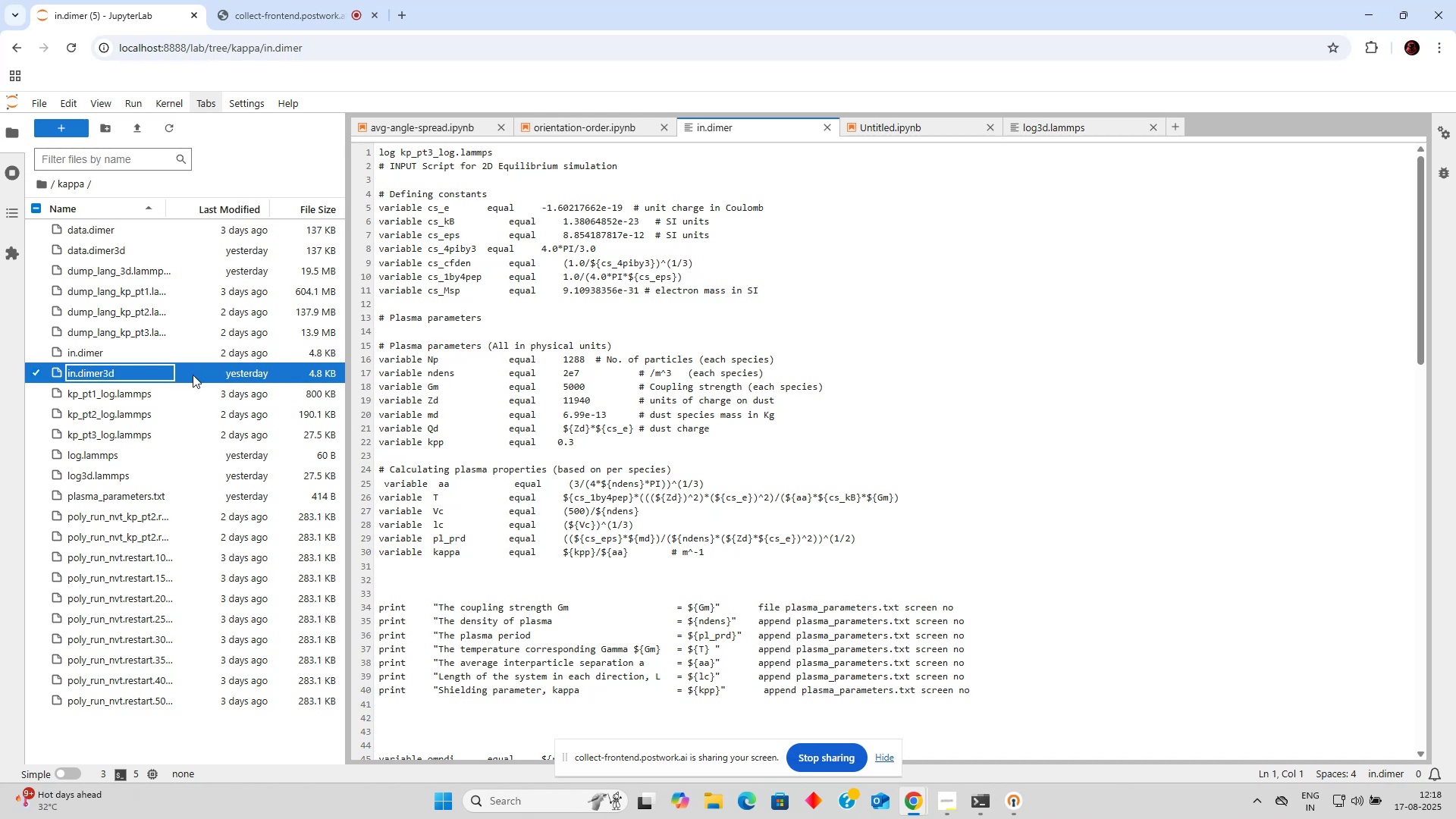 
double_click([193, 375])
 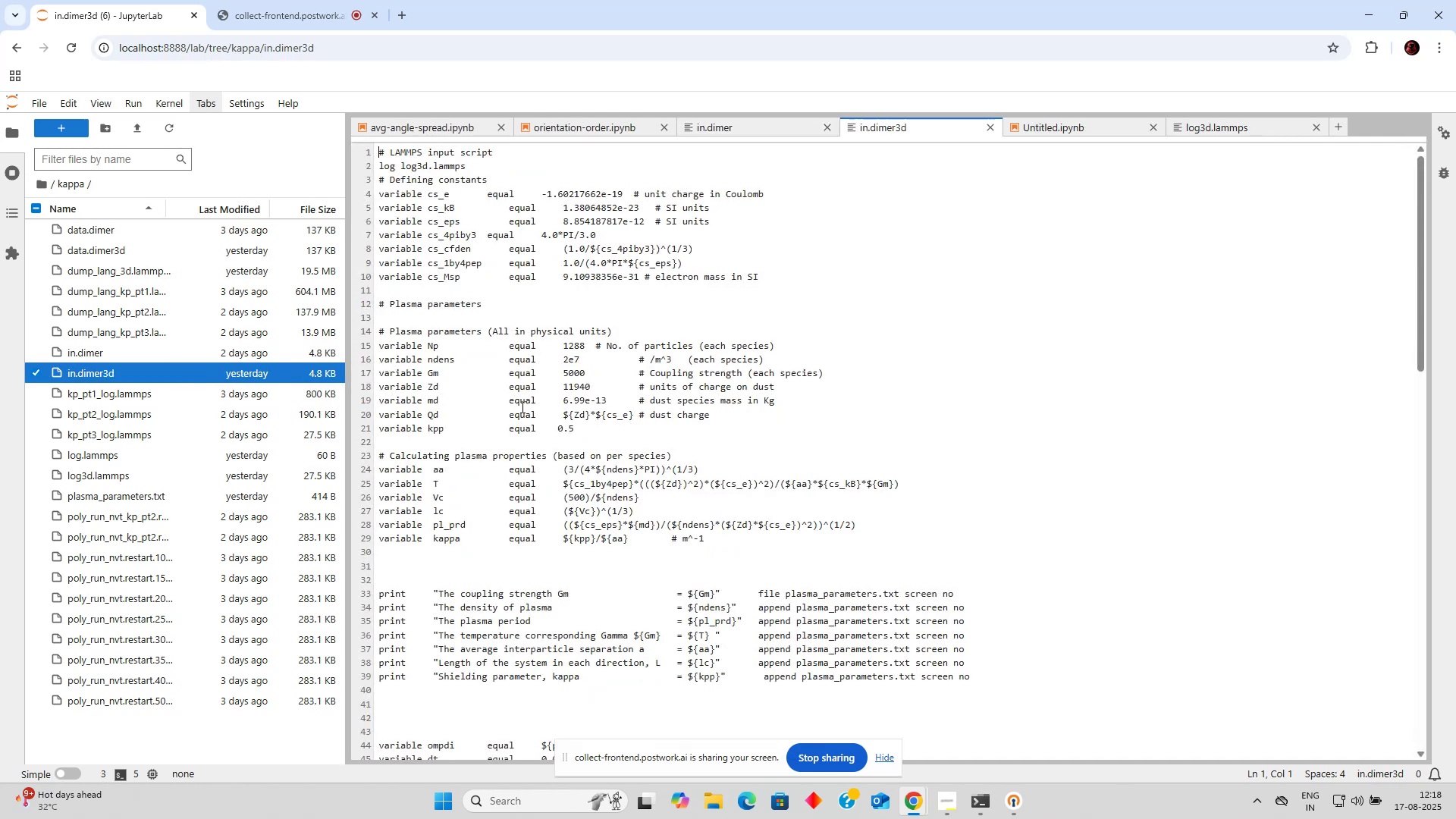 
scroll: coordinate [752, 447], scroll_direction: down, amount: 15.0
 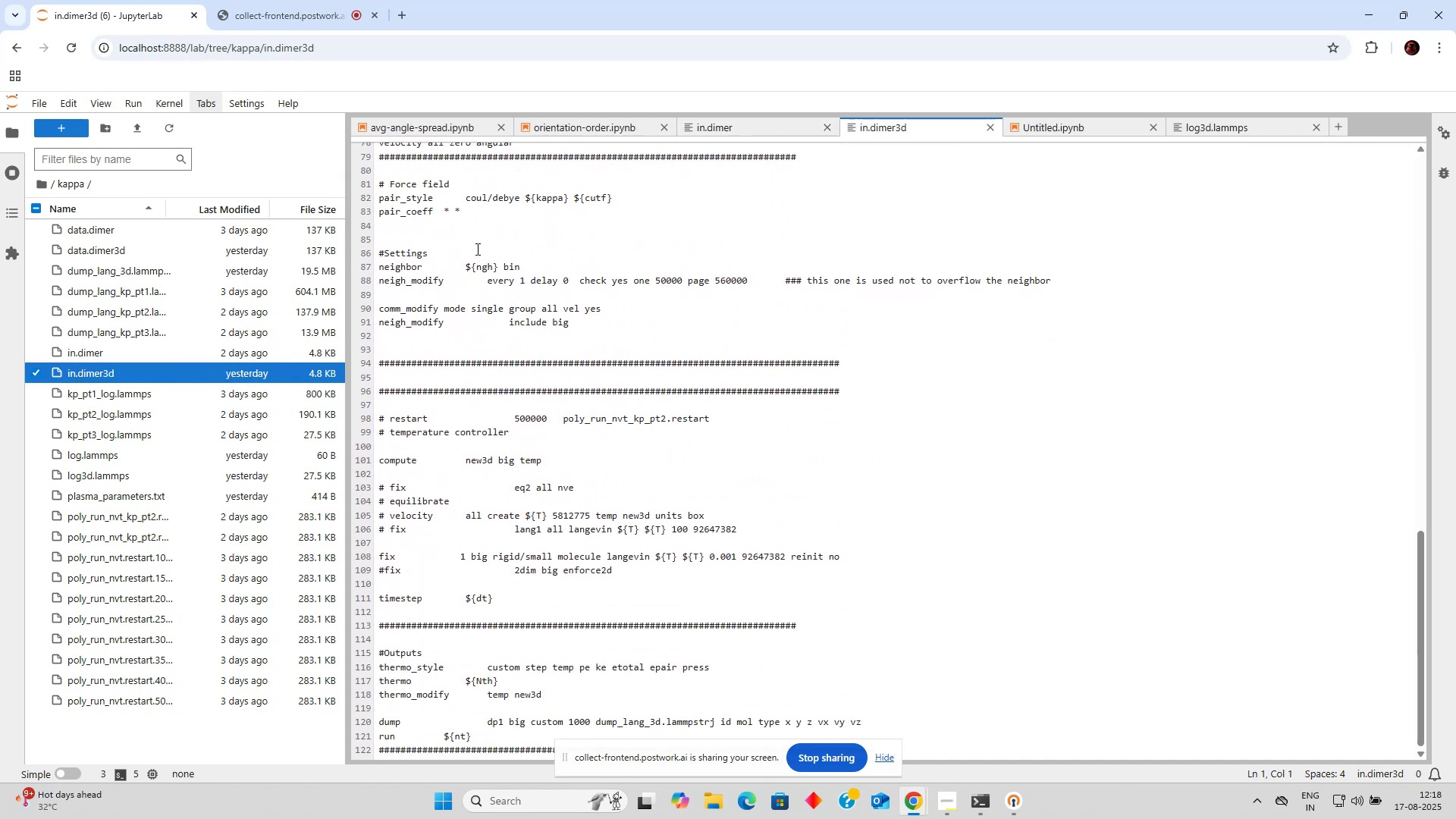 
scroll: coordinate [446, 180], scroll_direction: up, amount: 4.0
 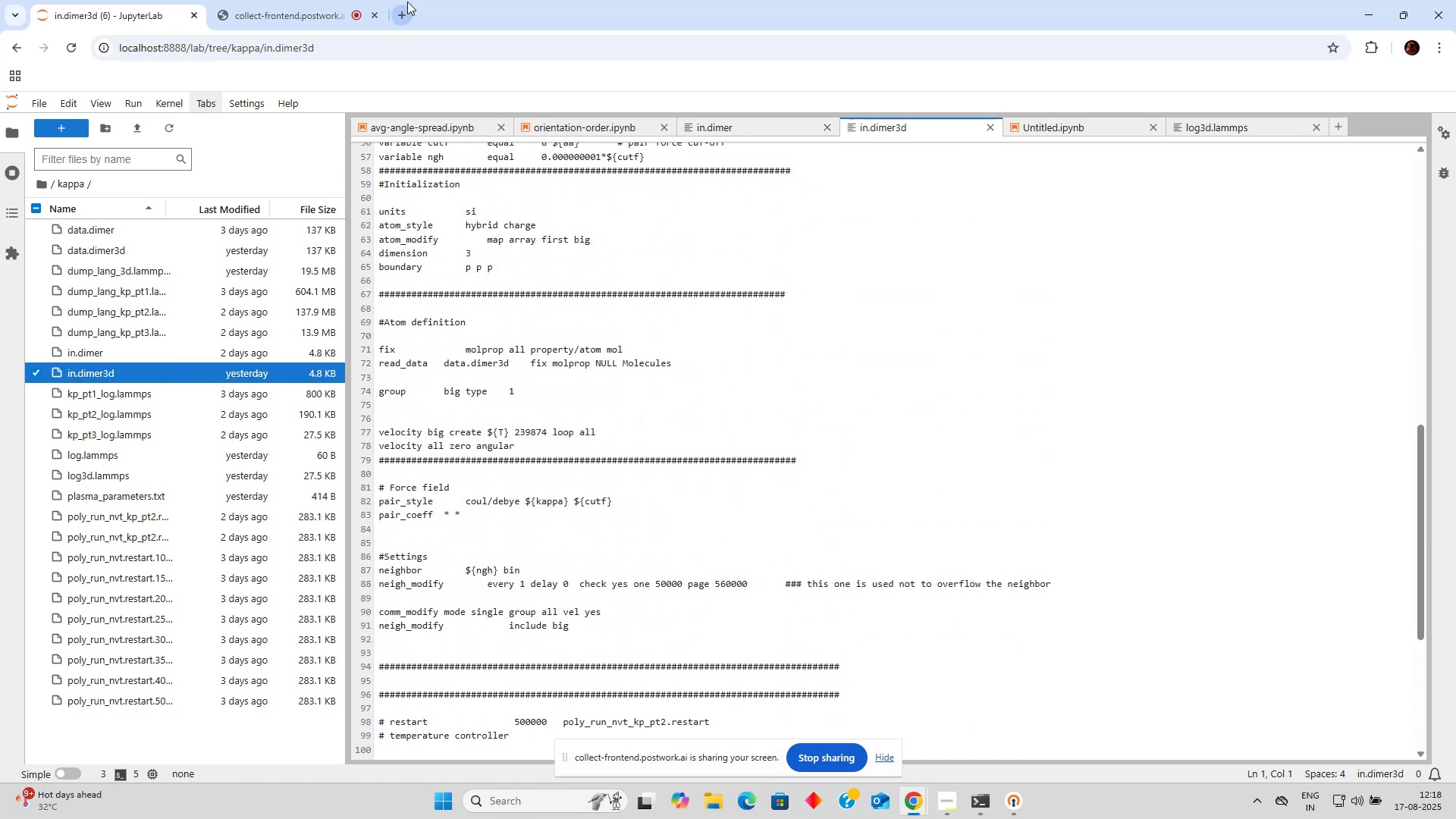 
left_click([406, 2])
 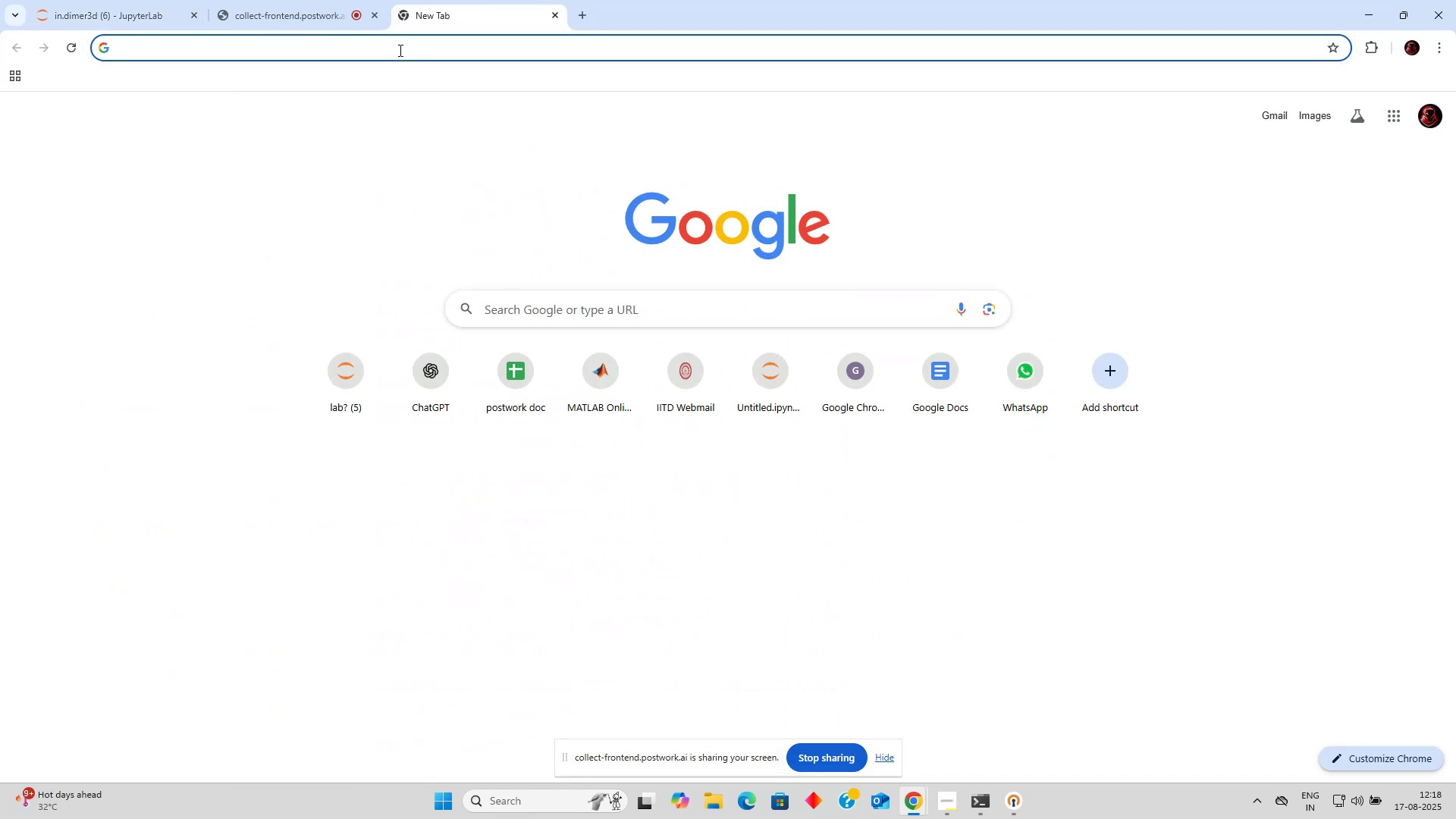 
type(scholar)
 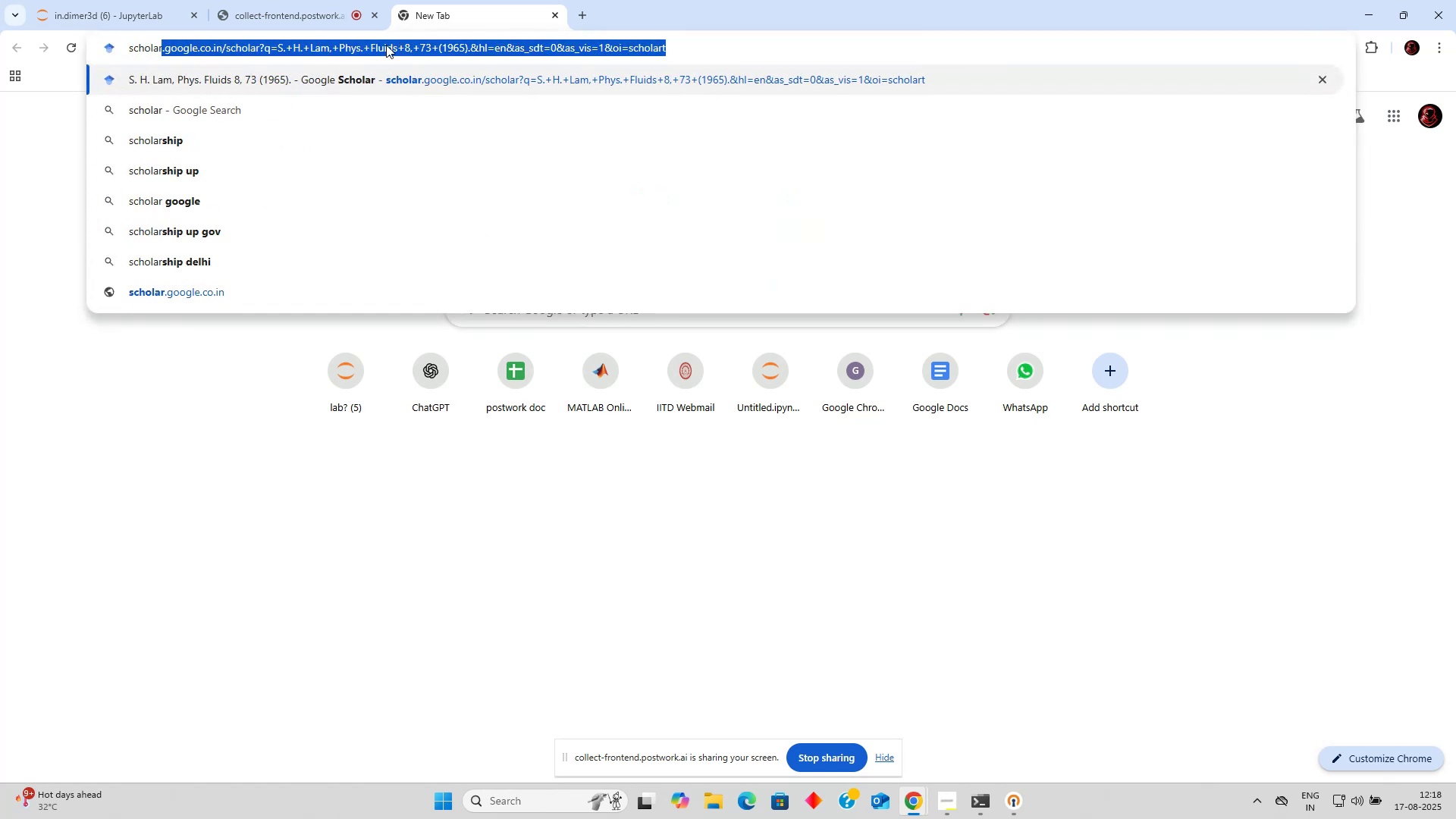 
left_click([192, 297])
 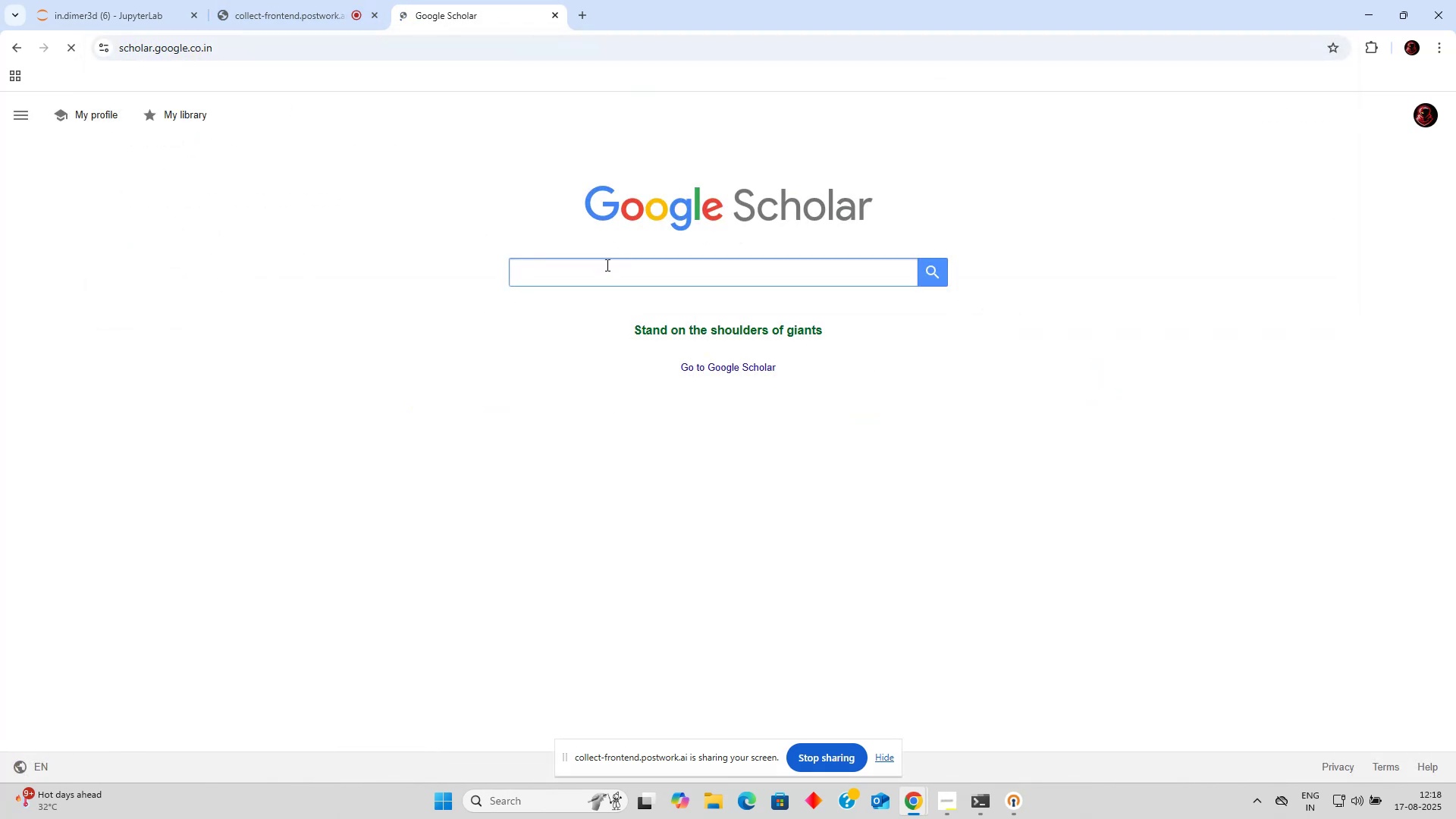 
left_click([601, 271])
 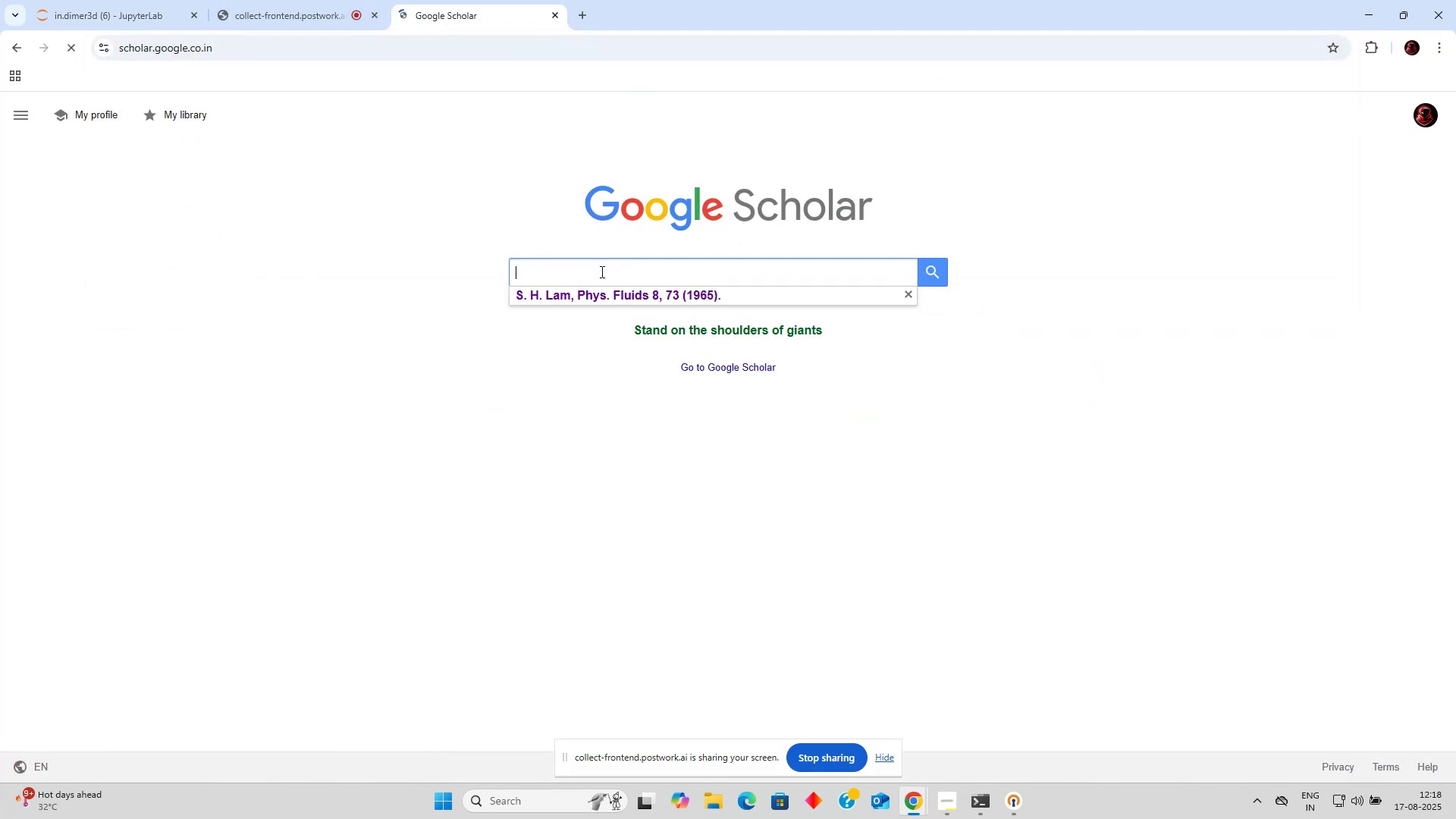 
type(se)
key(Backspace)
type(rimanta maii)
key(Backspace)
type(ty)
 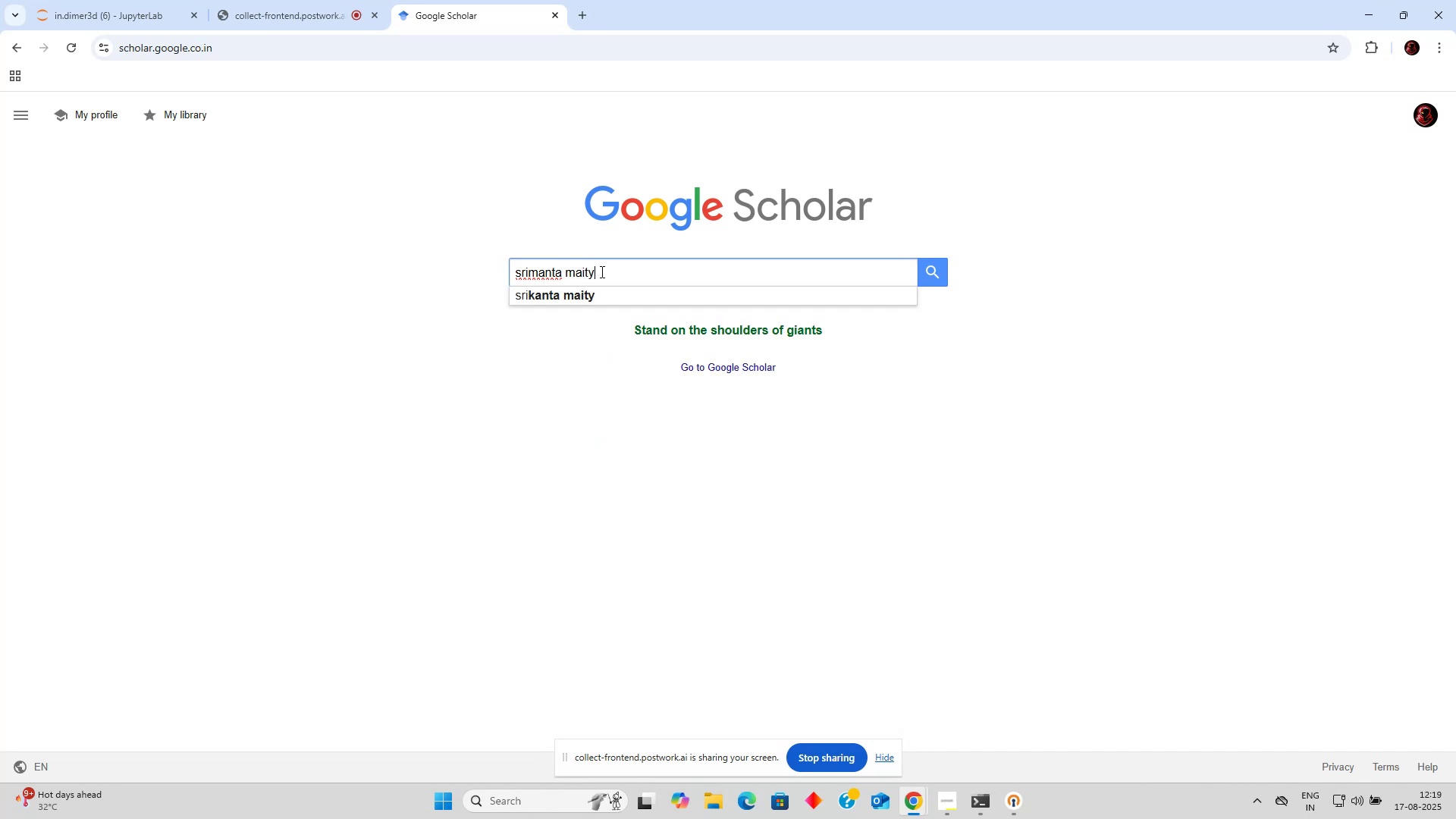 
key(Enter)
 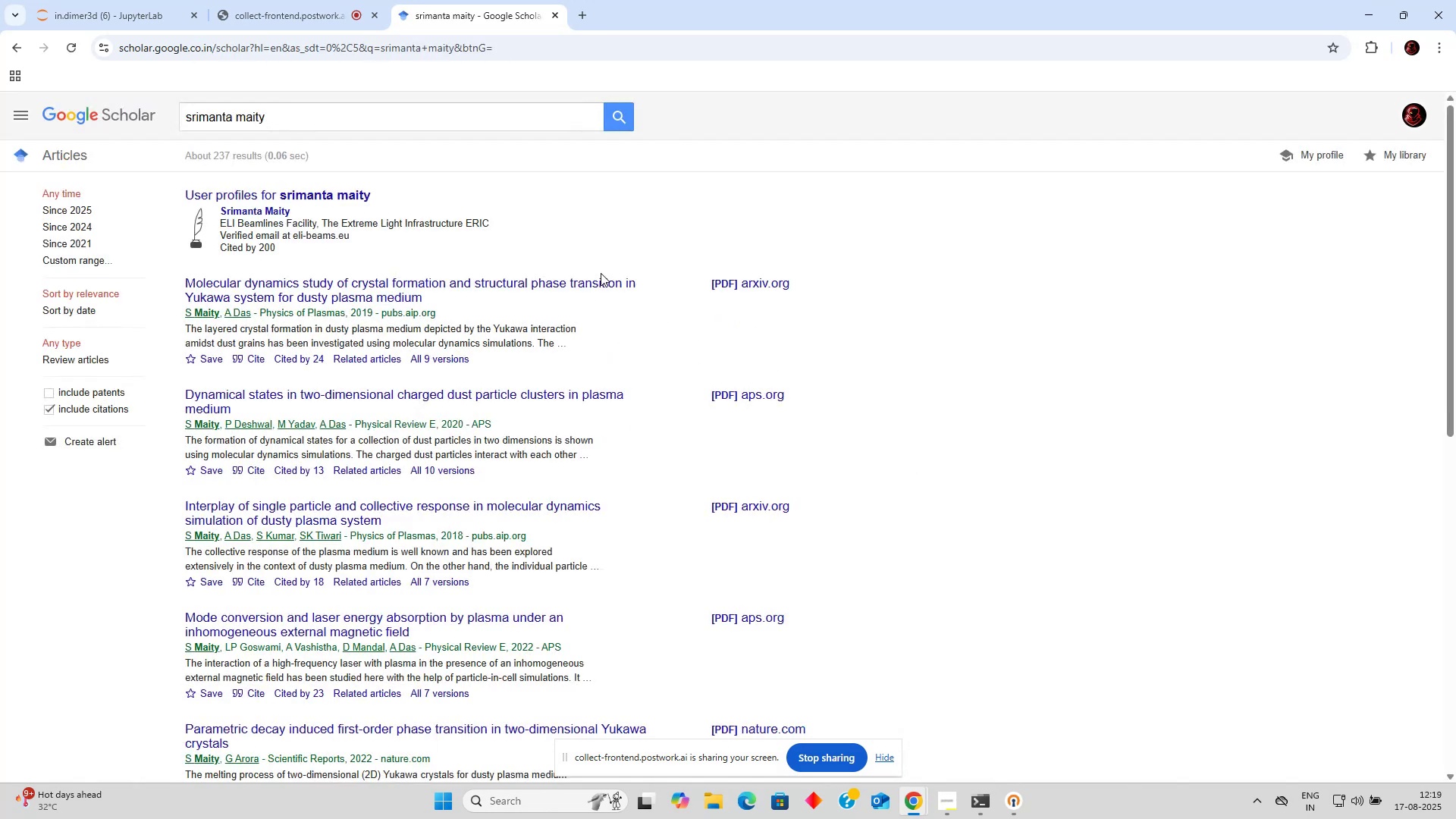 
left_click([526, 287])
 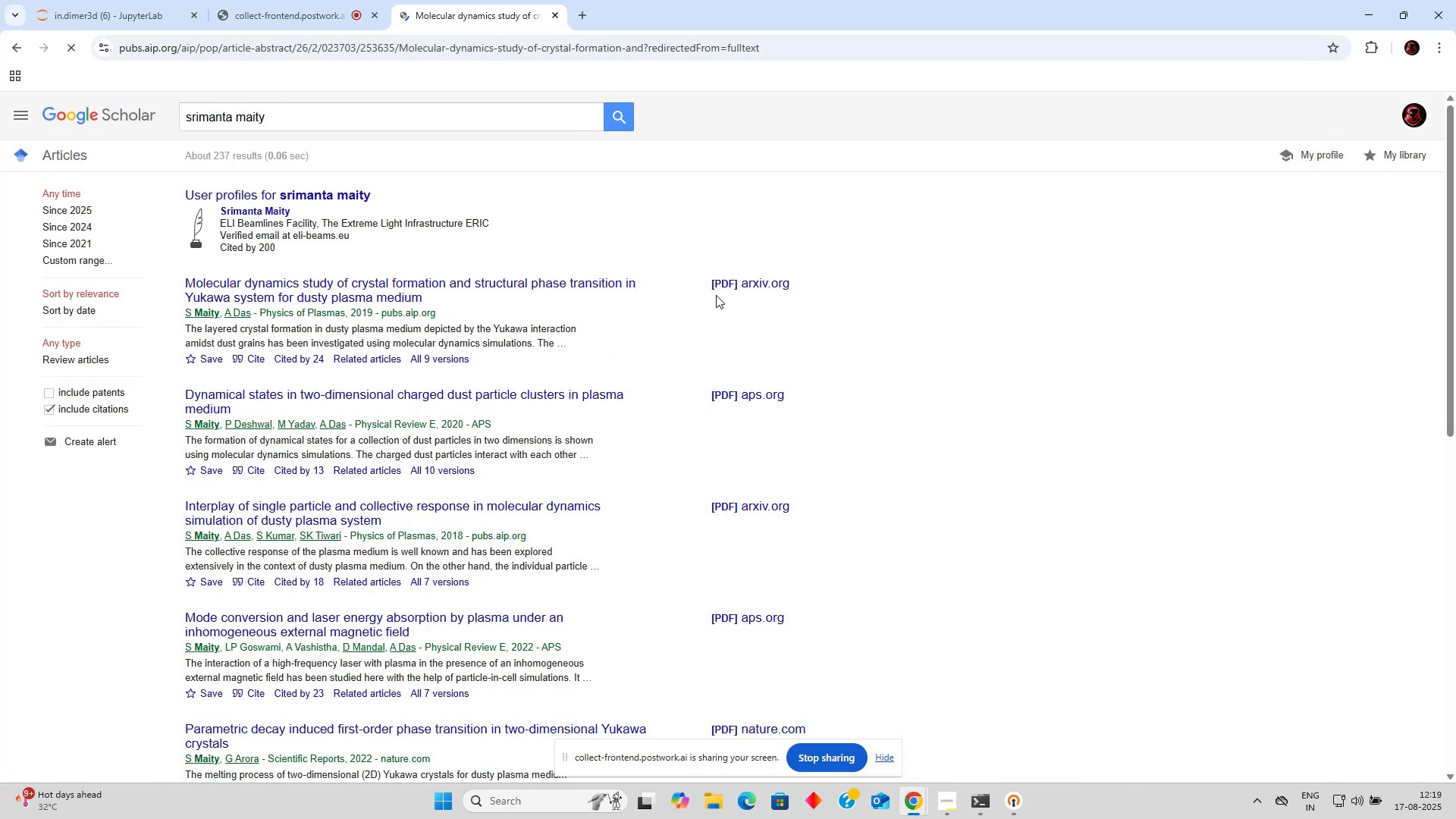 
scroll: coordinate [716, 306], scroll_direction: up, amount: 2.0
 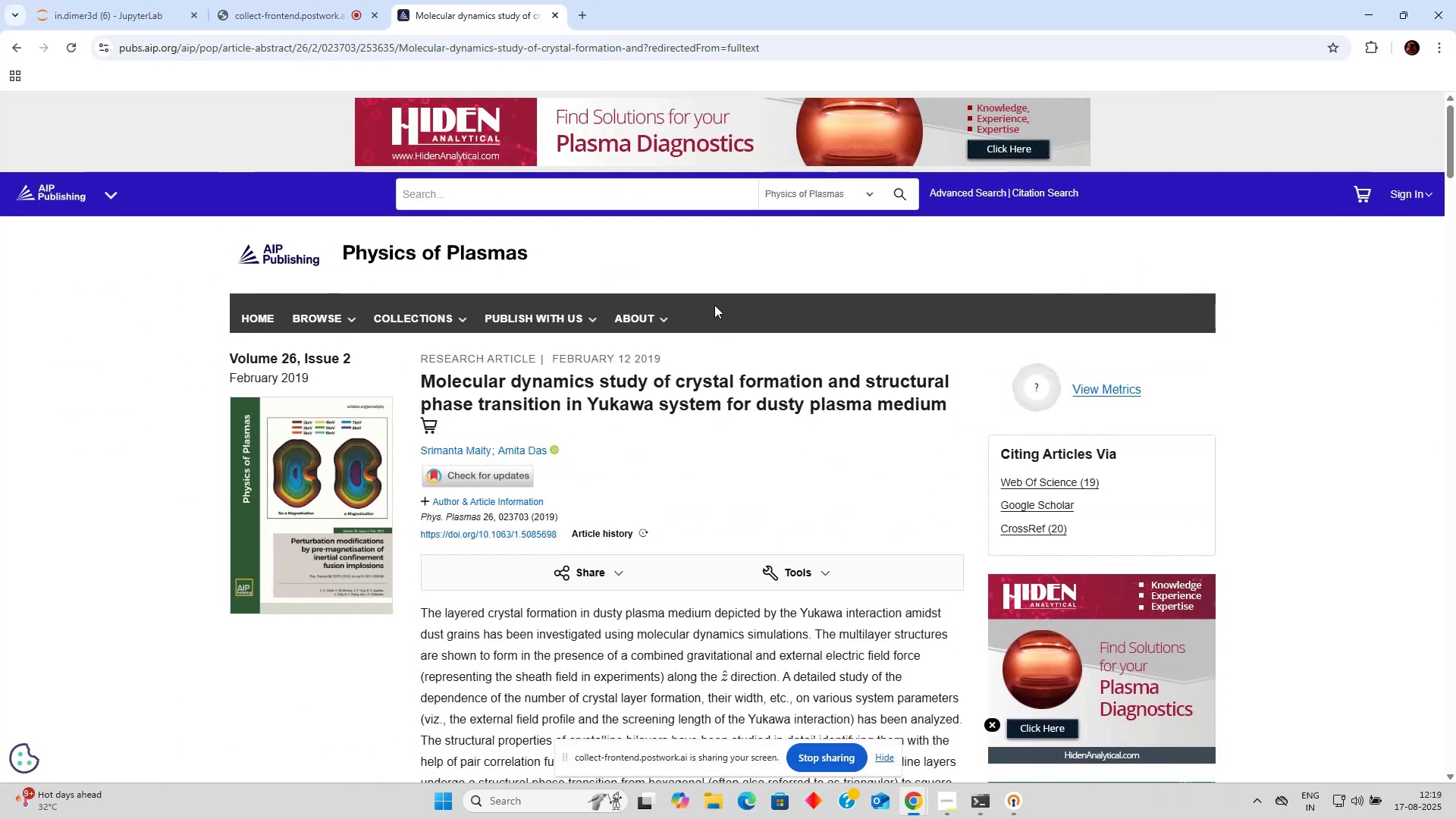 
scroll: coordinate [707, 345], scroll_direction: down, amount: 19.0
 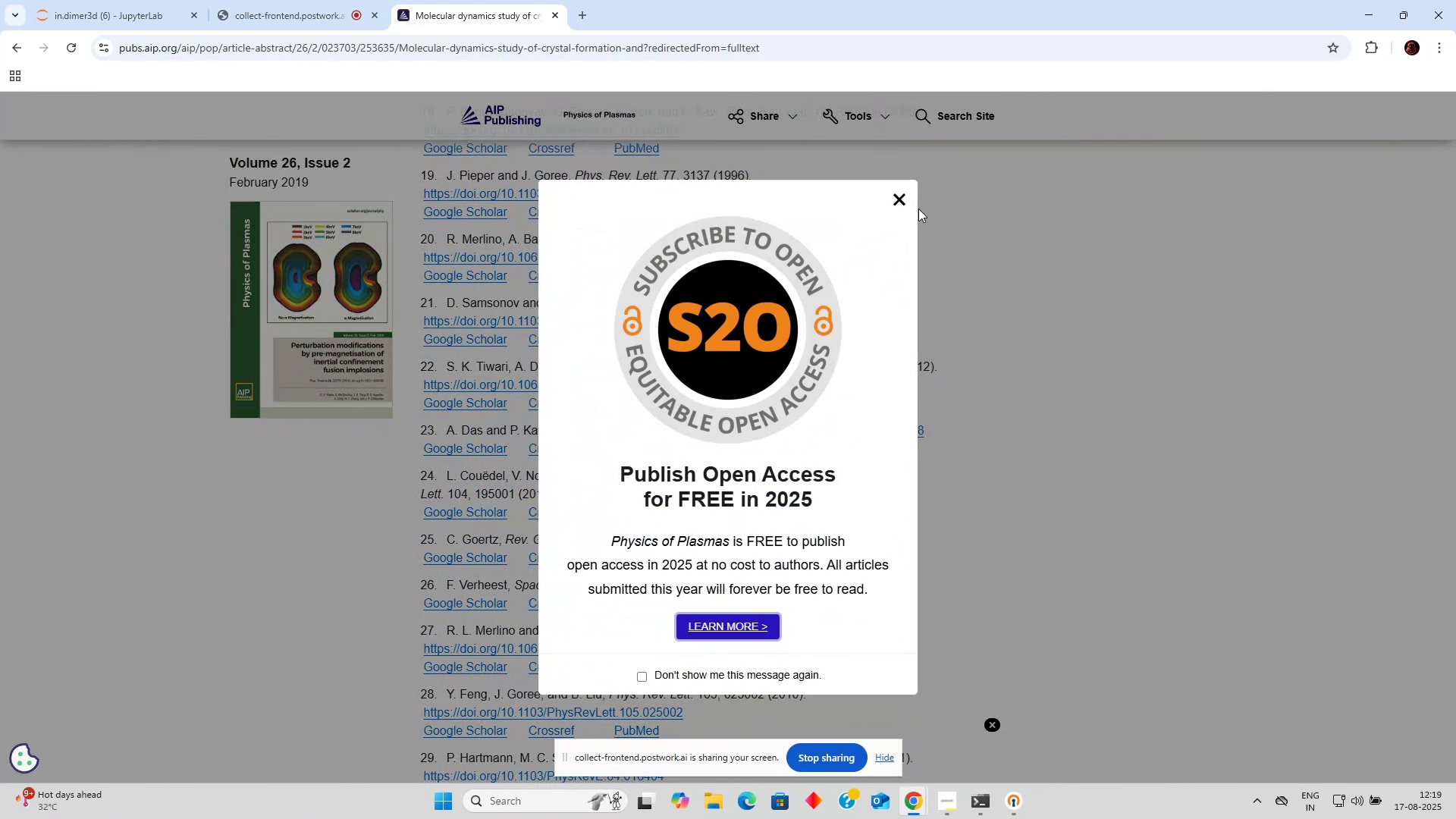 
left_click([905, 200])
 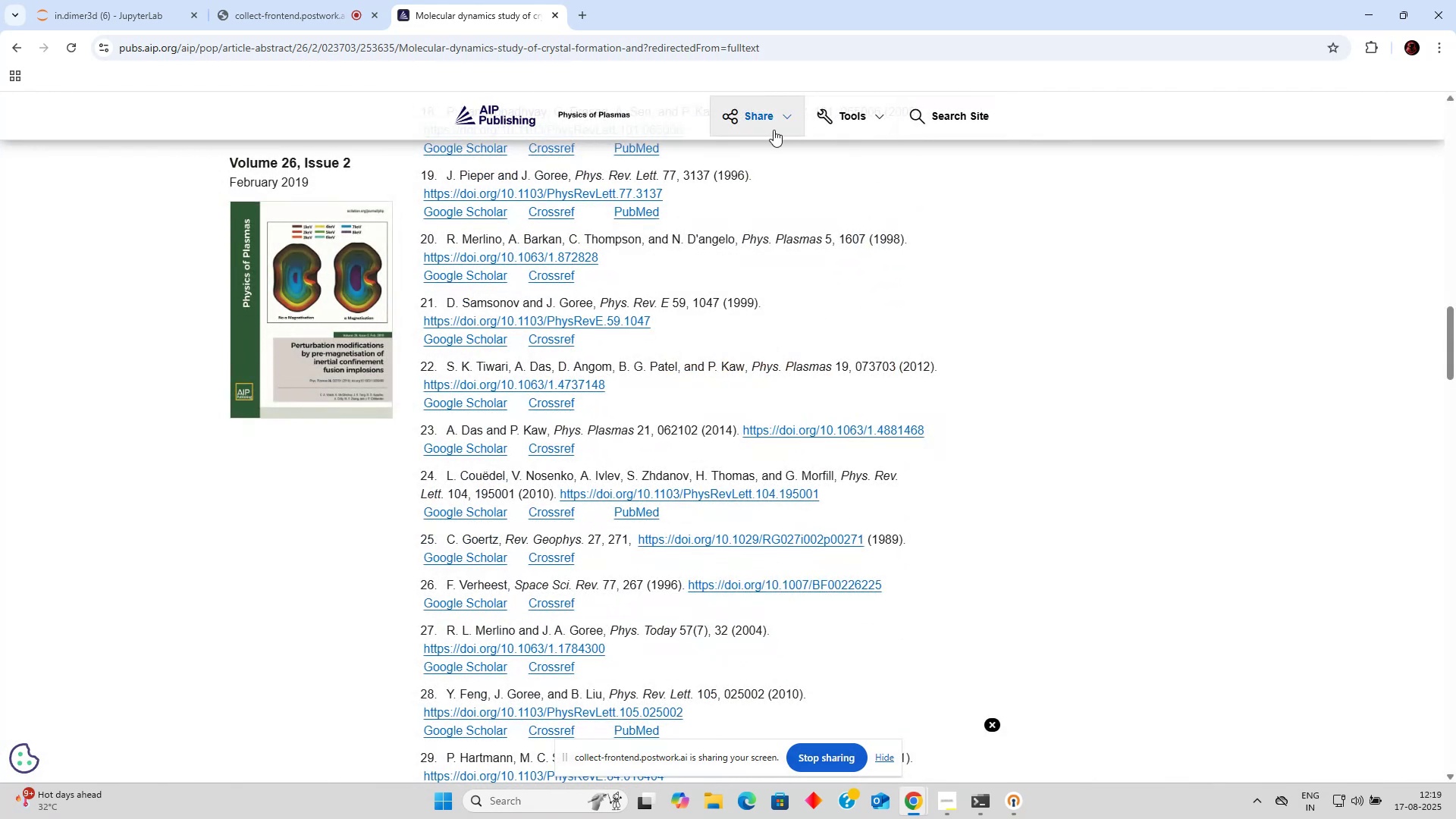 
left_click([774, 130])
 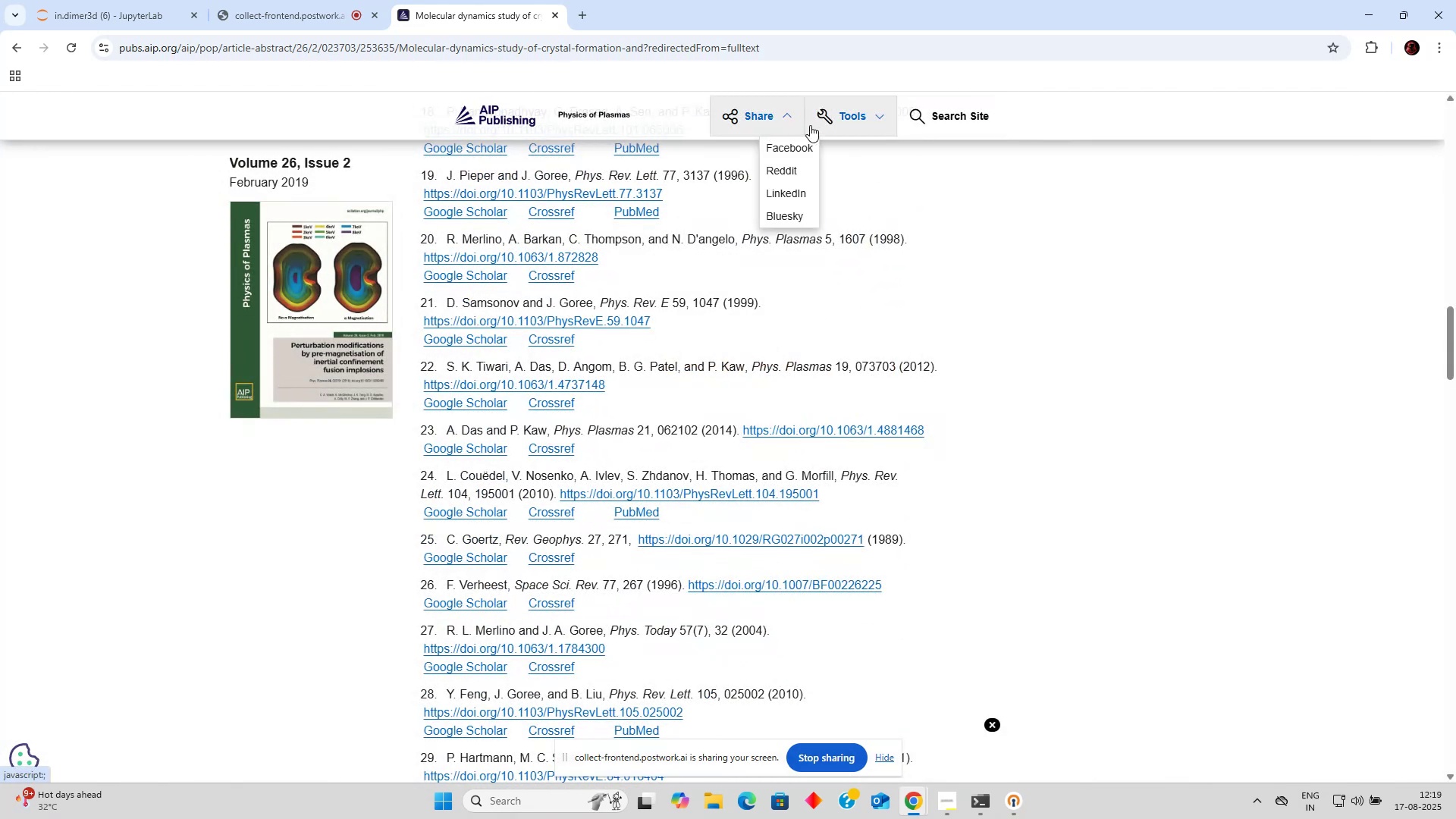 
left_click([847, 117])
 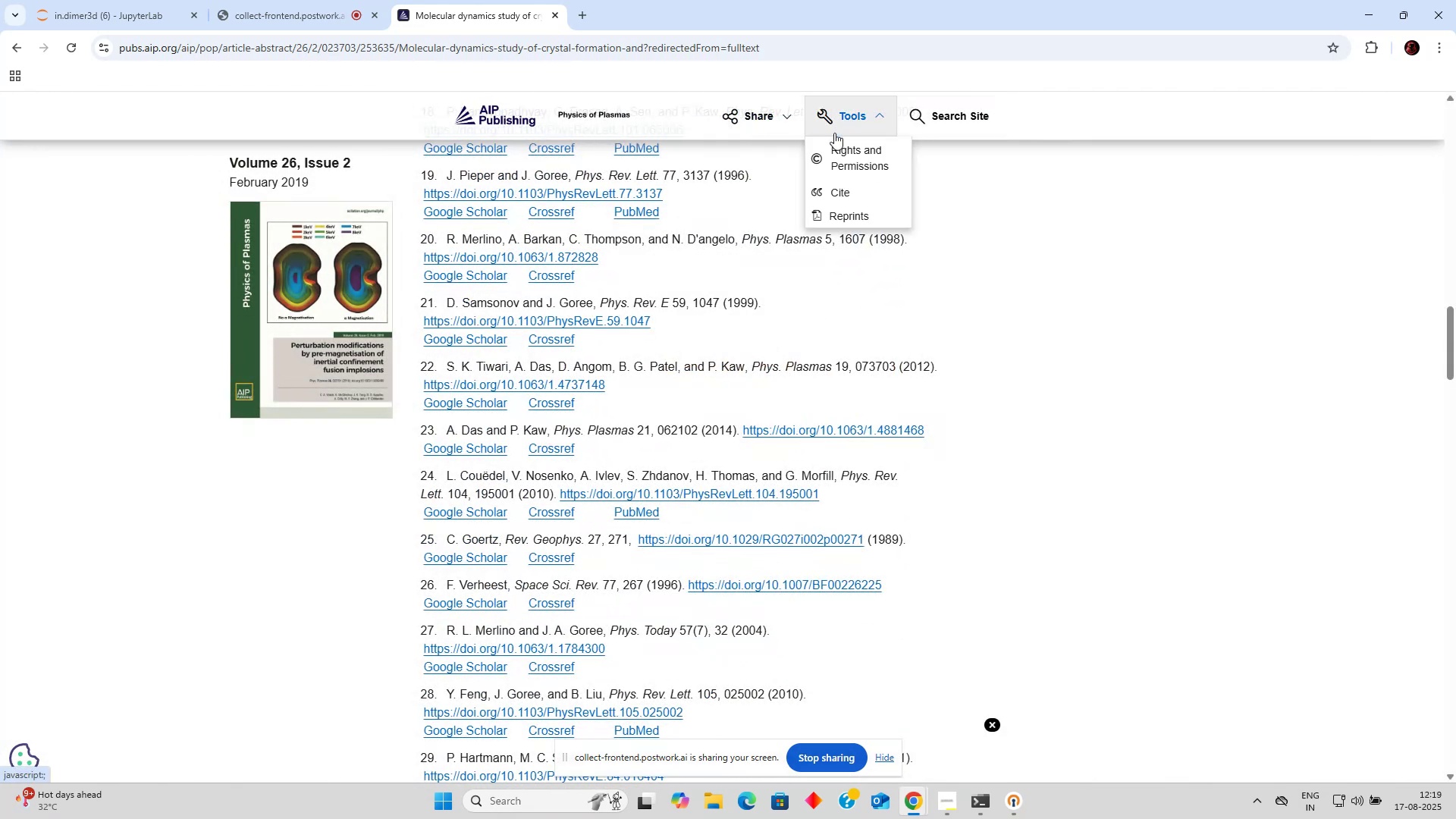 
scroll: coordinate [679, 378], scroll_direction: up, amount: 29.0
 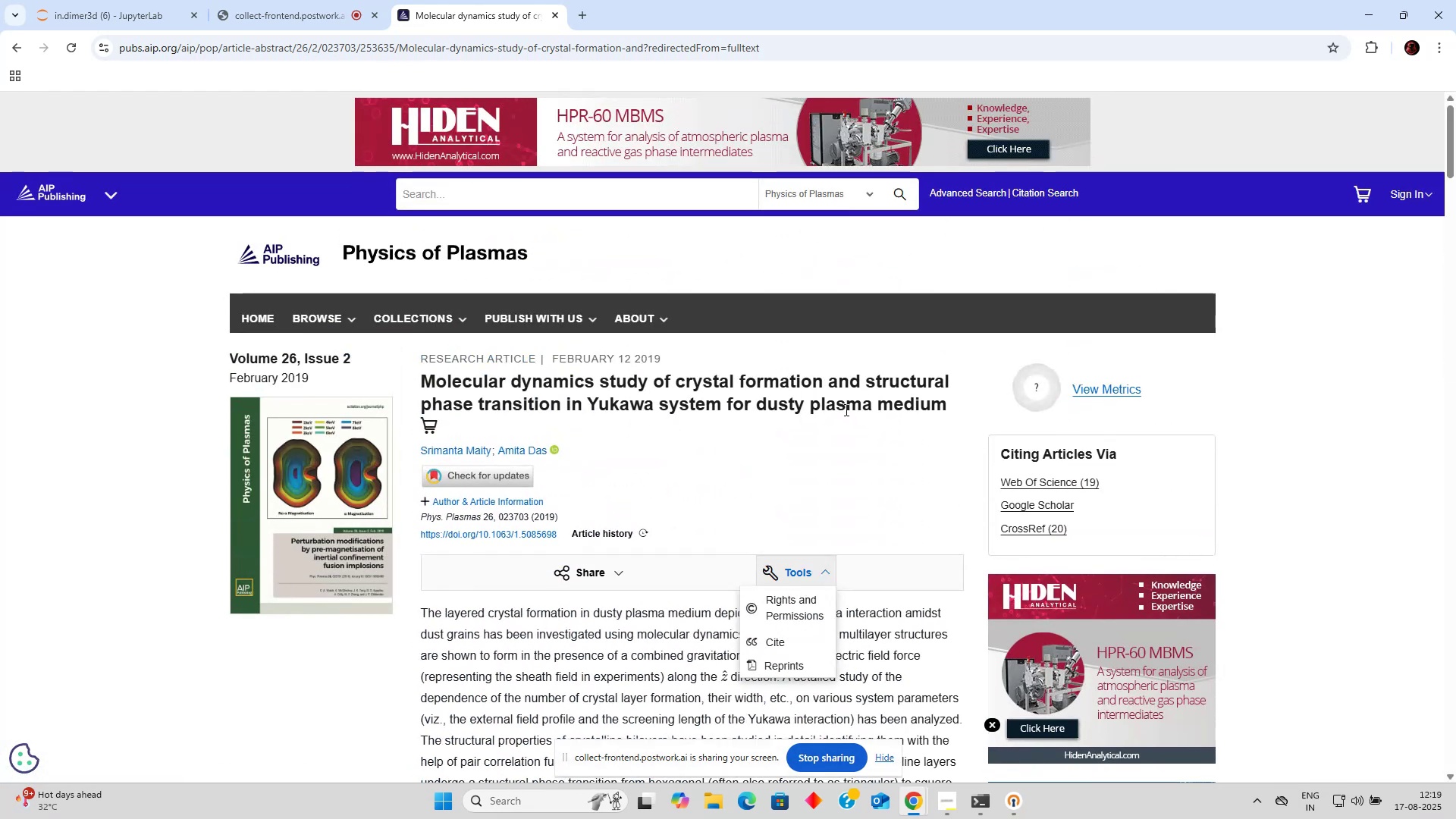 
scroll: coordinate [827, 423], scroll_direction: down, amount: 1.0
 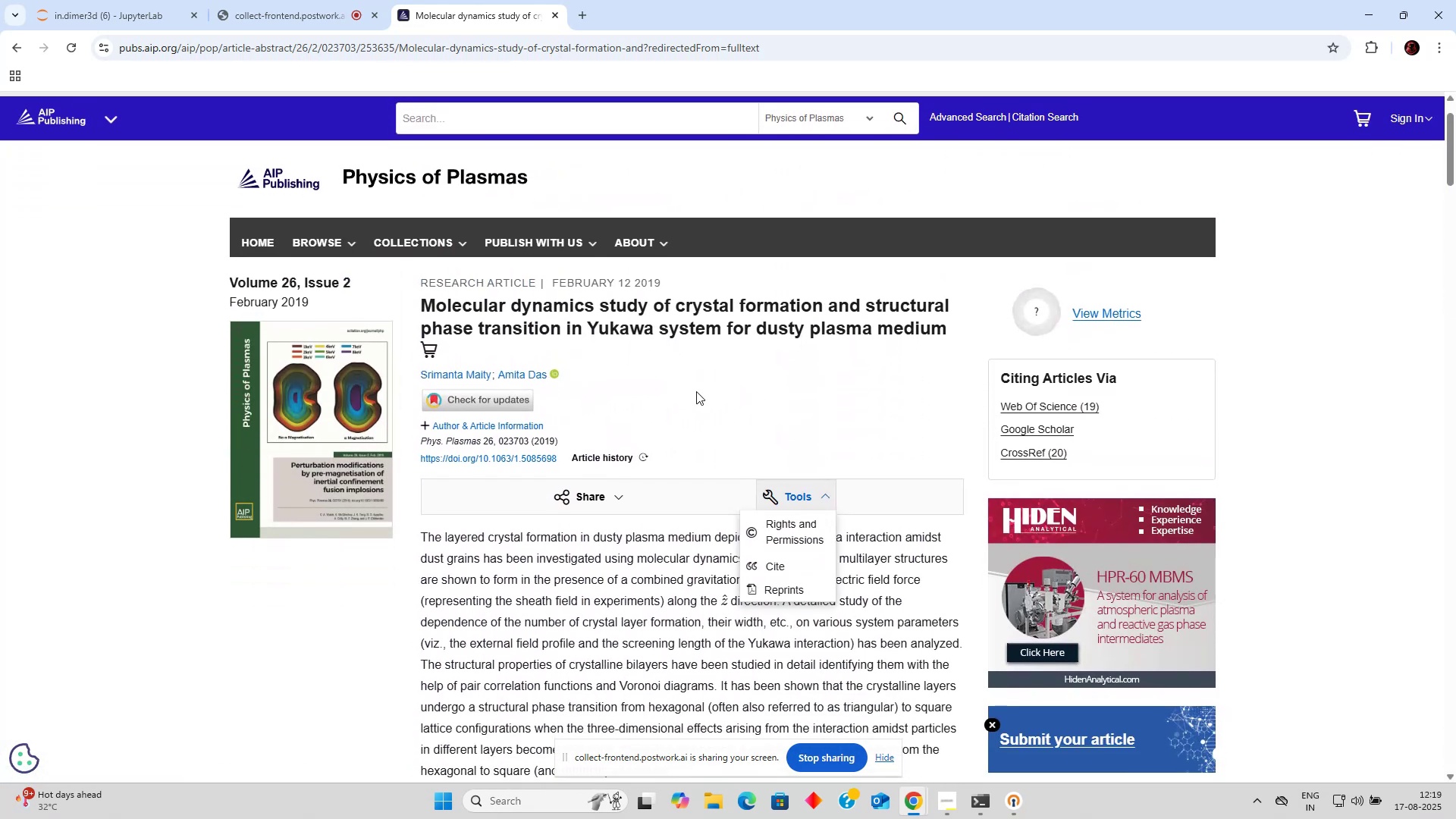 
left_click([696, 391])
 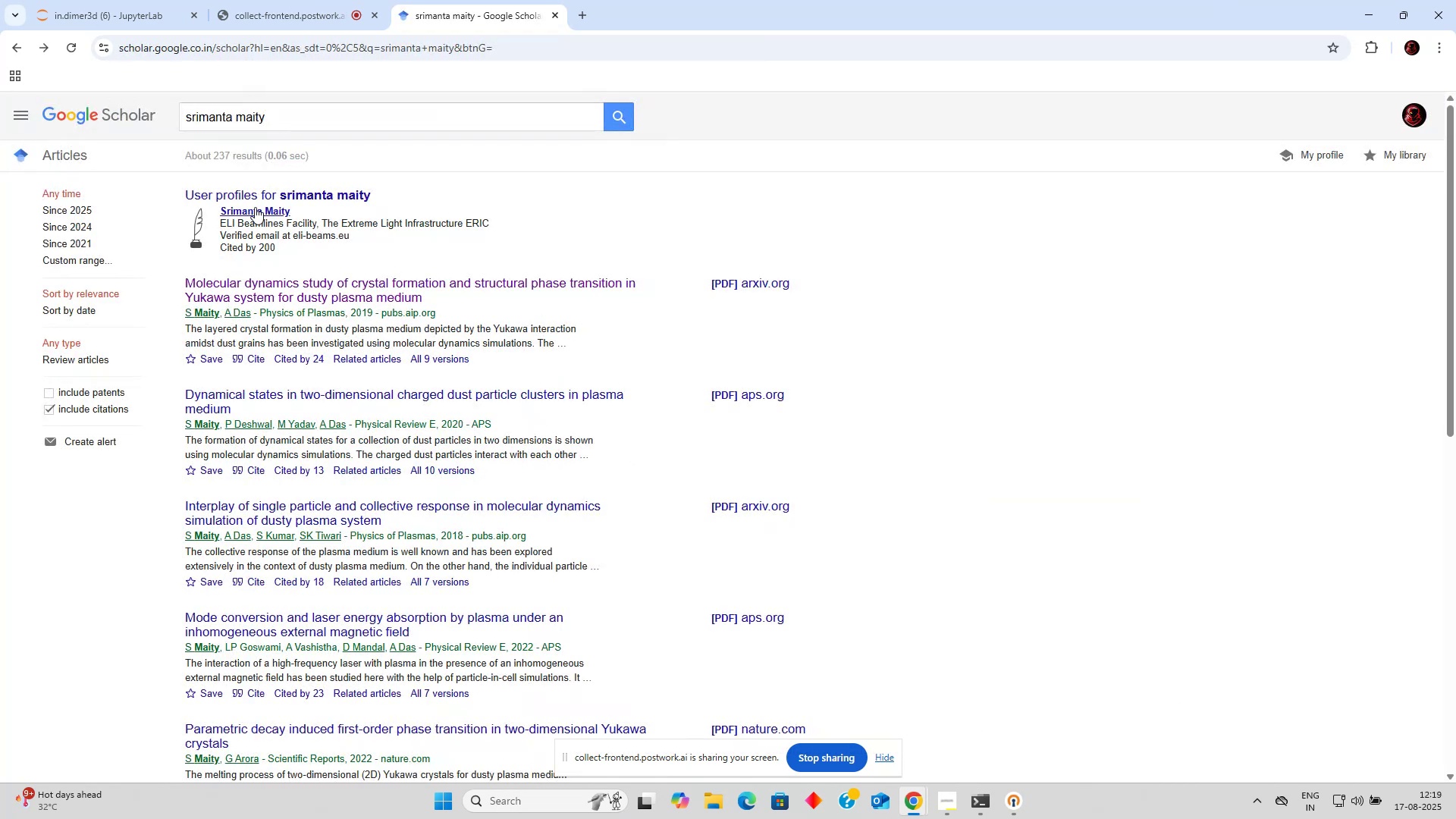 
left_click([303, 196])
 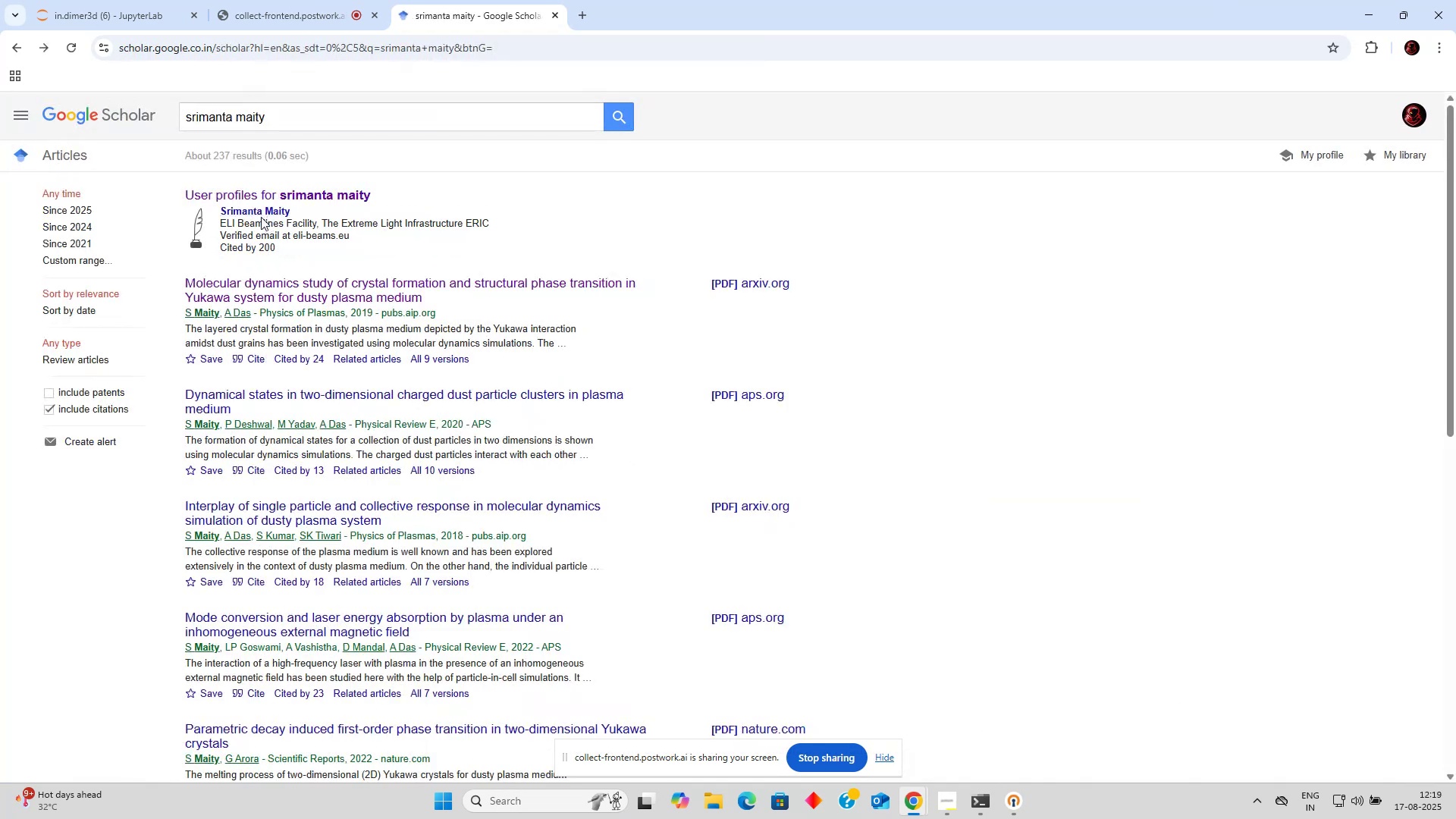 
left_click([259, 211])
 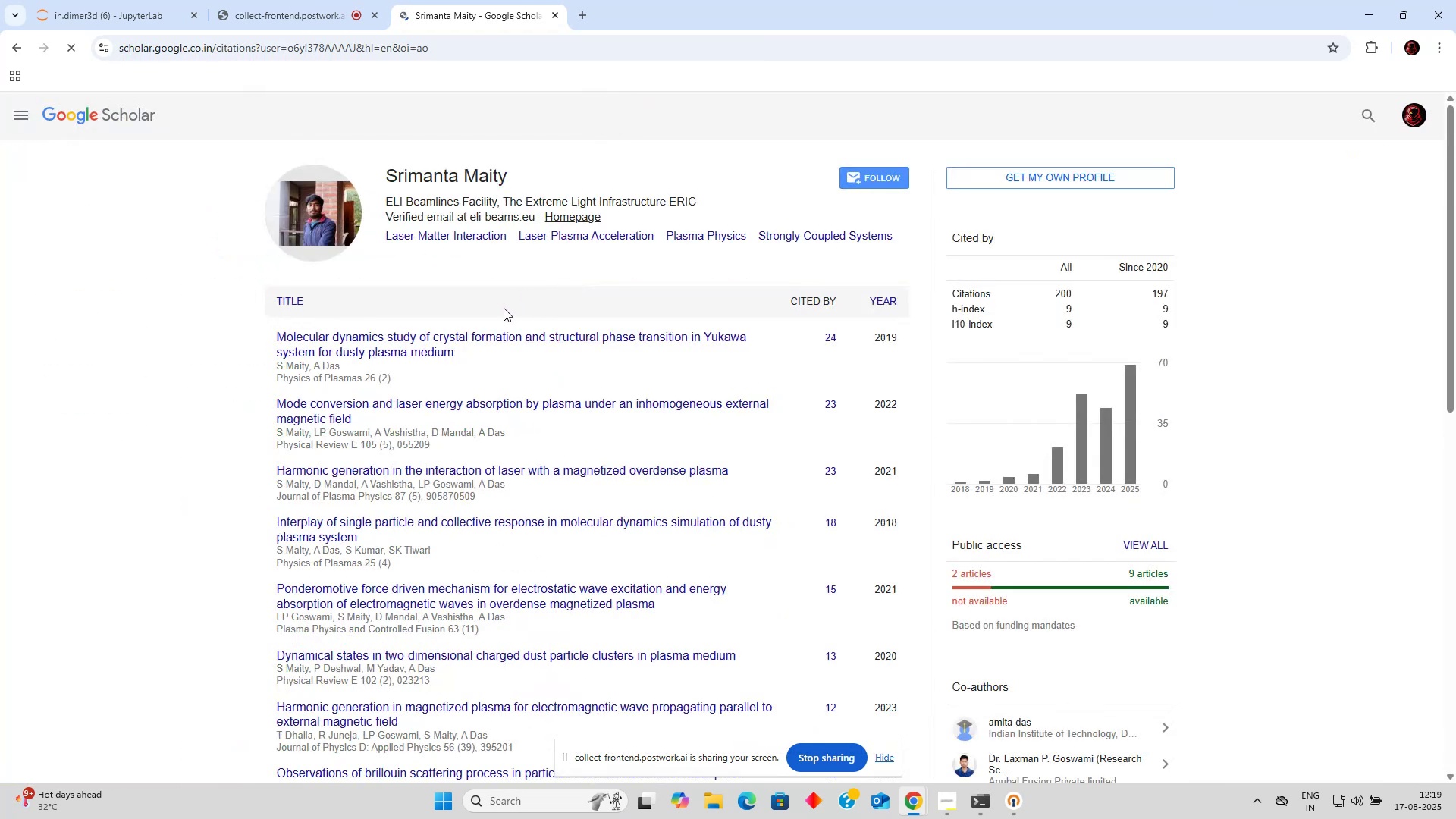 
left_click([410, 337])
 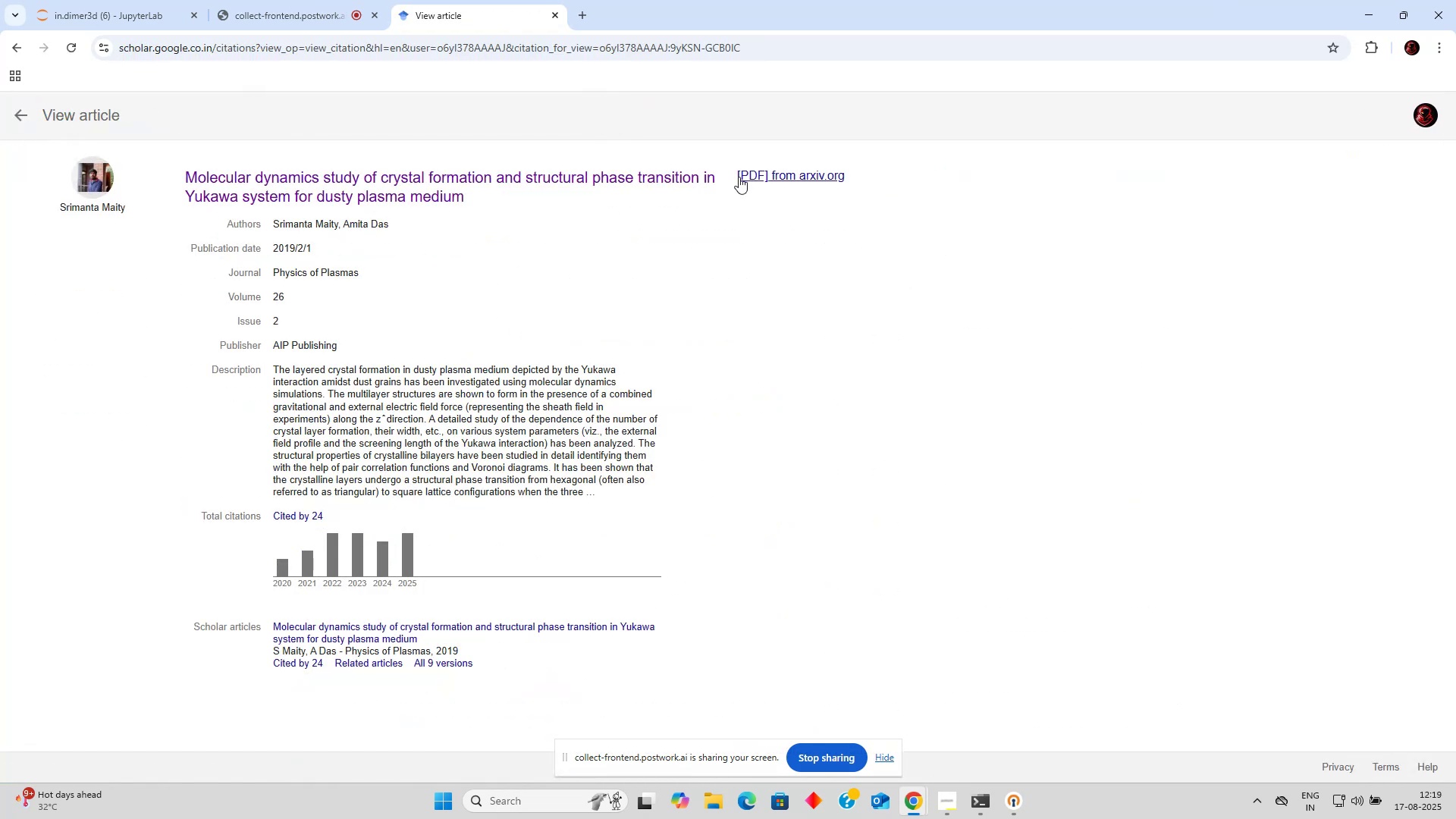 
left_click([596, 184])
 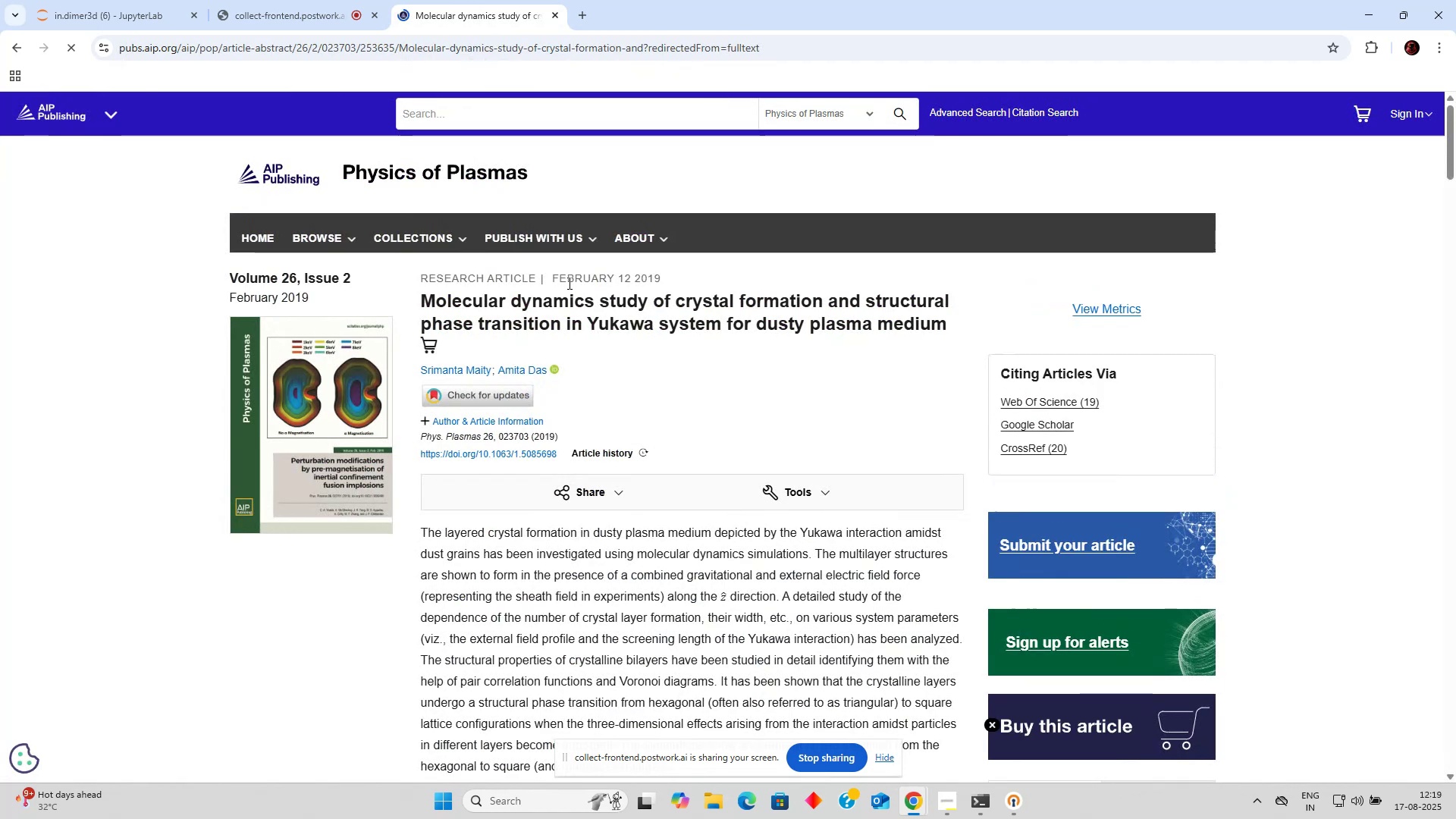 
scroll: coordinate [568, 283], scroll_direction: down, amount: 5.0
 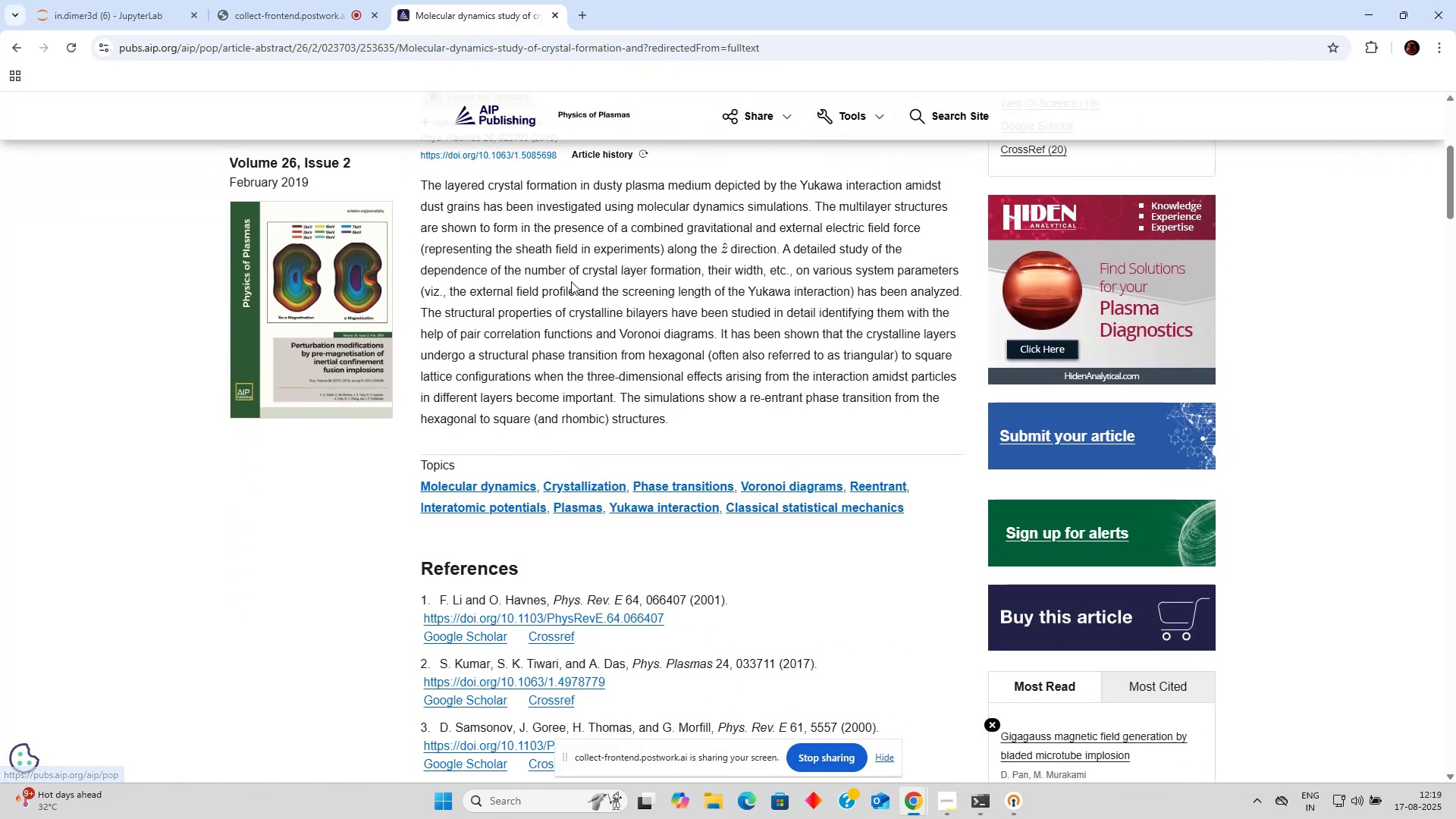 
scroll: coordinate [571, 281], scroll_direction: up, amount: 1.0
 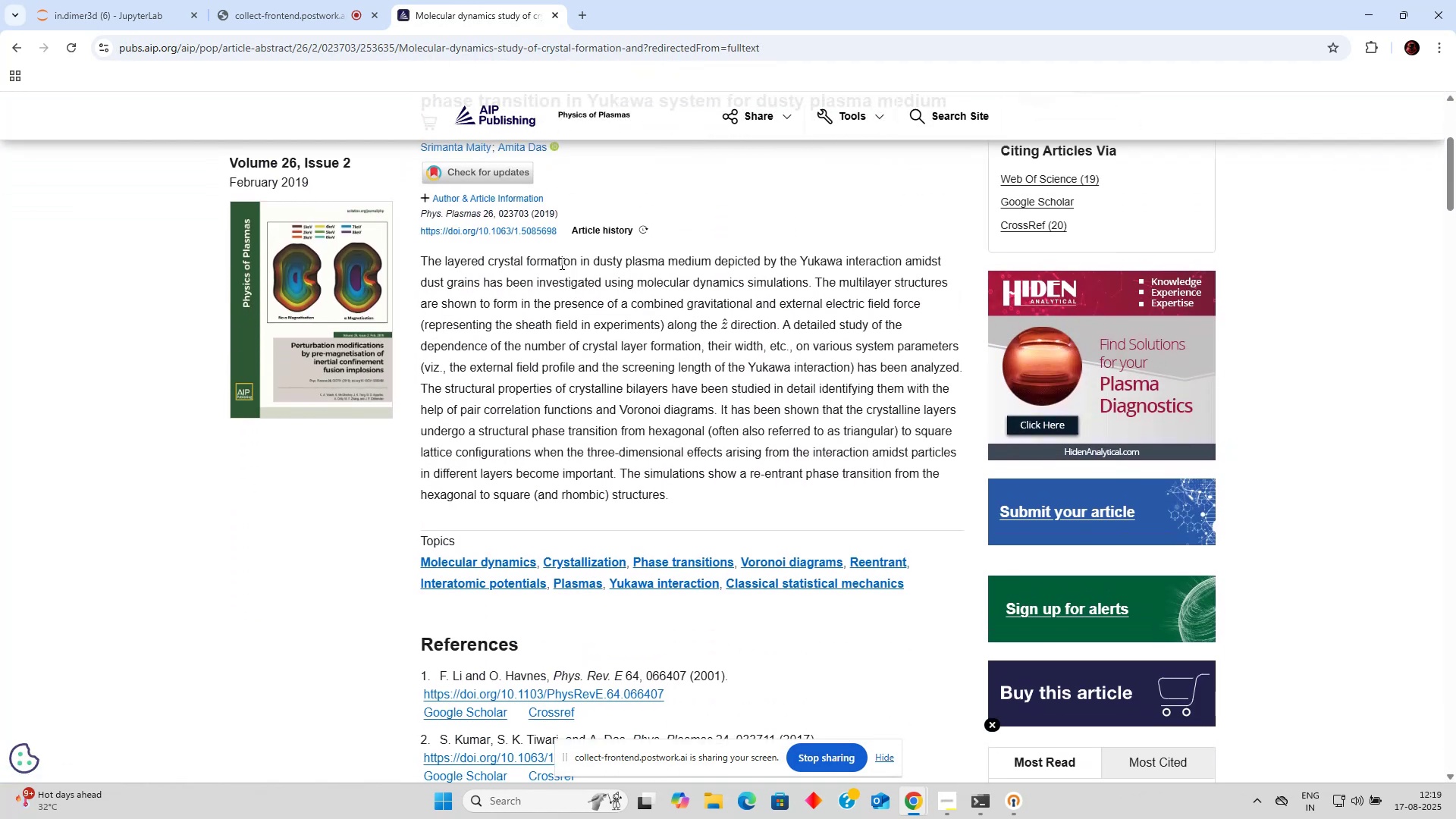 
scroll: coordinate [560, 261], scroll_direction: down, amount: 3.0
 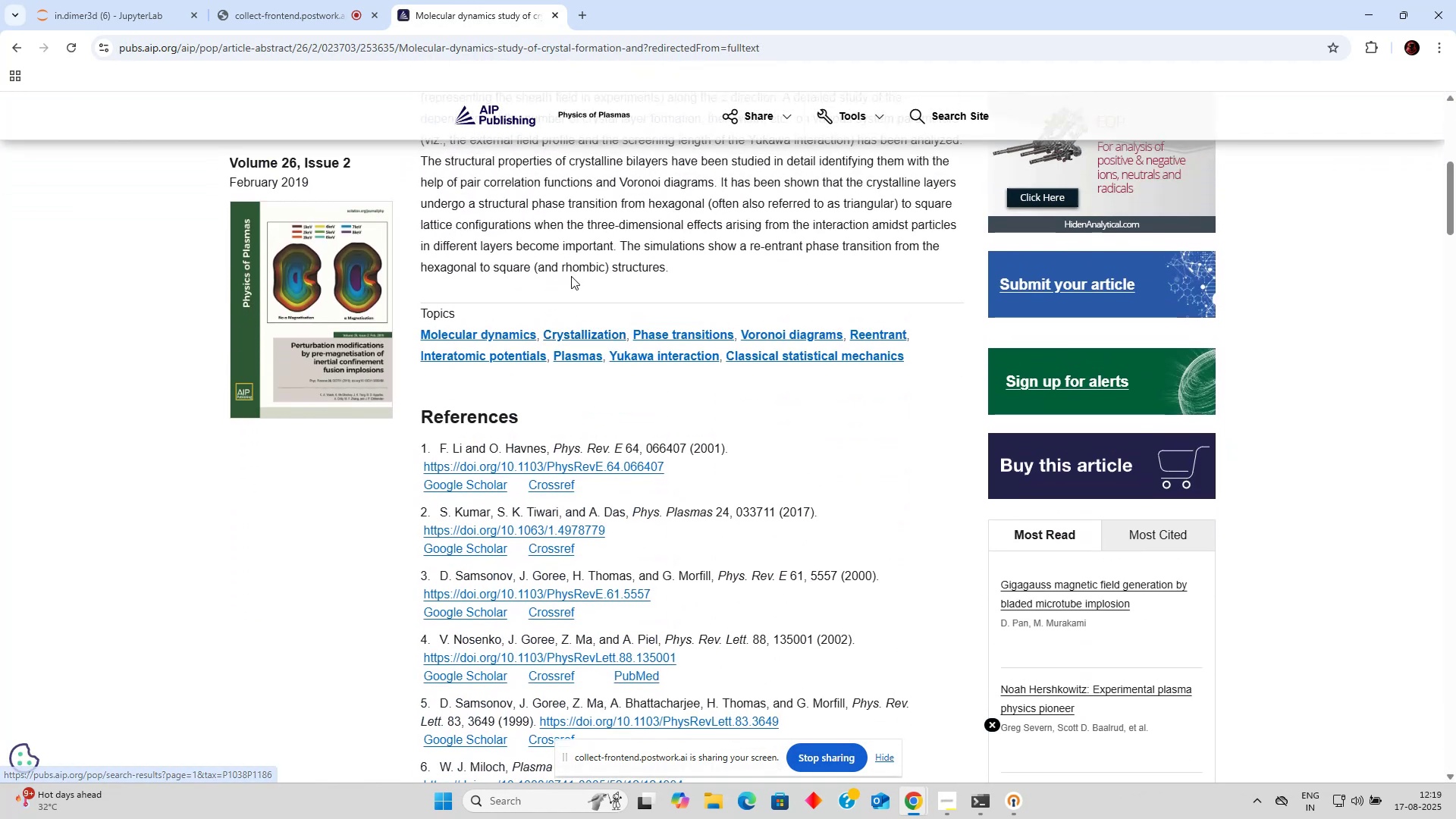 
scroll: coordinate [605, 319], scroll_direction: up, amount: 14.0
 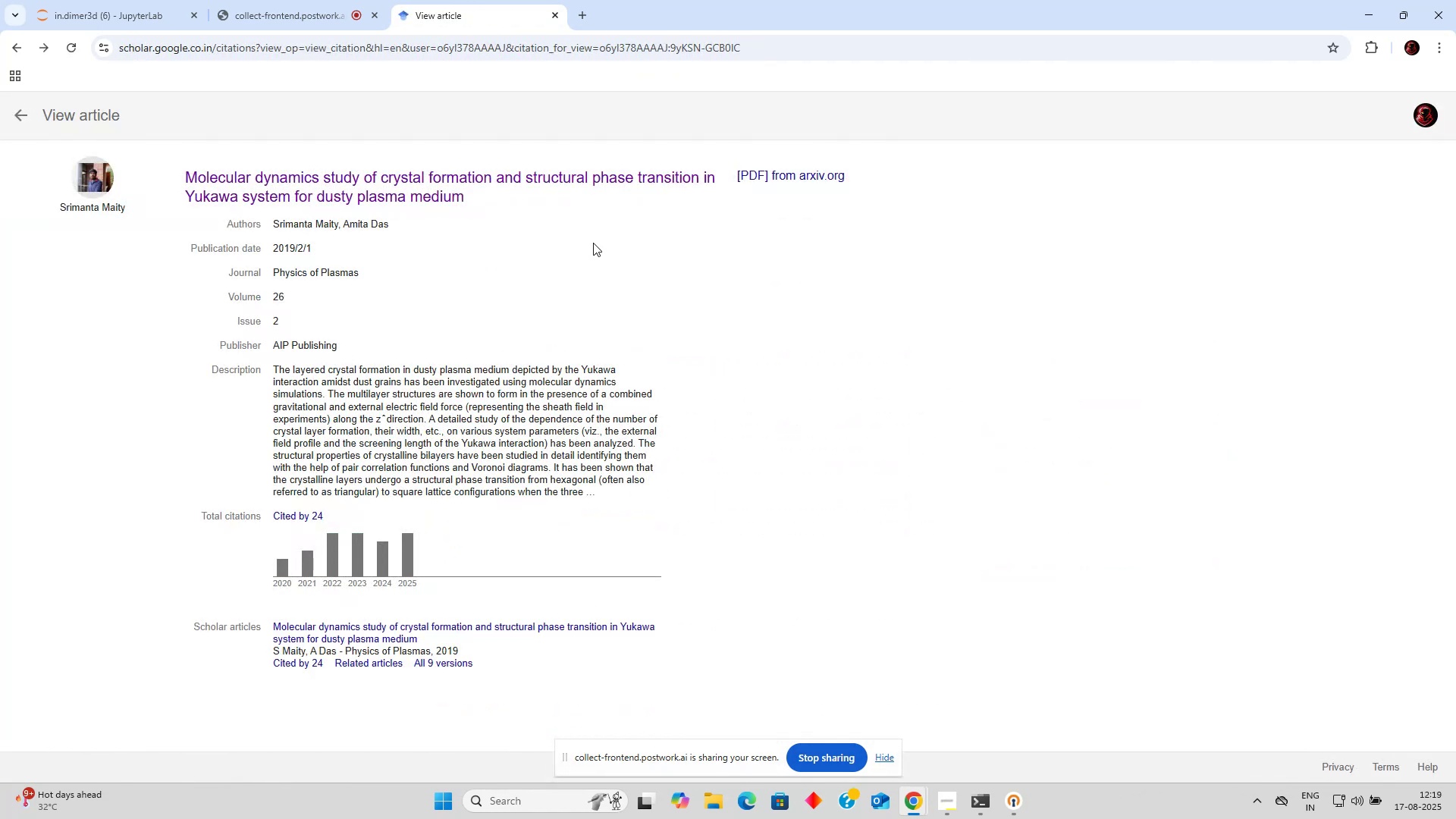 
left_click([783, 179])
 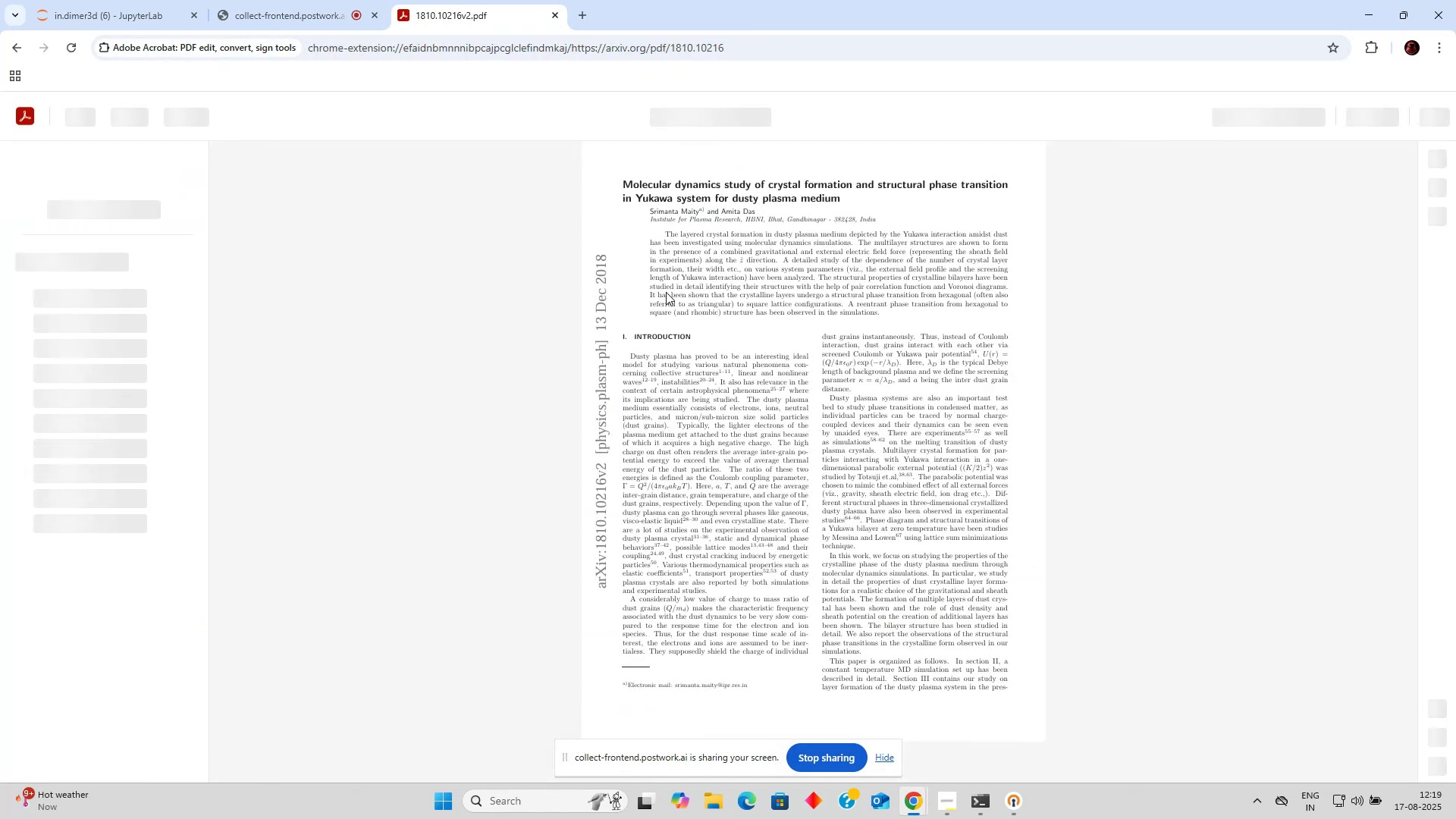 
hold_key(key=ControlLeft, duration=1.53)
scroll: coordinate [861, 322], scroll_direction: up, amount: 8.0
 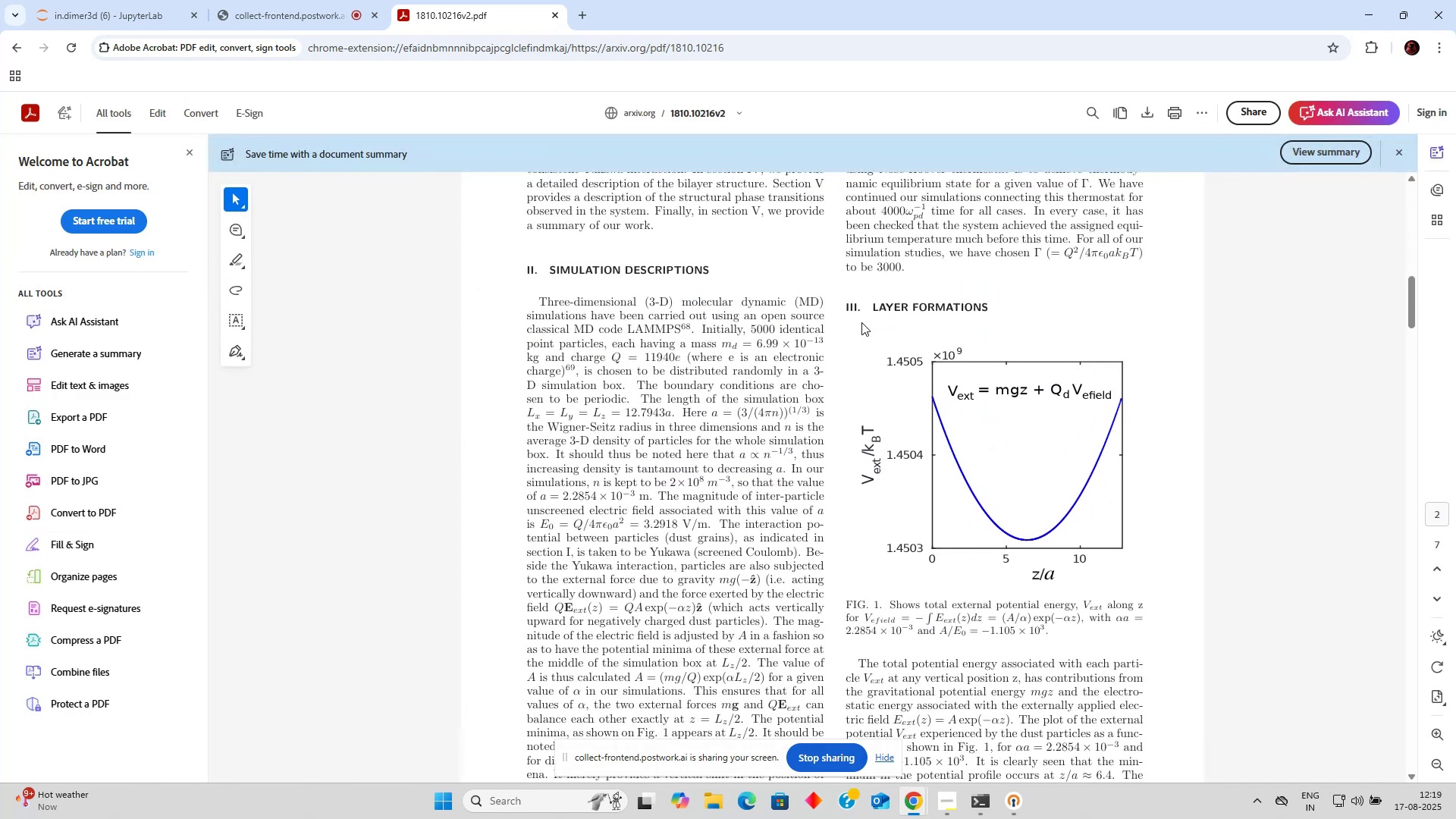 
hold_key(key=ControlLeft, duration=1.21)
 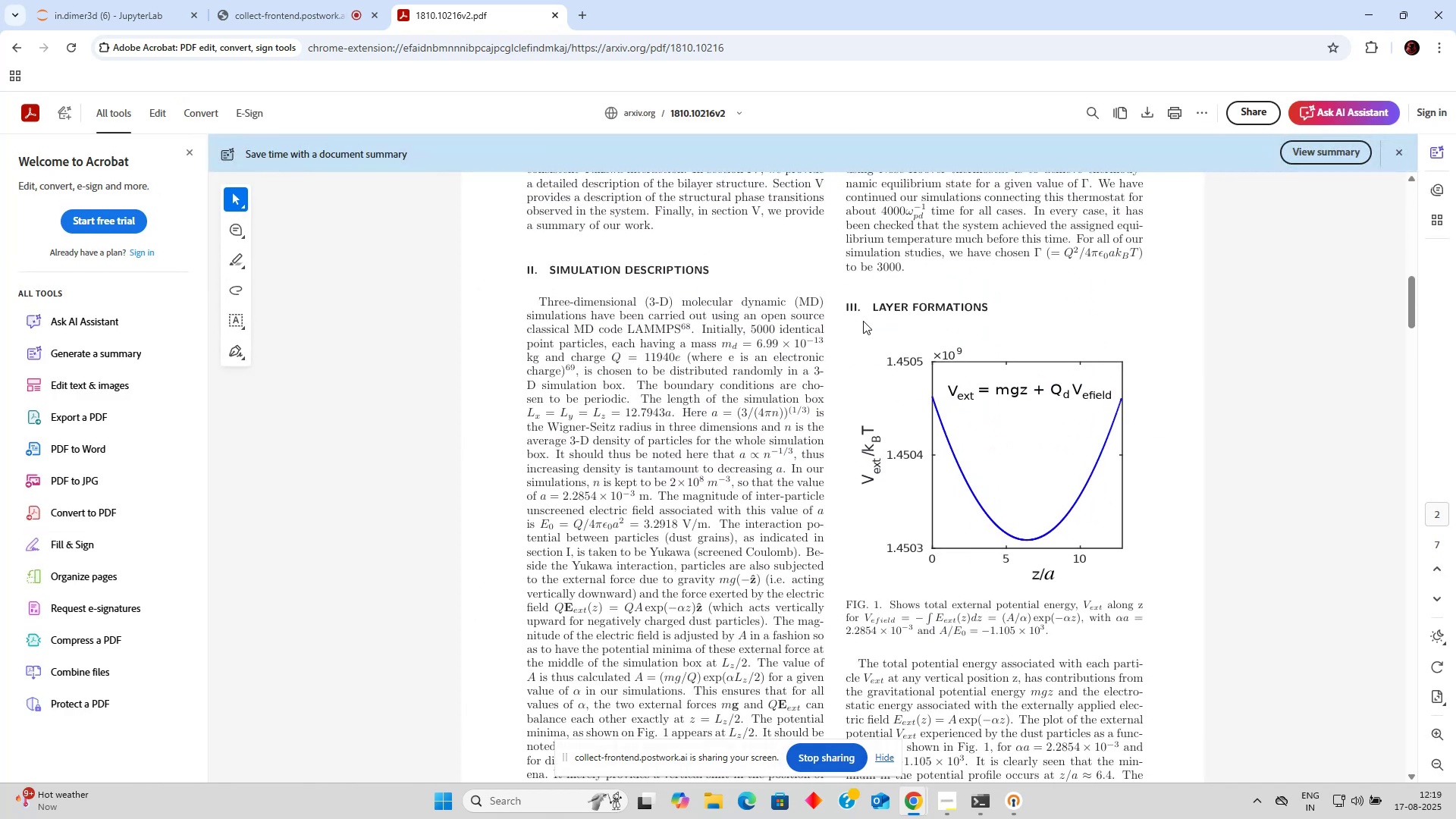 
scroll: coordinate [863, 321], scroll_direction: down, amount: 2.0
 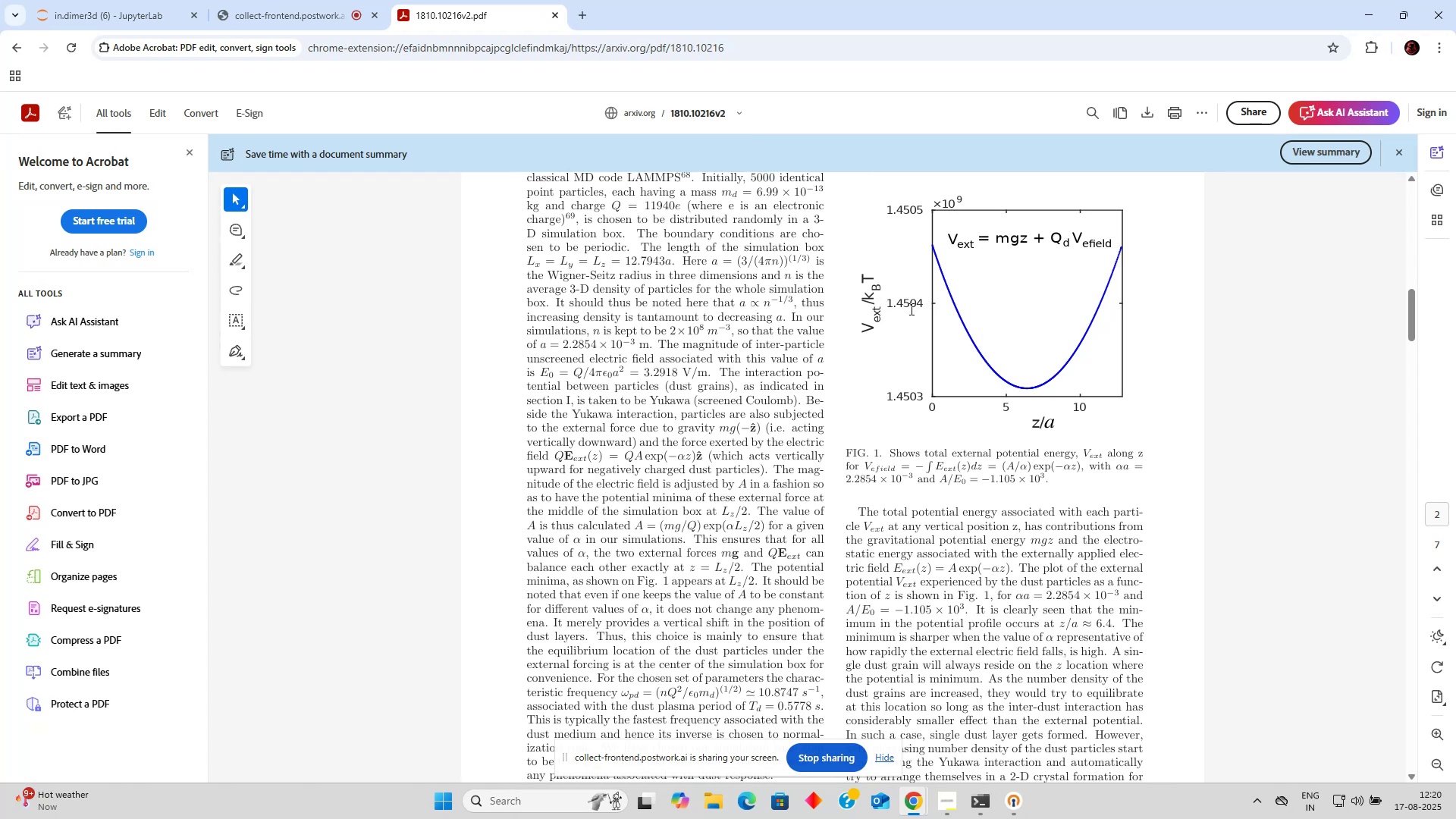 
wait(44.33)
 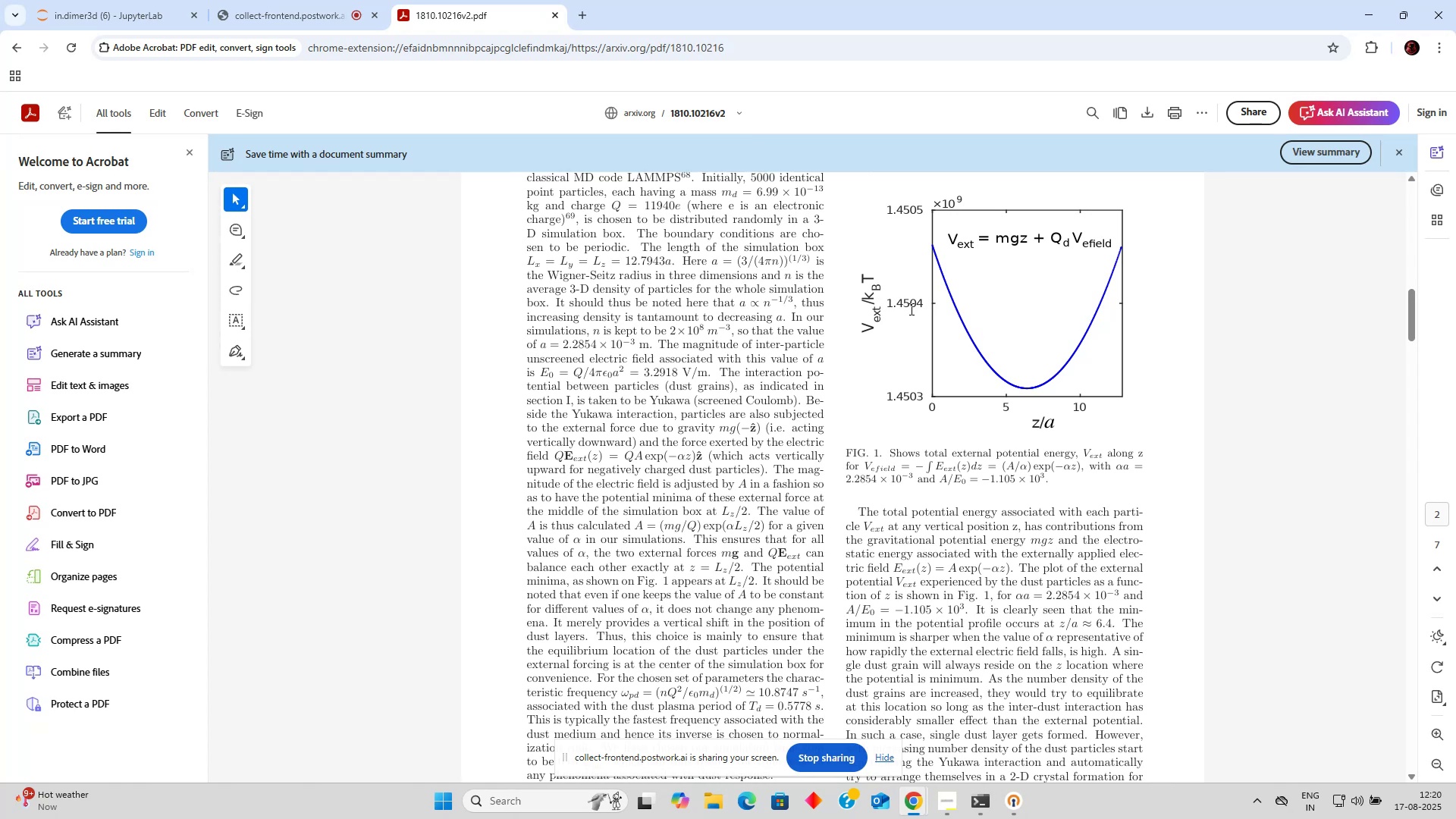 
scroll: coordinate [898, 316], scroll_direction: down, amount: 5.0
 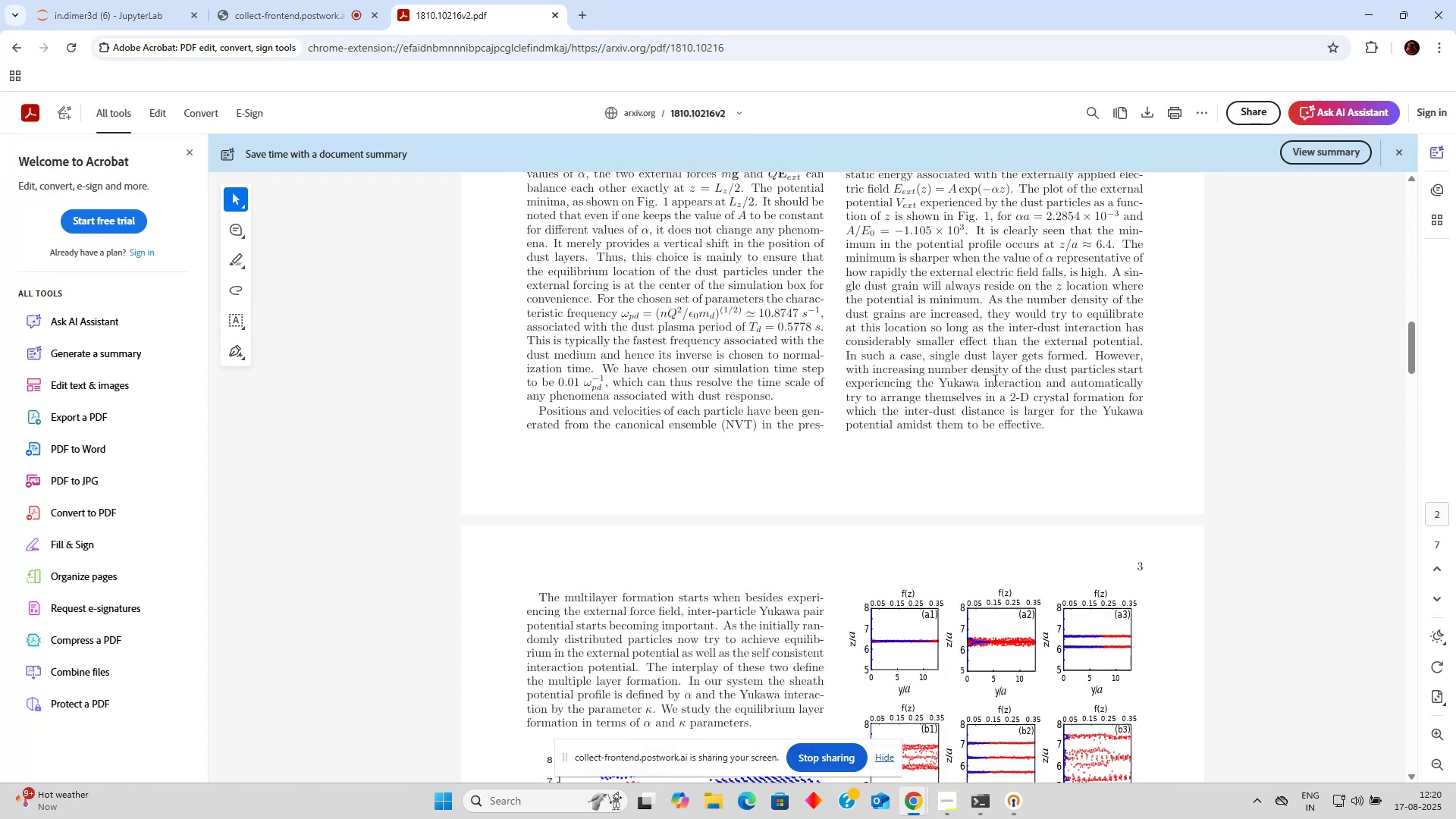 
scroll: coordinate [997, 373], scroll_direction: up, amount: 3.0
 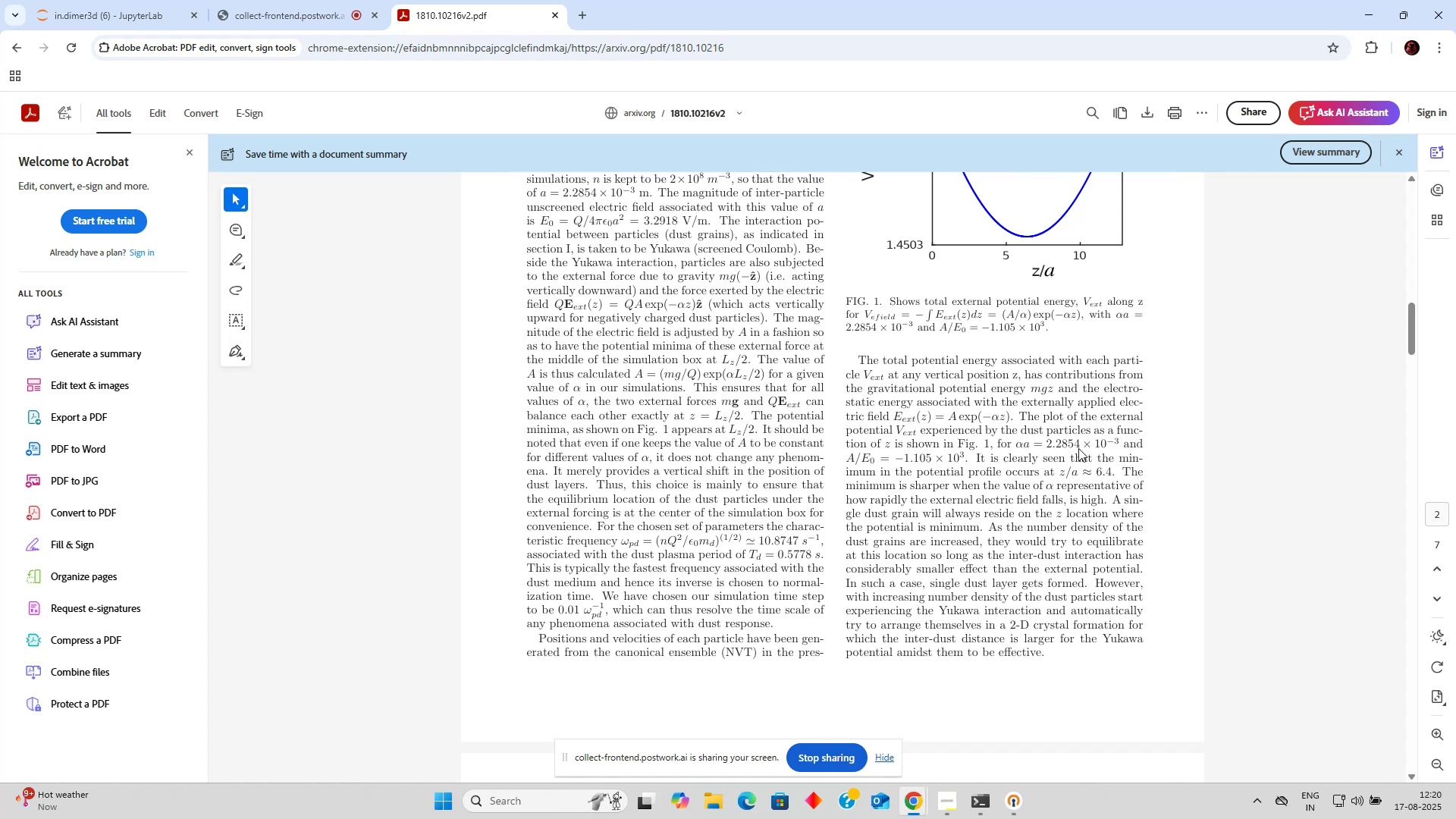 
wait(13.25)
 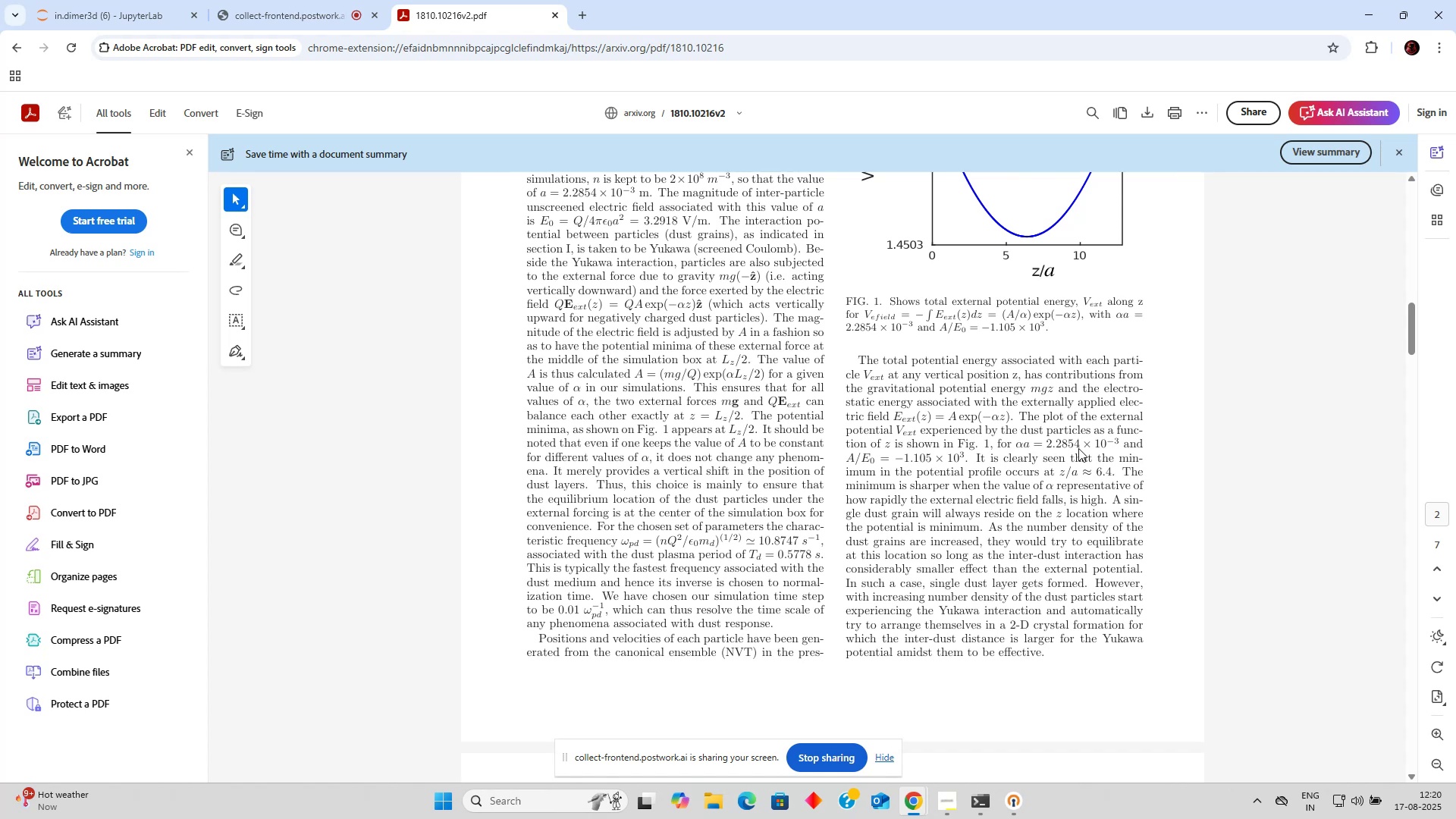 
scroll: coordinate [983, 390], scroll_direction: up, amount: 6.0
 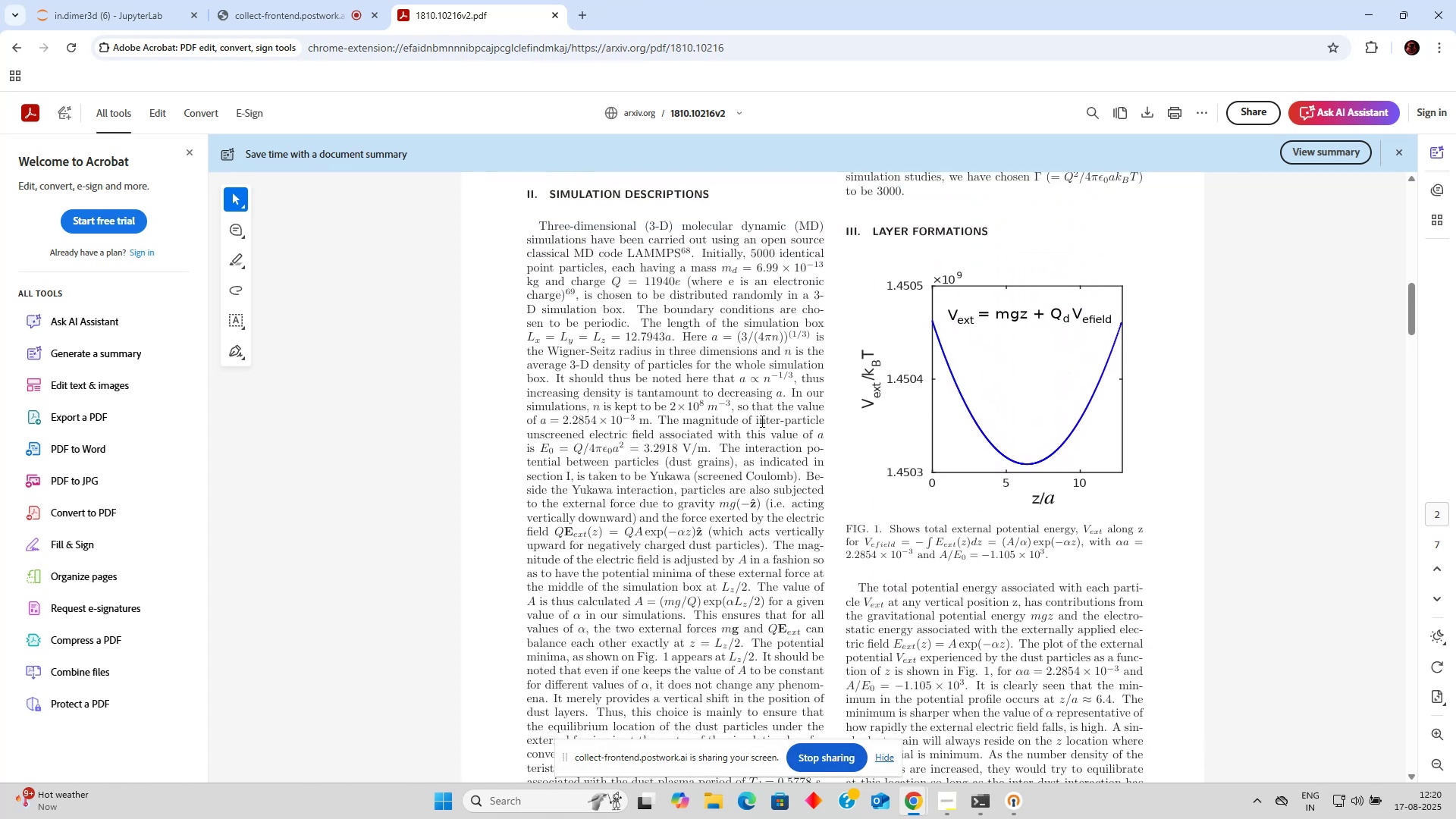 
scroll: coordinate [761, 420], scroll_direction: down, amount: 8.0
 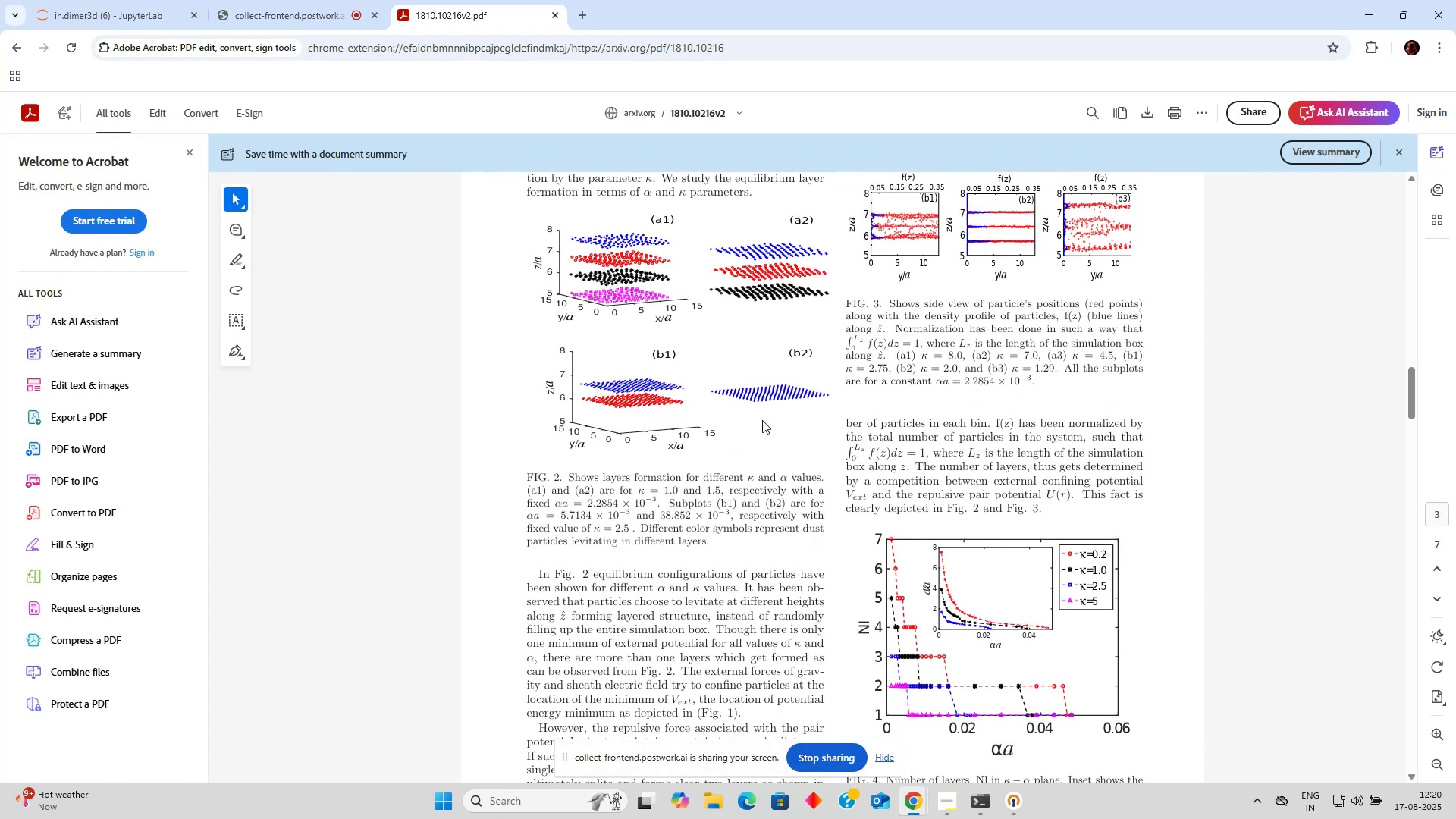 
scroll: coordinate [762, 420], scroll_direction: up, amount: 9.0
 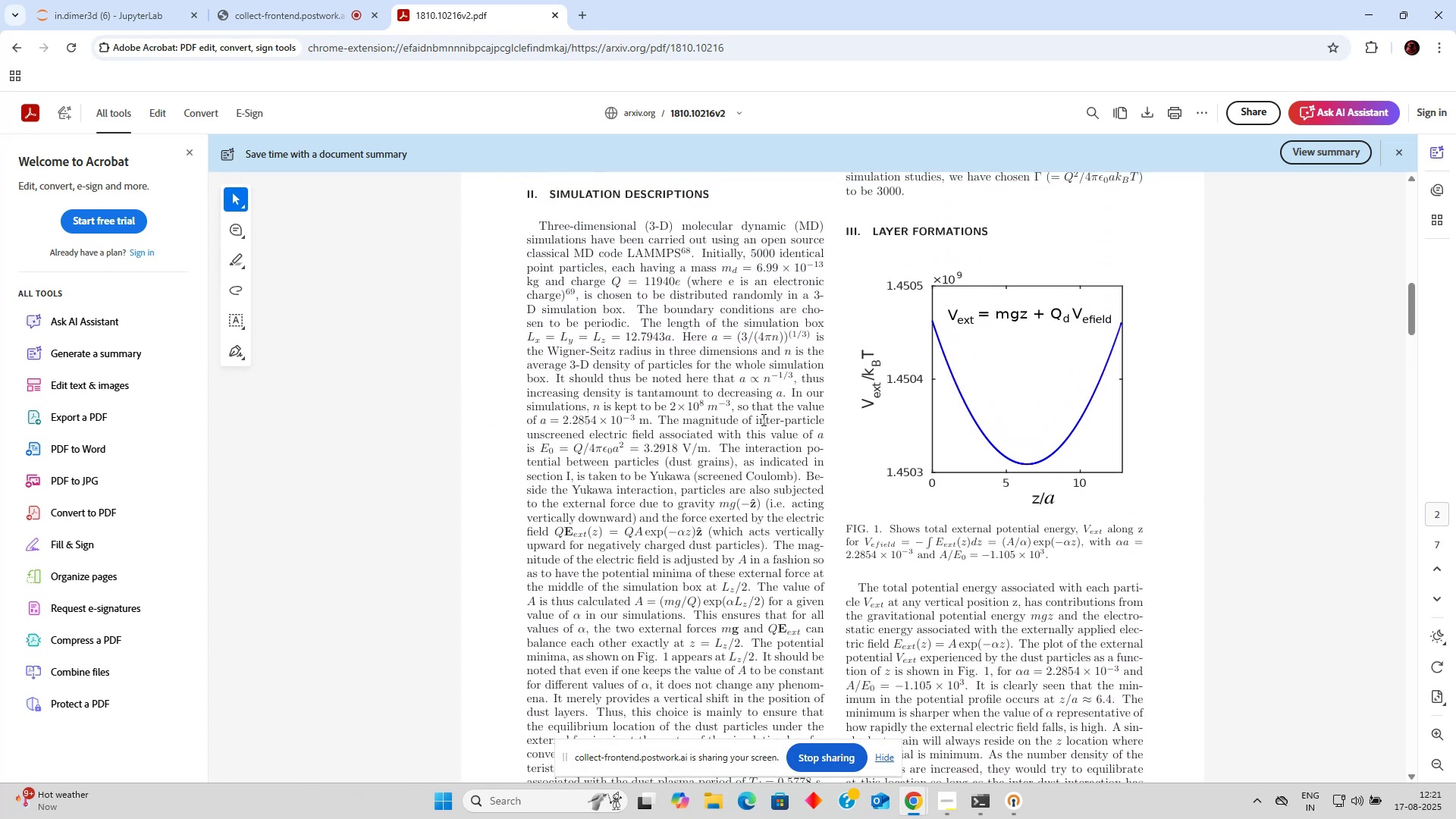 
wait(6.57)
 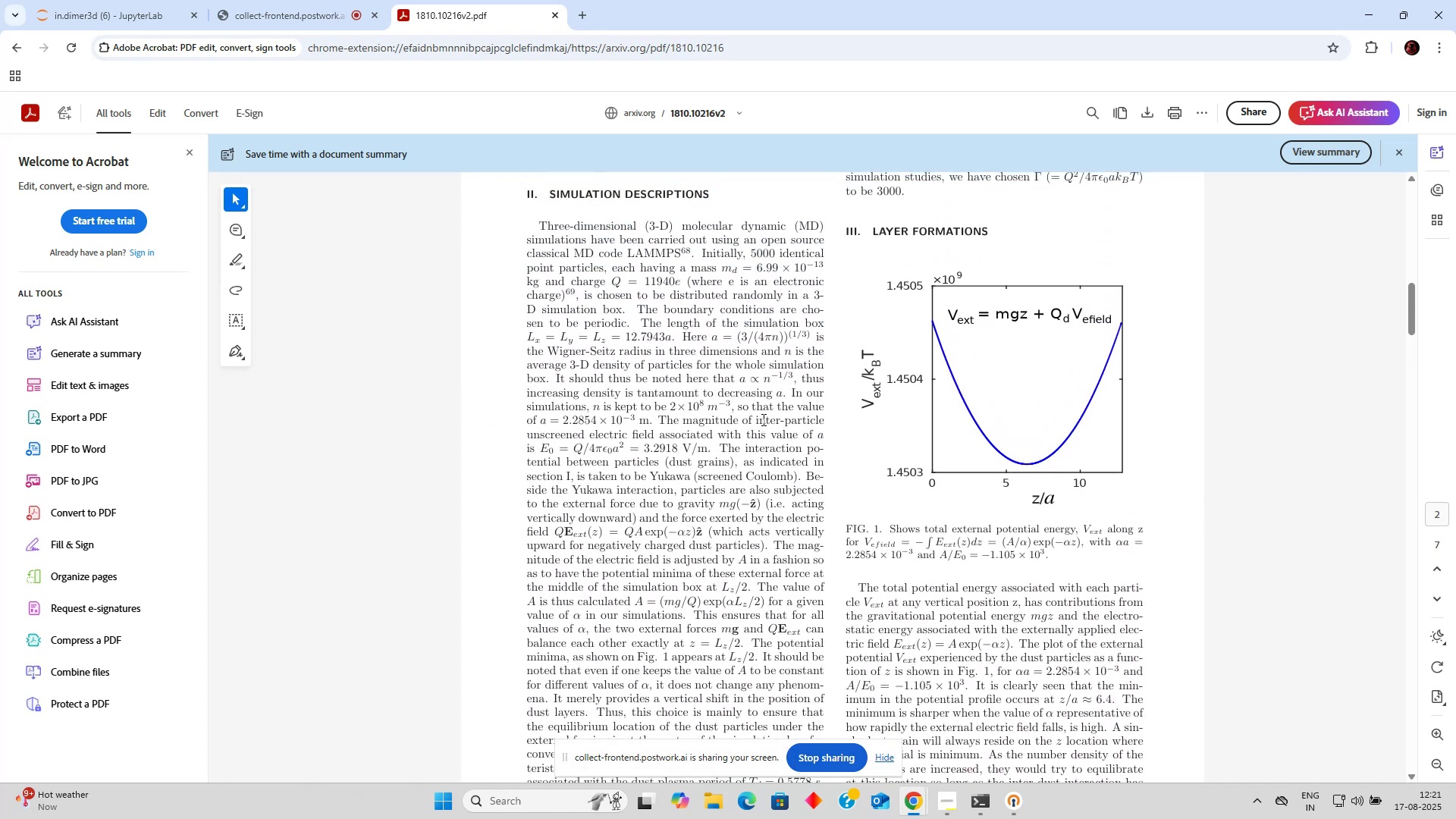 
scroll: coordinate [739, 451], scroll_direction: down, amount: 13.0
 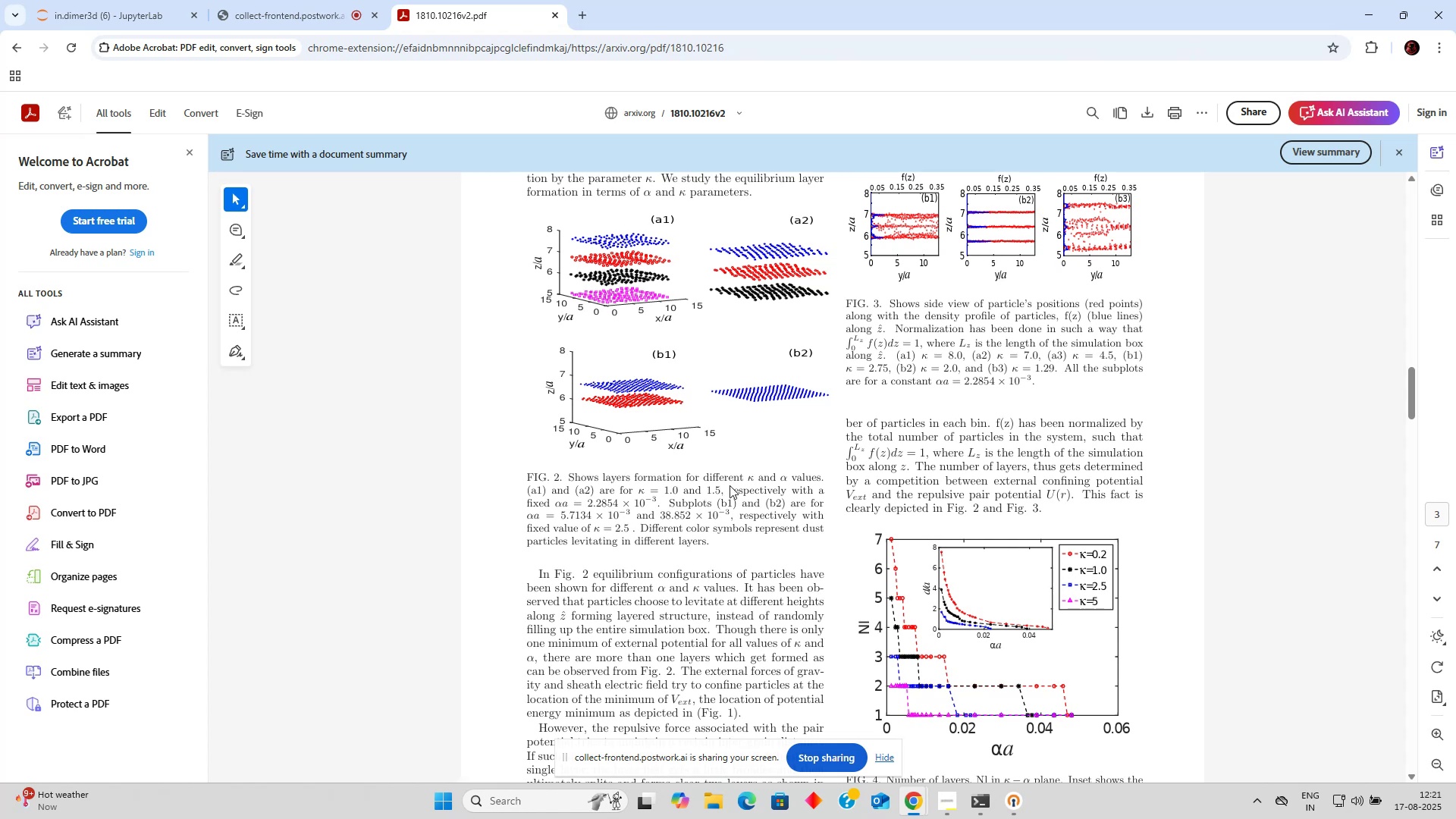 
wait(7.54)
 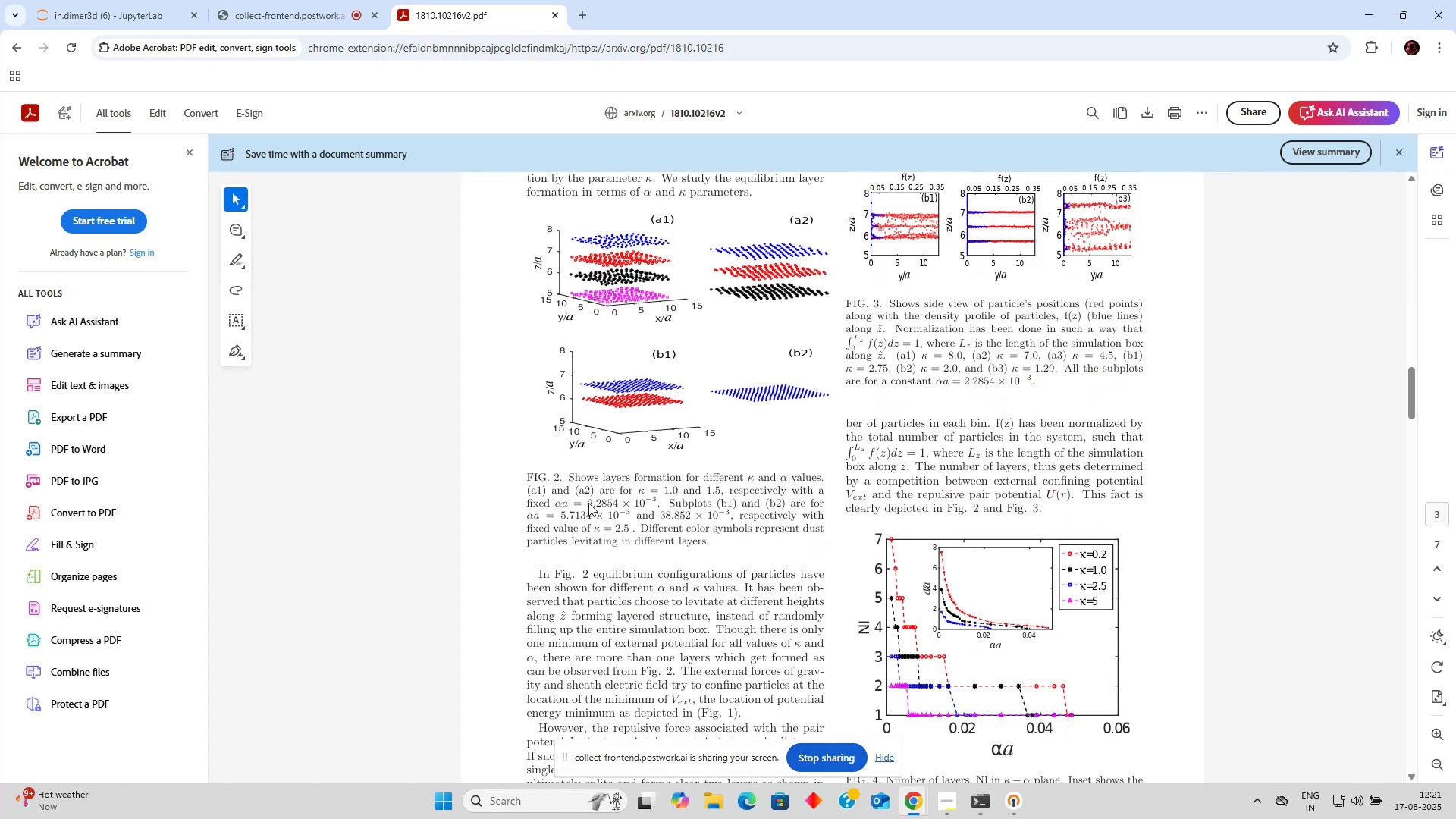 
scroll: coordinate [723, 490], scroll_direction: down, amount: 3.0
 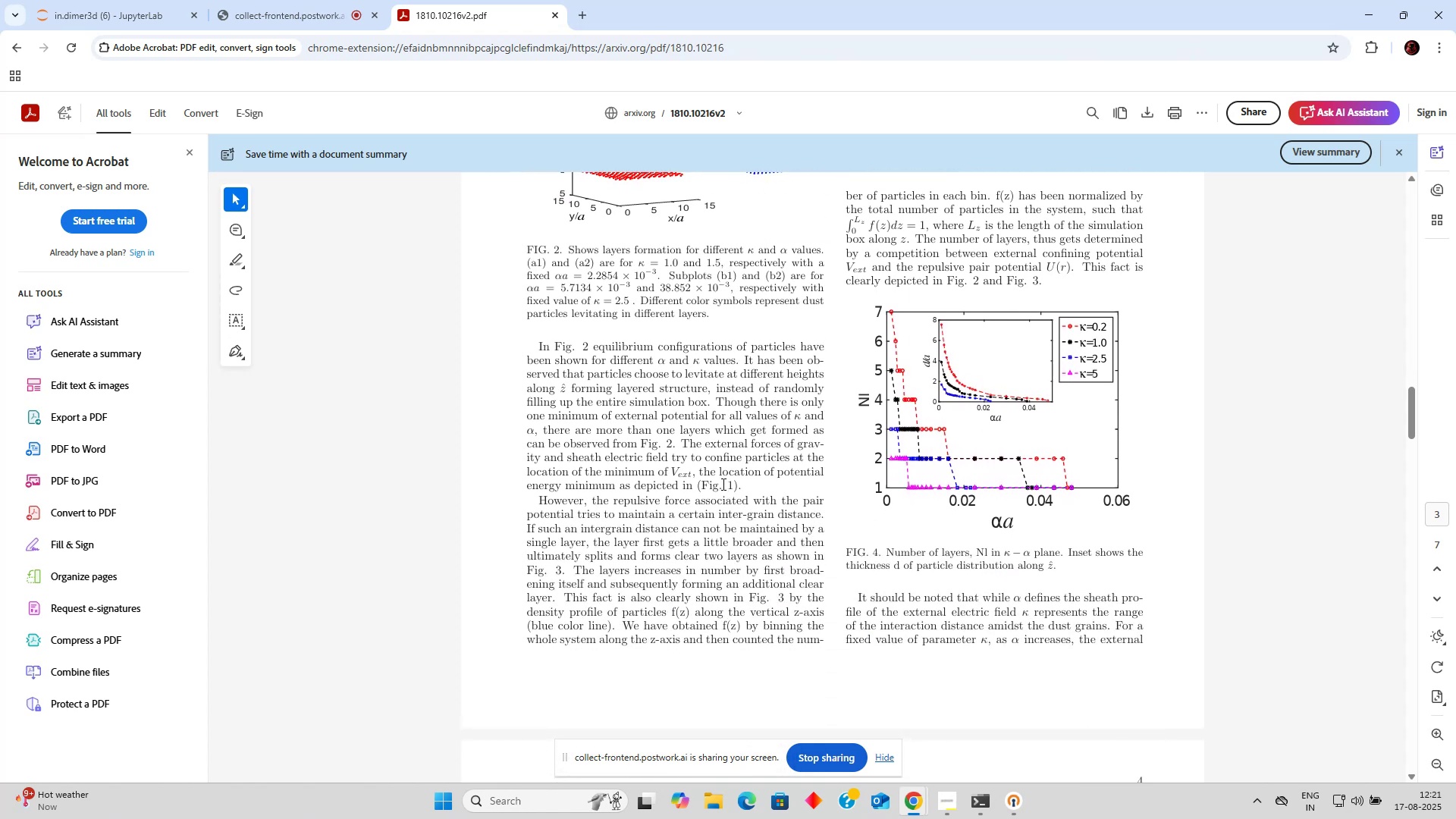 
scroll: coordinate [676, 459], scroll_direction: up, amount: 1.0
 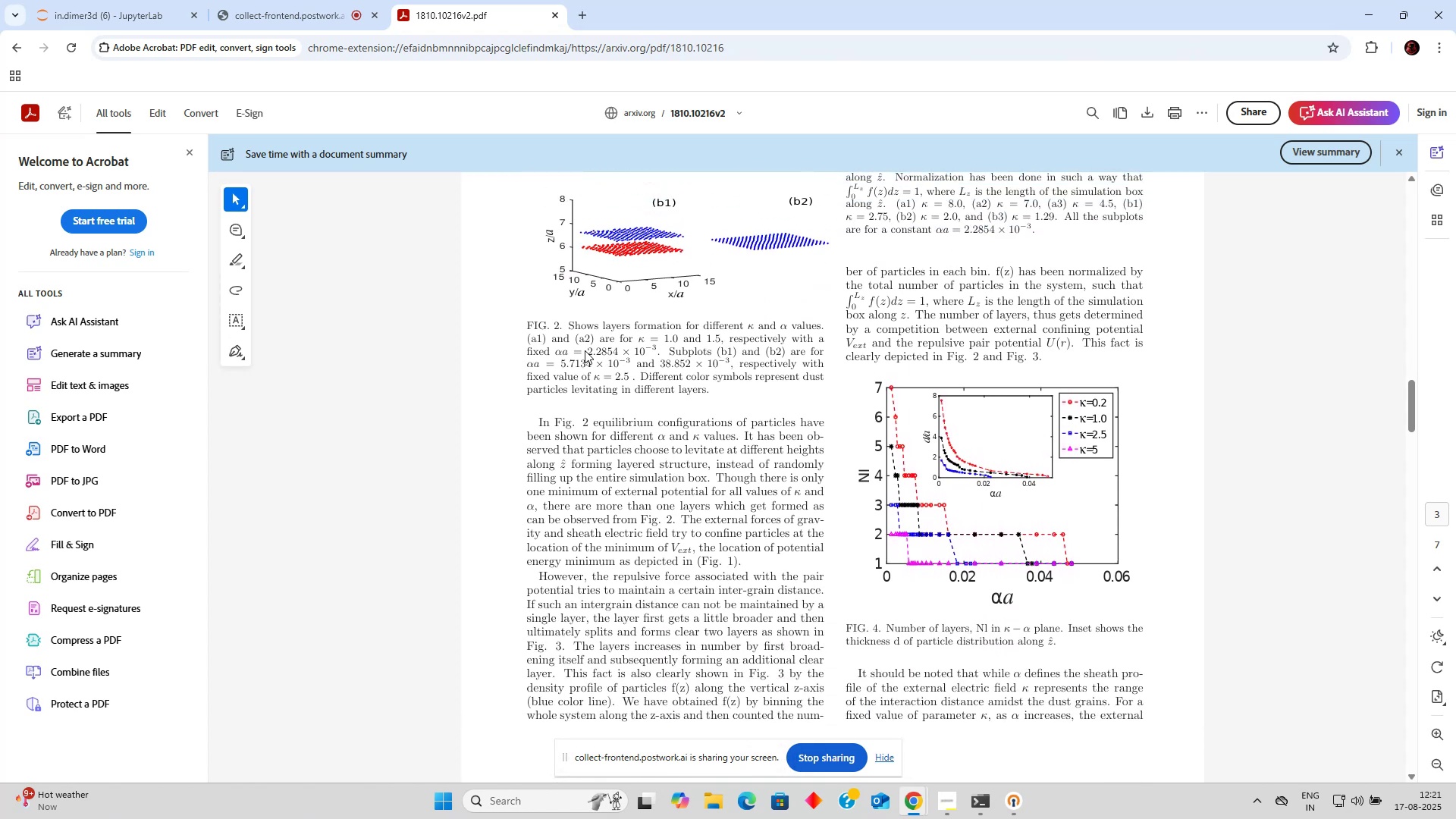 
left_click_drag(start_coordinate=[588, 351], to_coordinate=[619, 355])
 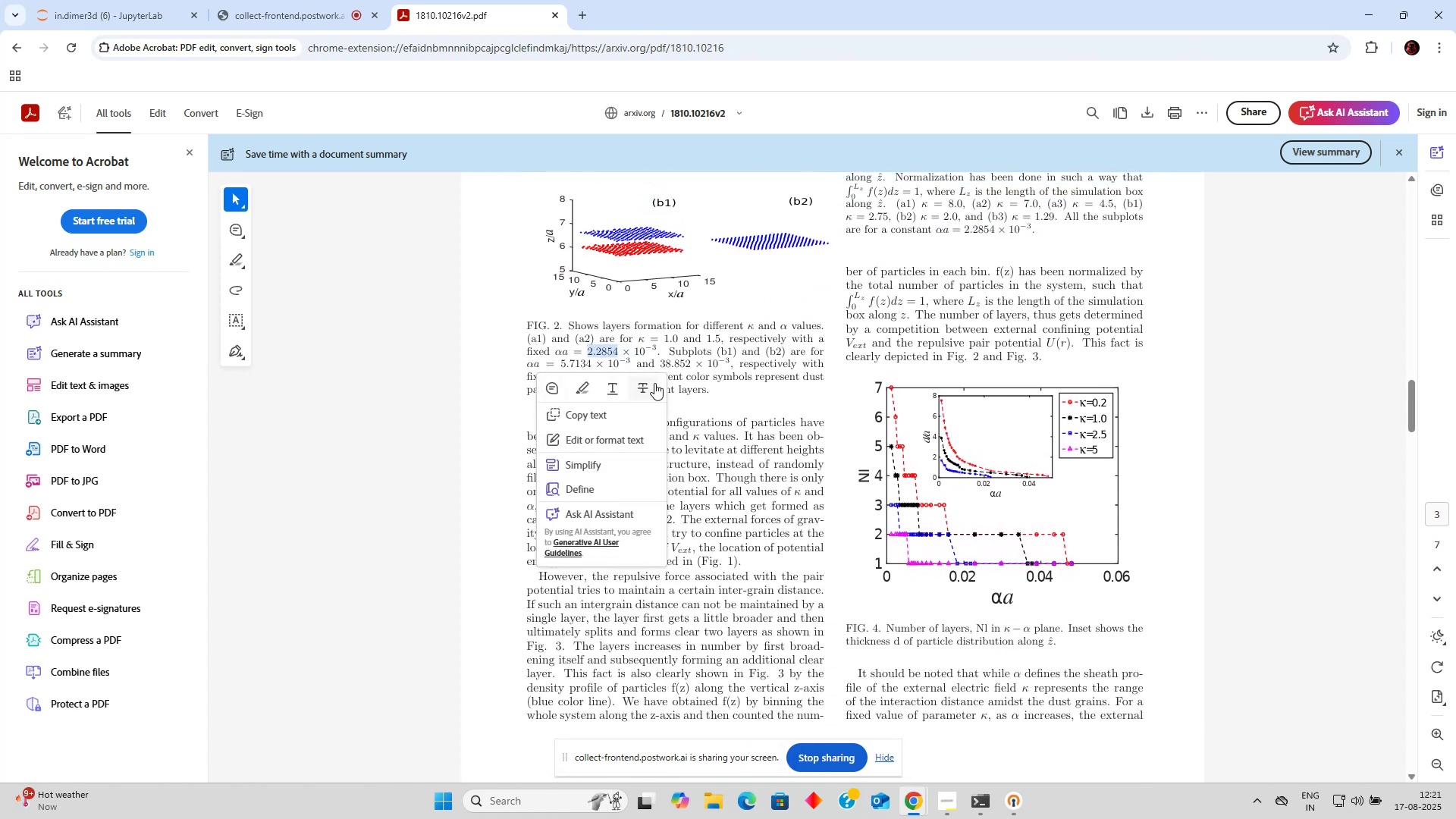 
left_click([762, 351])
 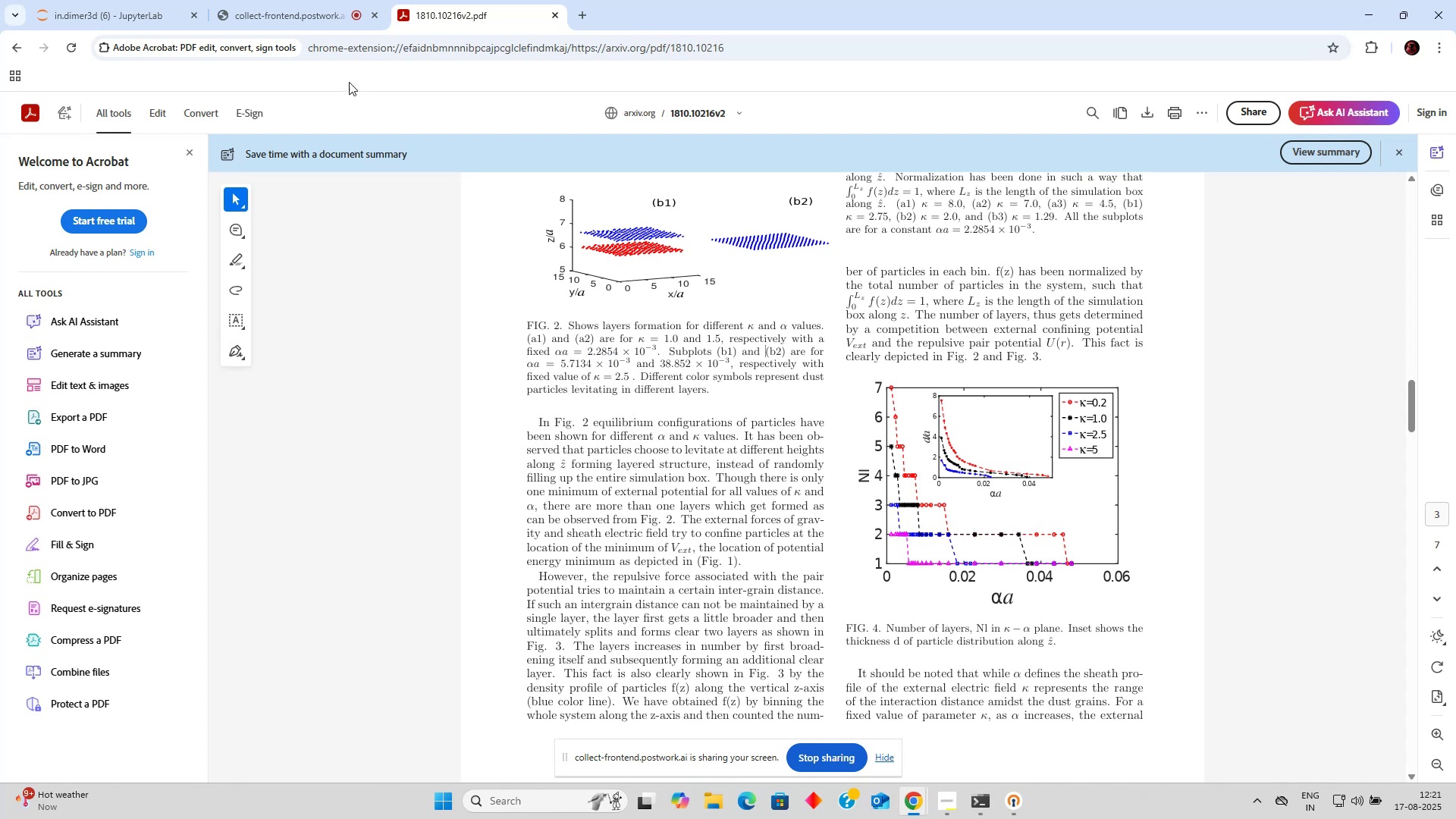 
left_click([123, 0])
 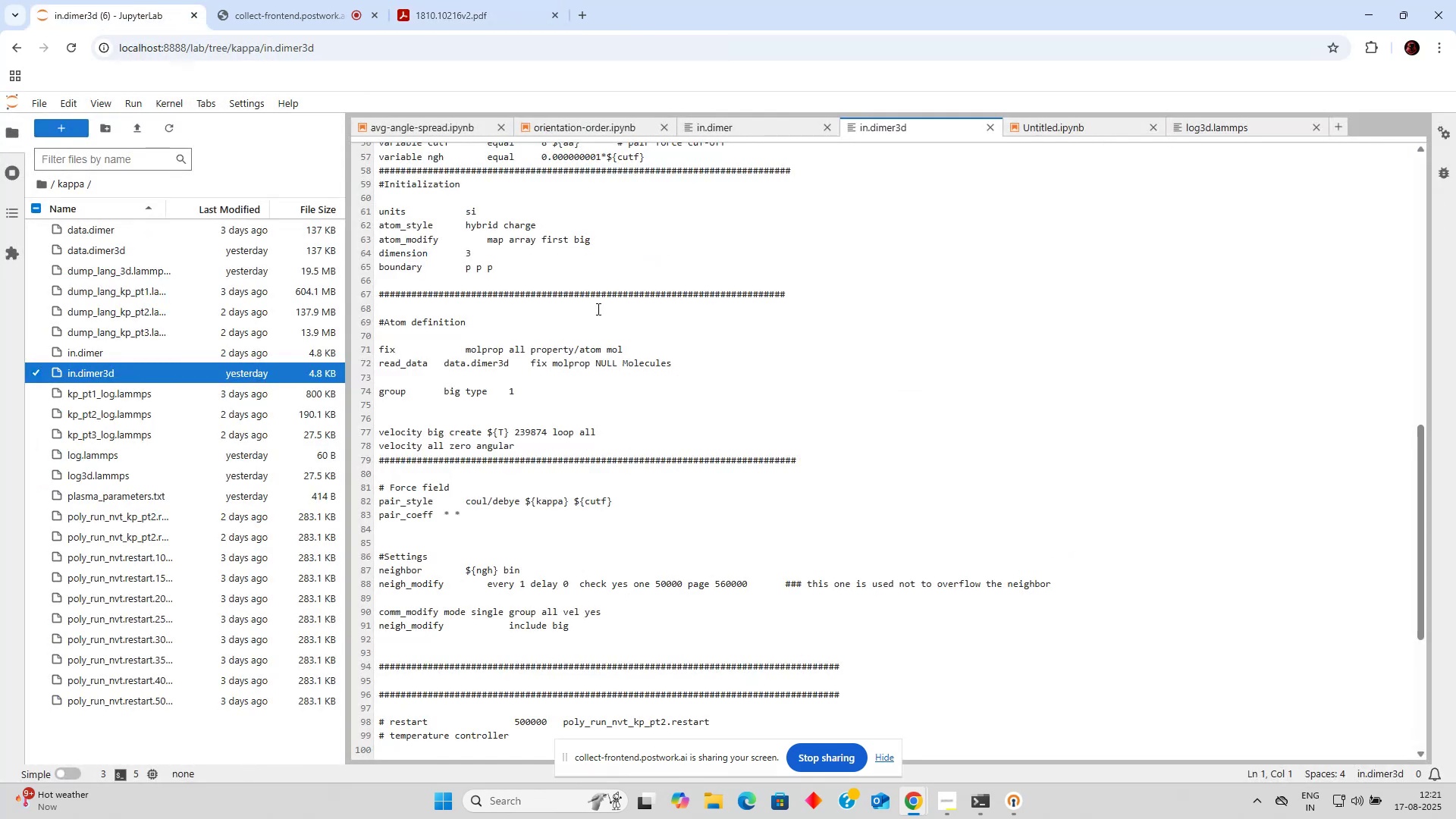 
scroll: coordinate [653, 333], scroll_direction: up, amount: 1.0
 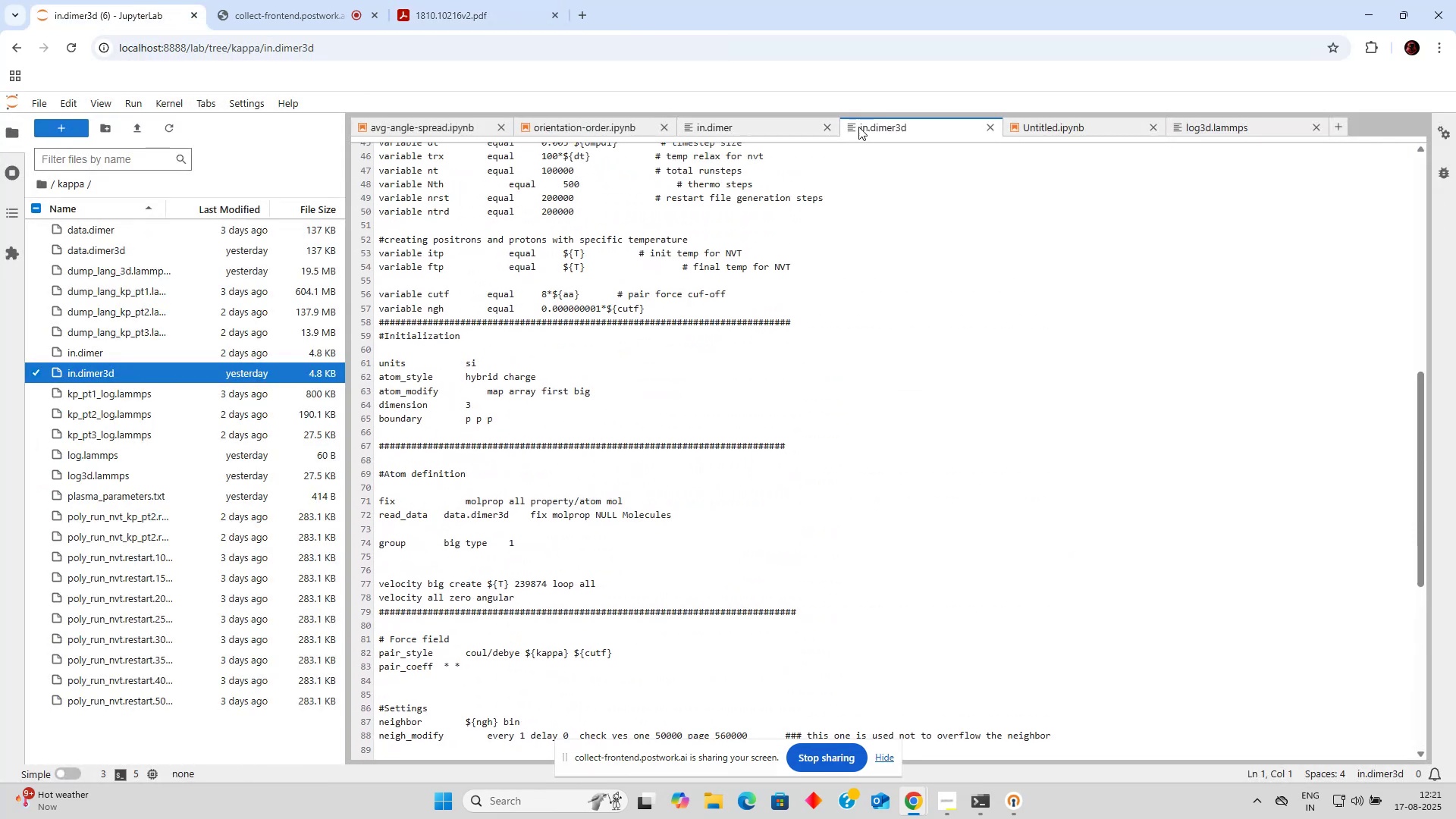 
left_click([1057, 133])
 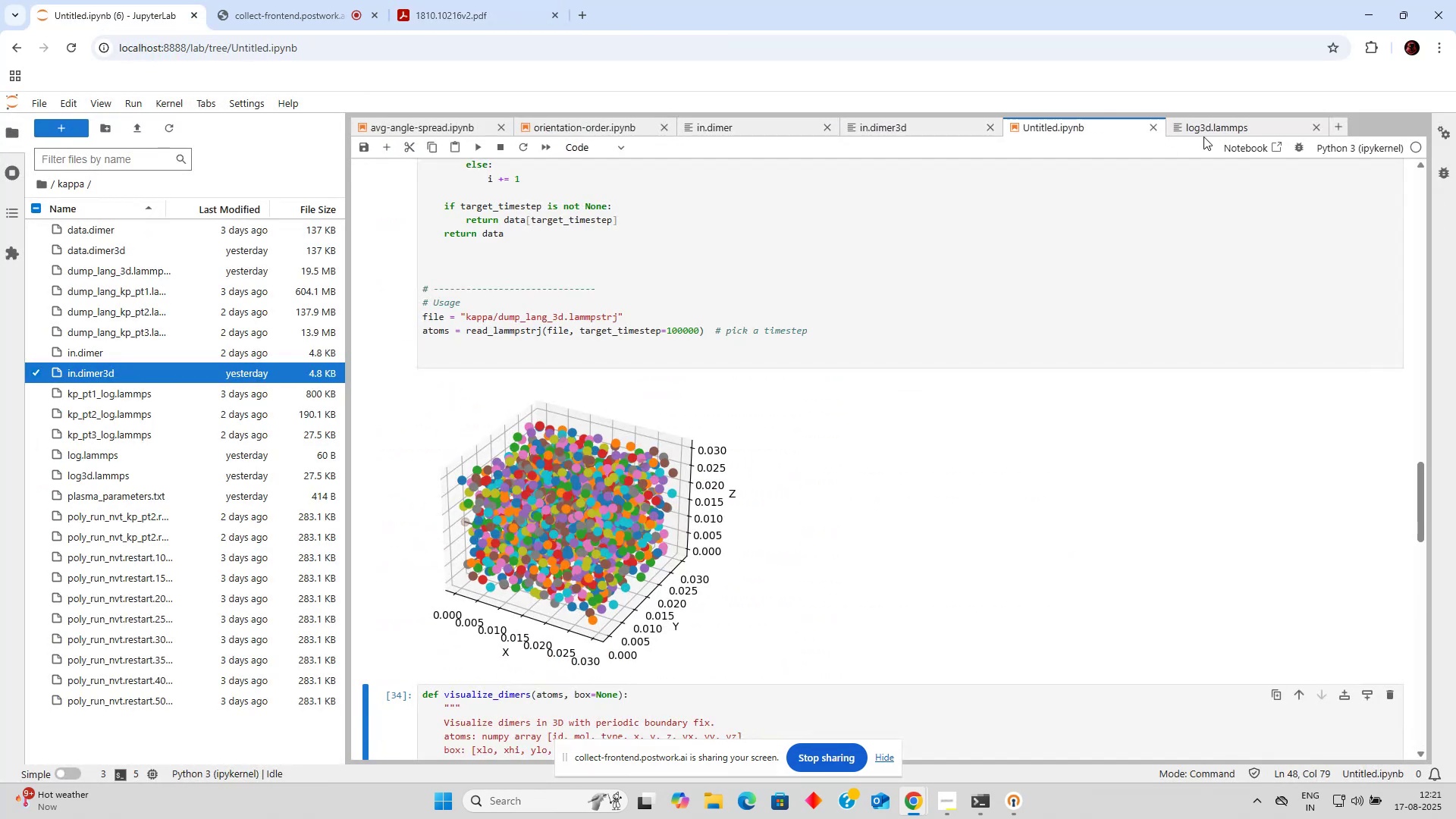 
left_click([1204, 136])
 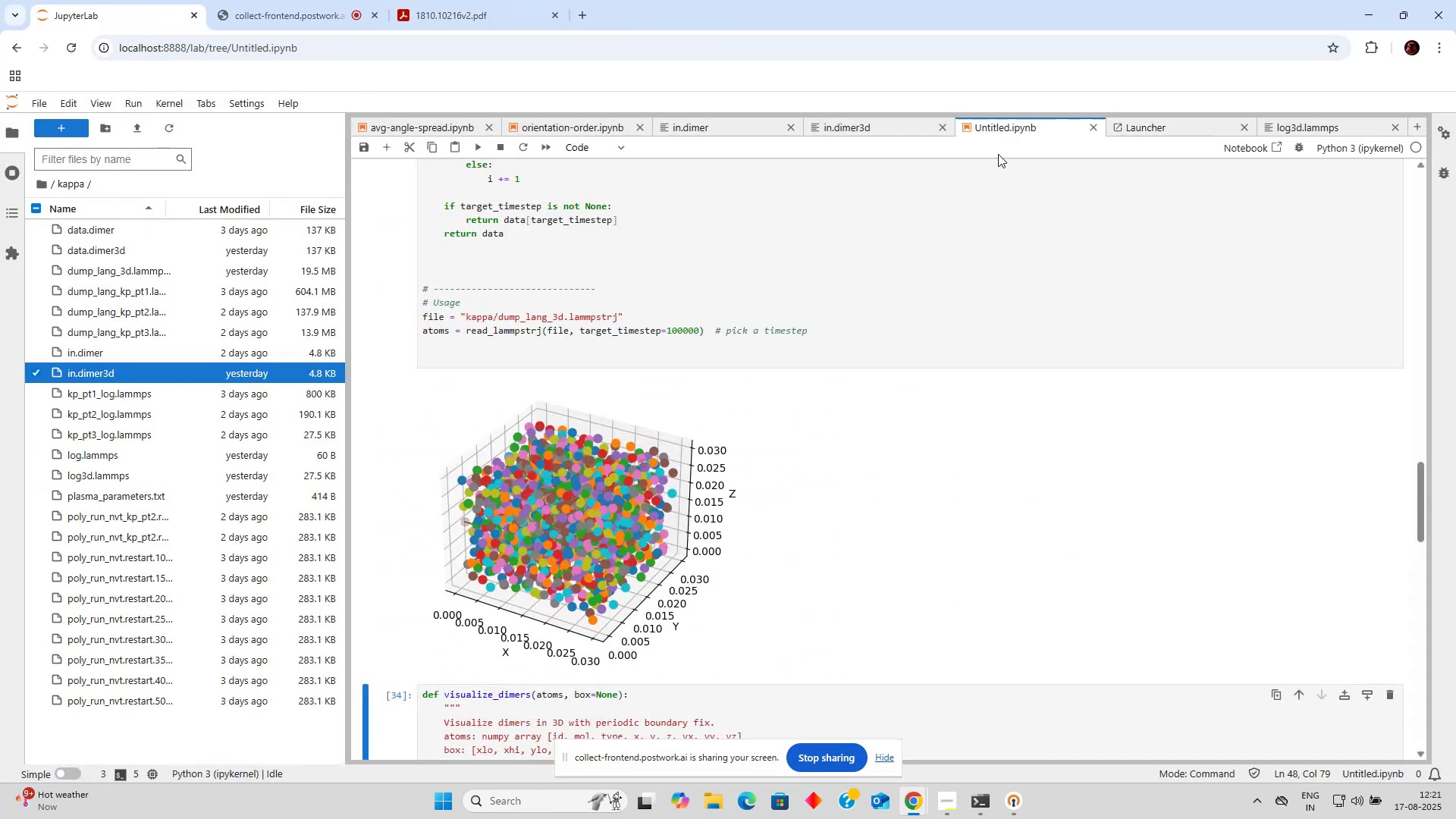 
scroll: coordinate [752, 388], scroll_direction: down, amount: 19.0
 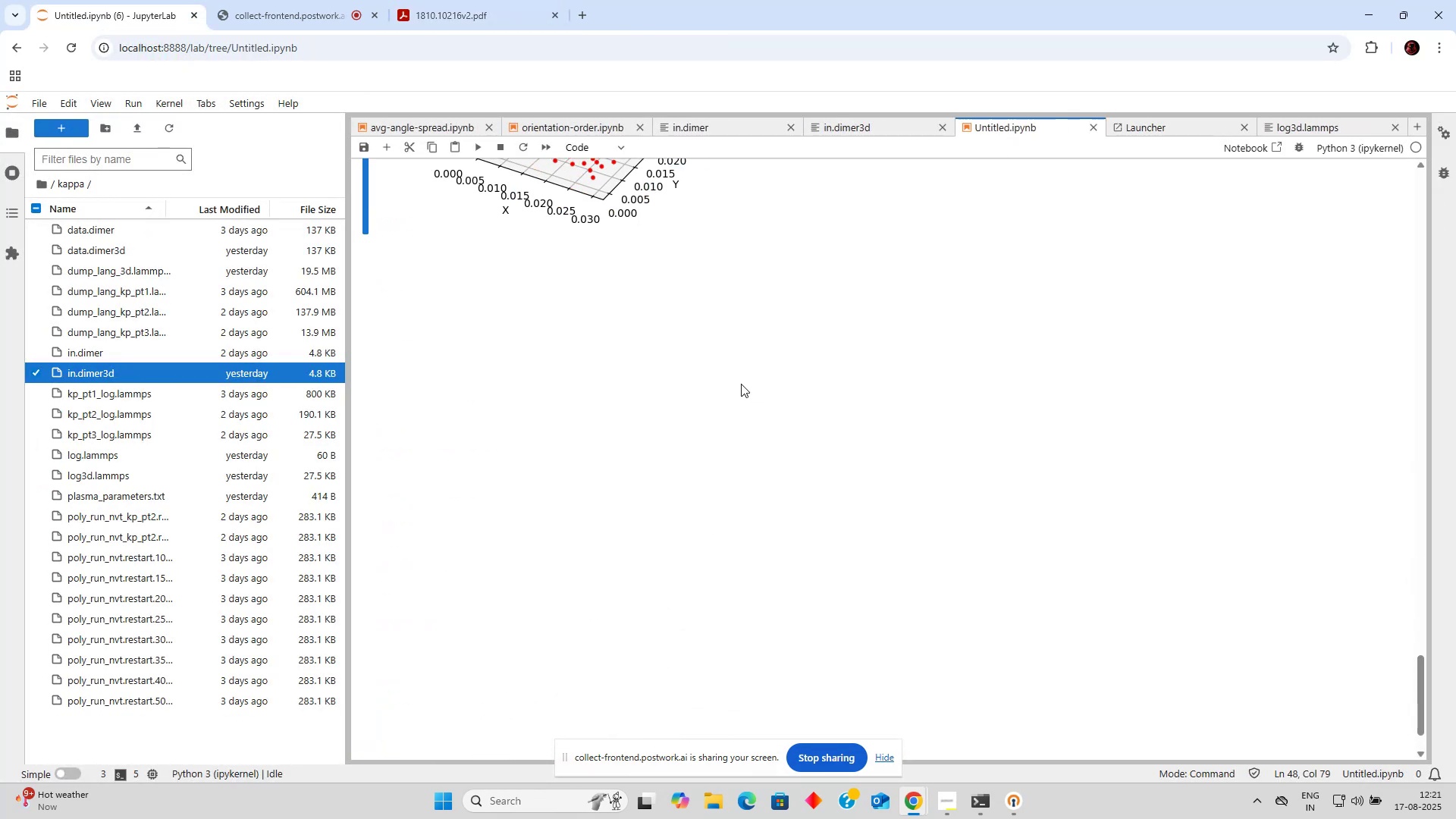 
scroll: coordinate [726, 387], scroll_direction: up, amount: 2.0
 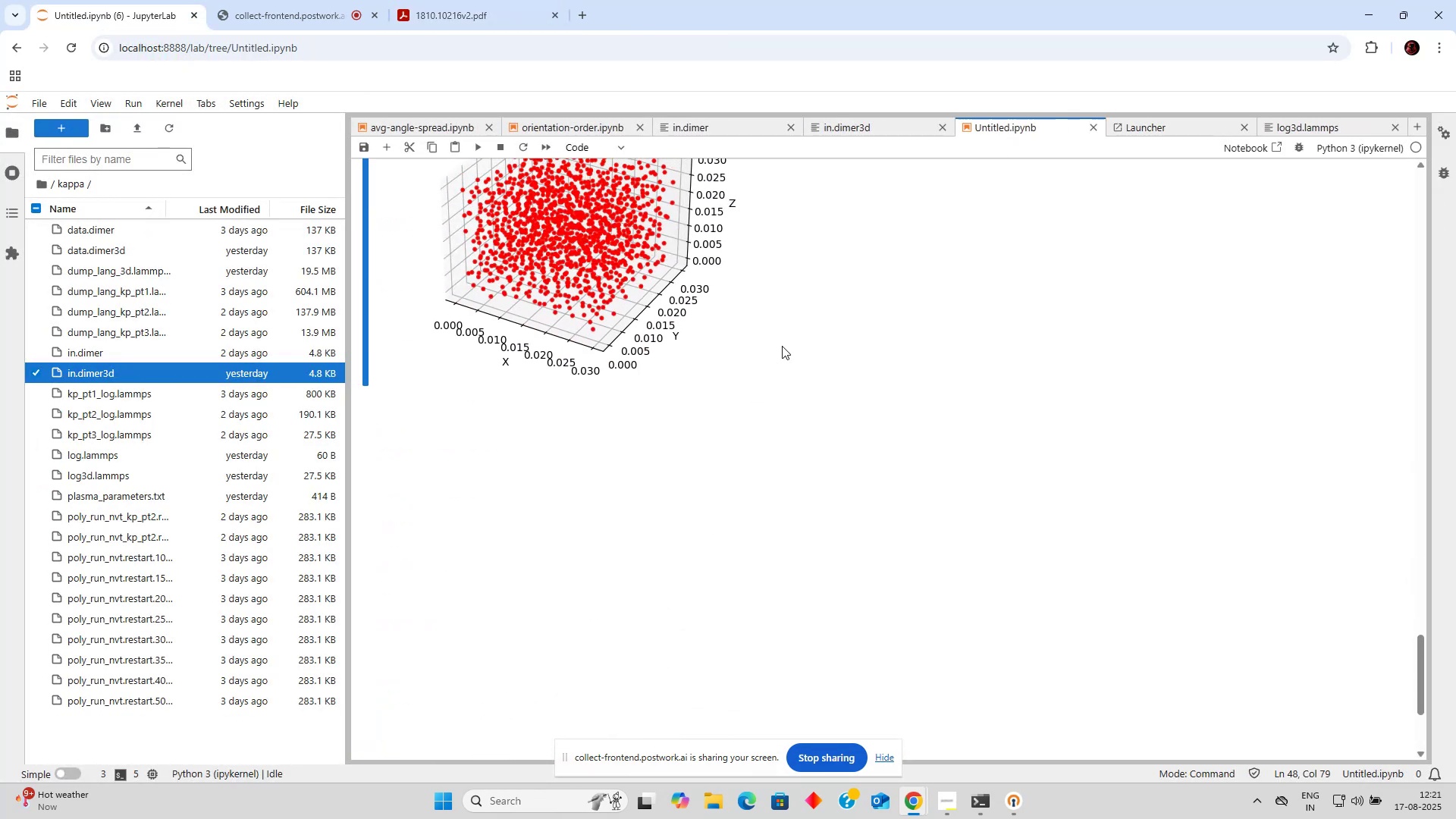 
left_click([810, 394])
 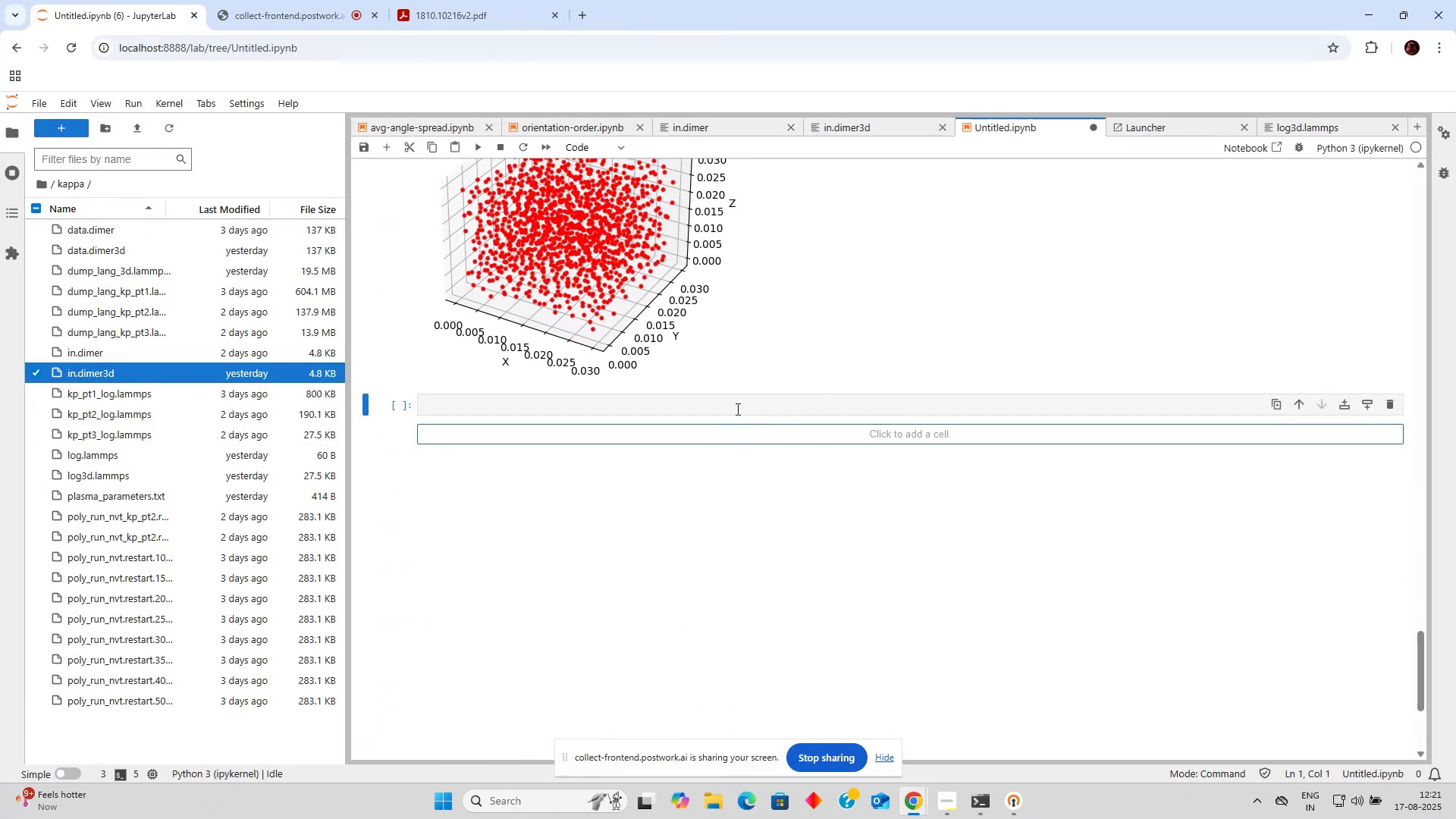 
left_click([736, 409])
 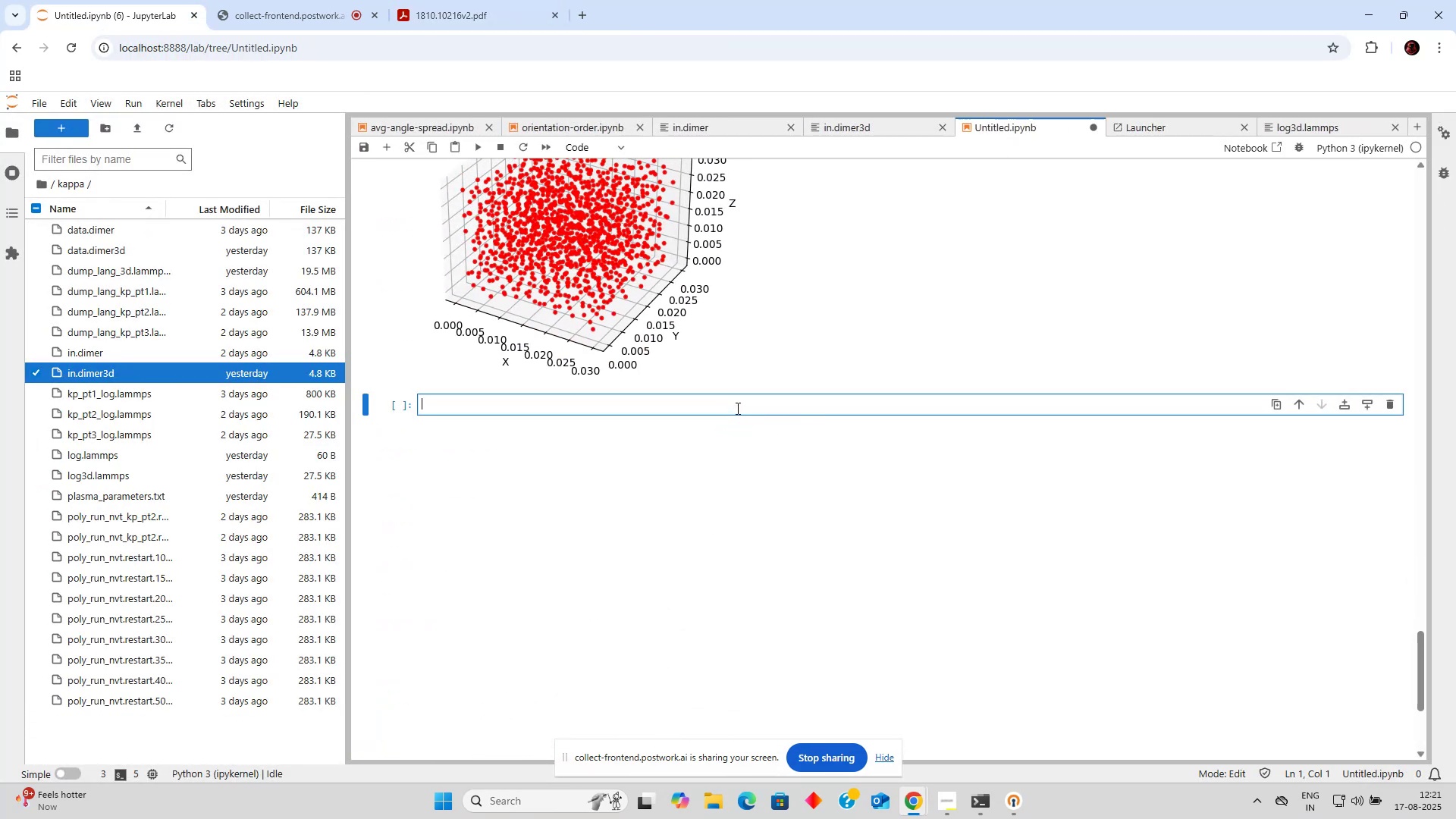 
key(5)
 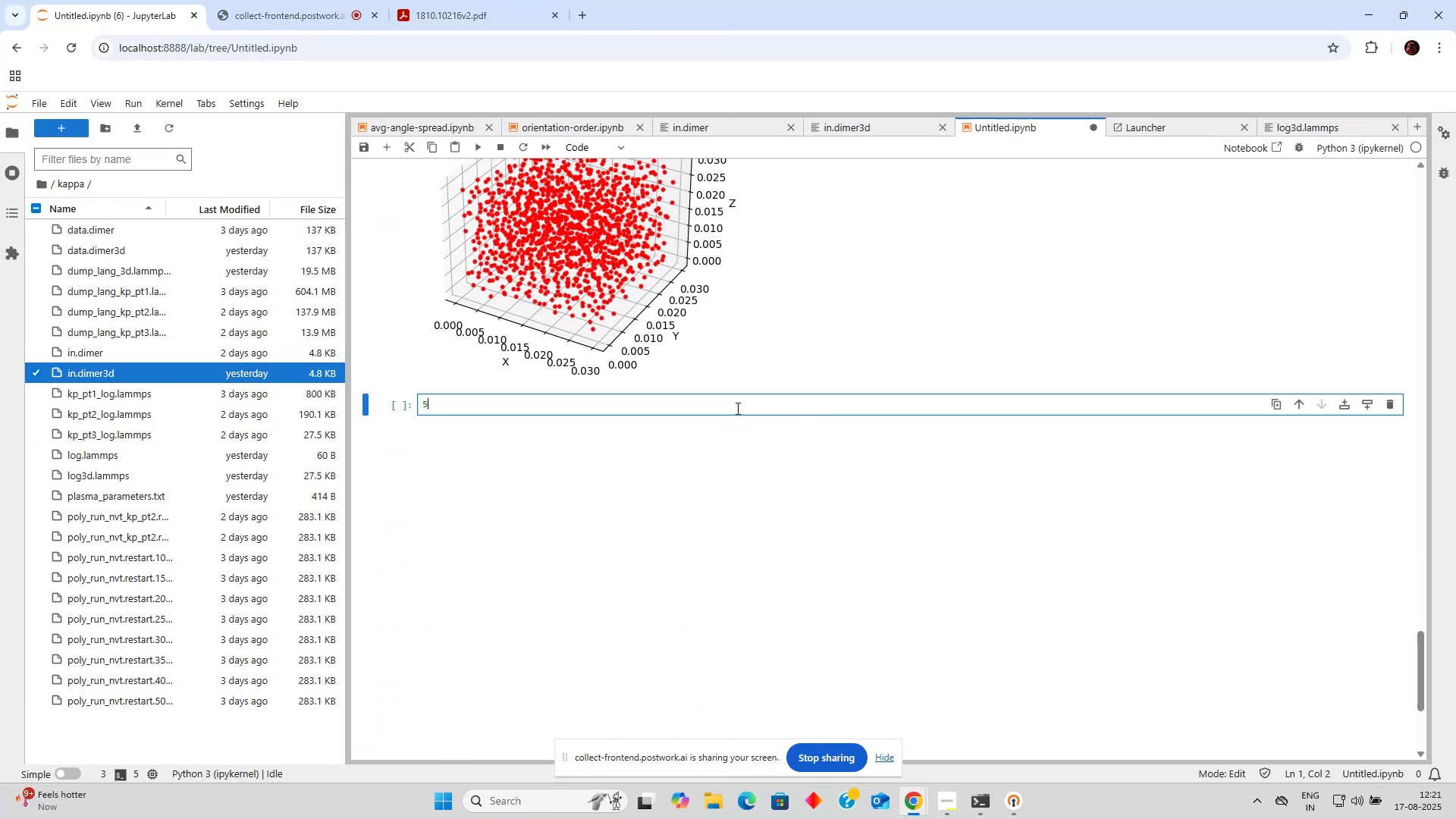 
key(Period)
 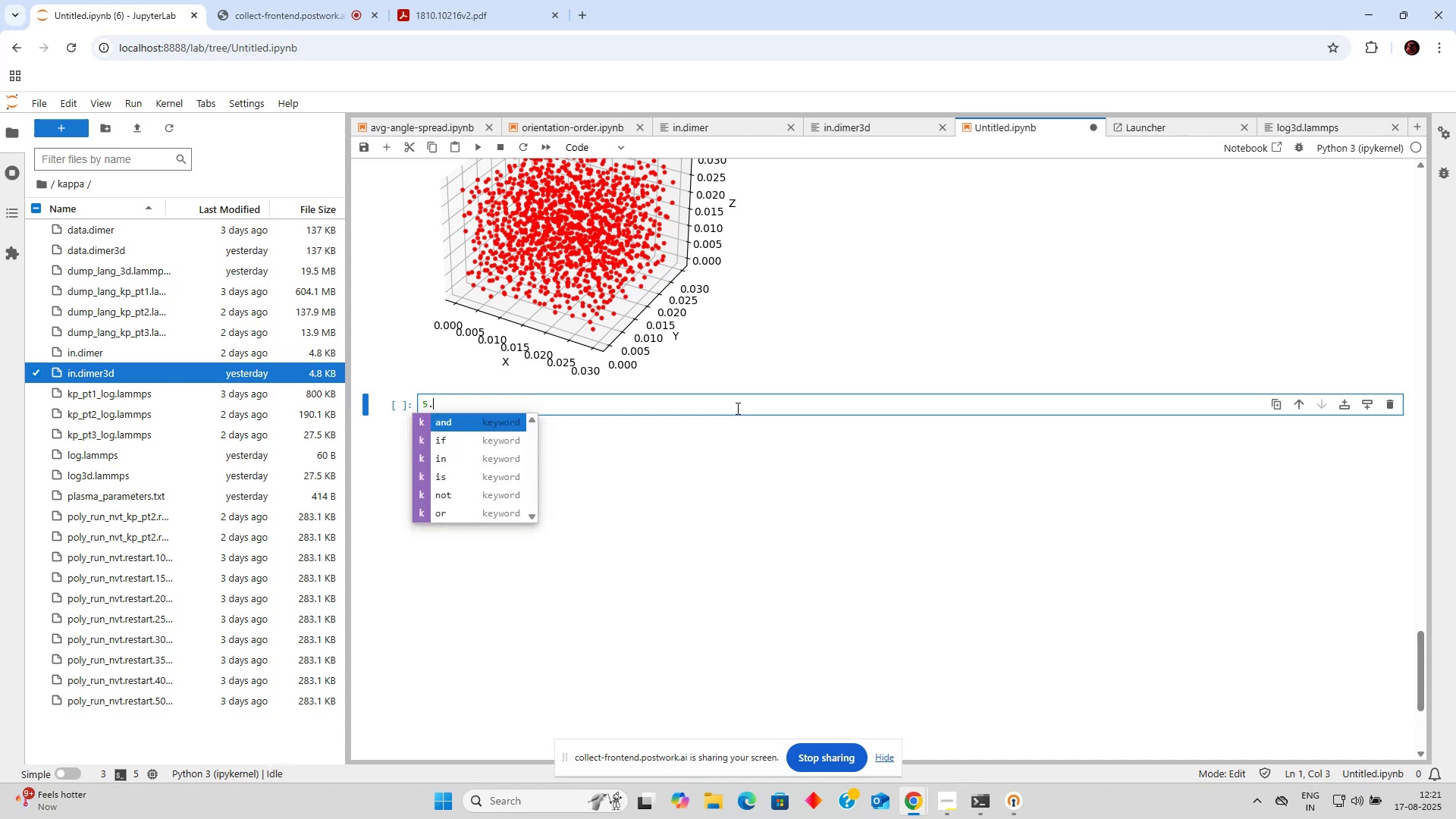 
key(7)
 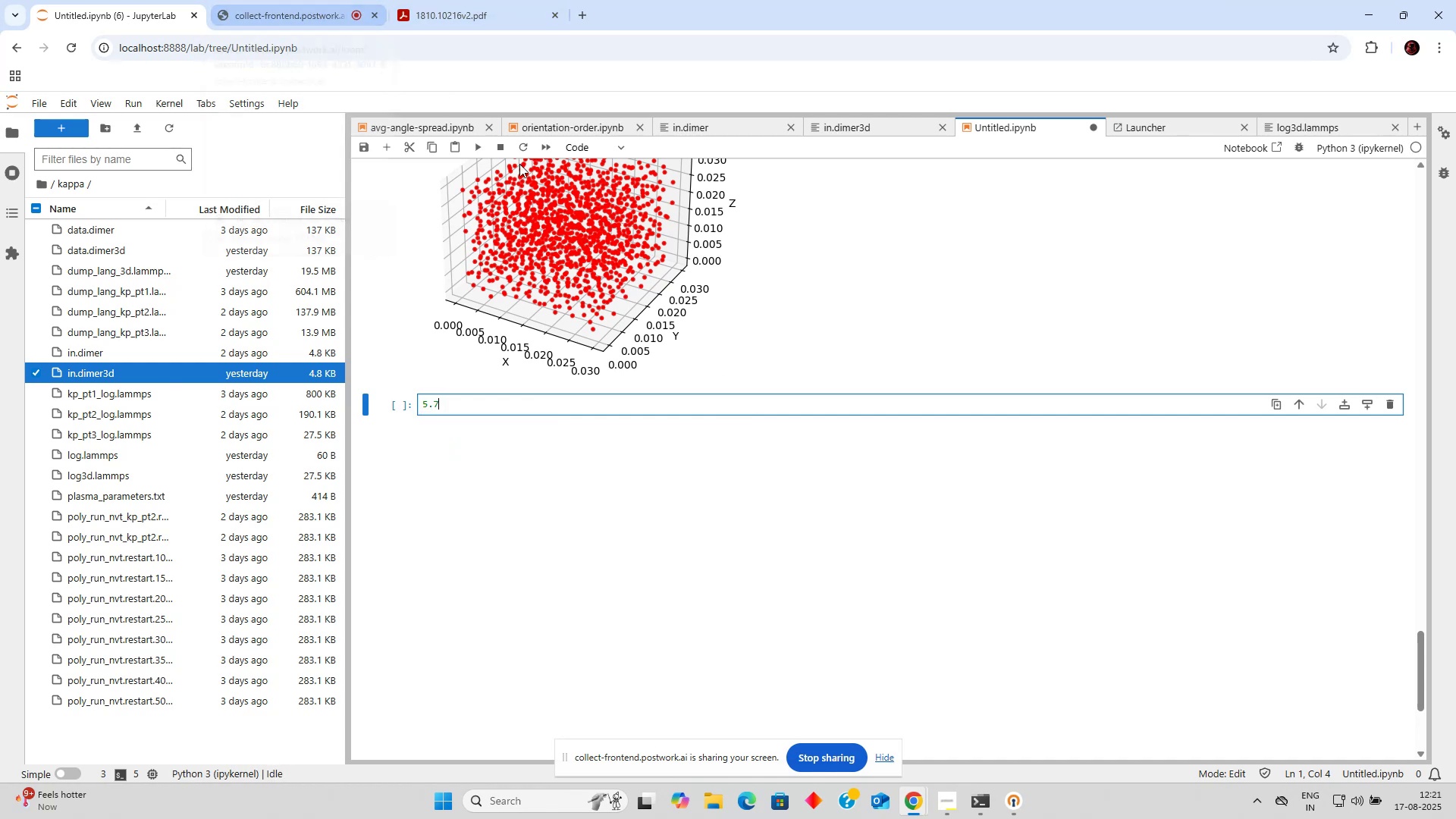 
key(Slash)
 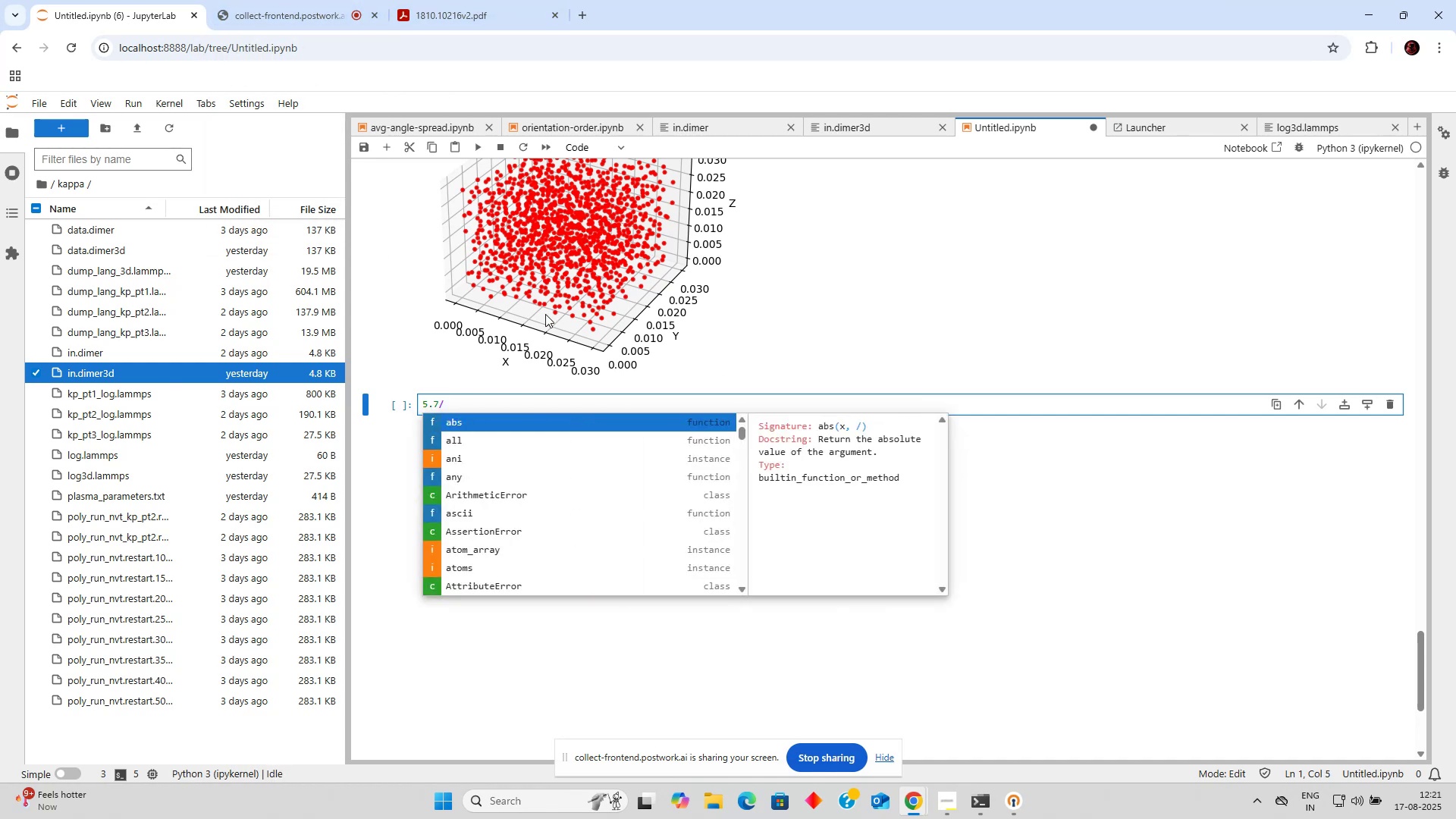 
key(2)
 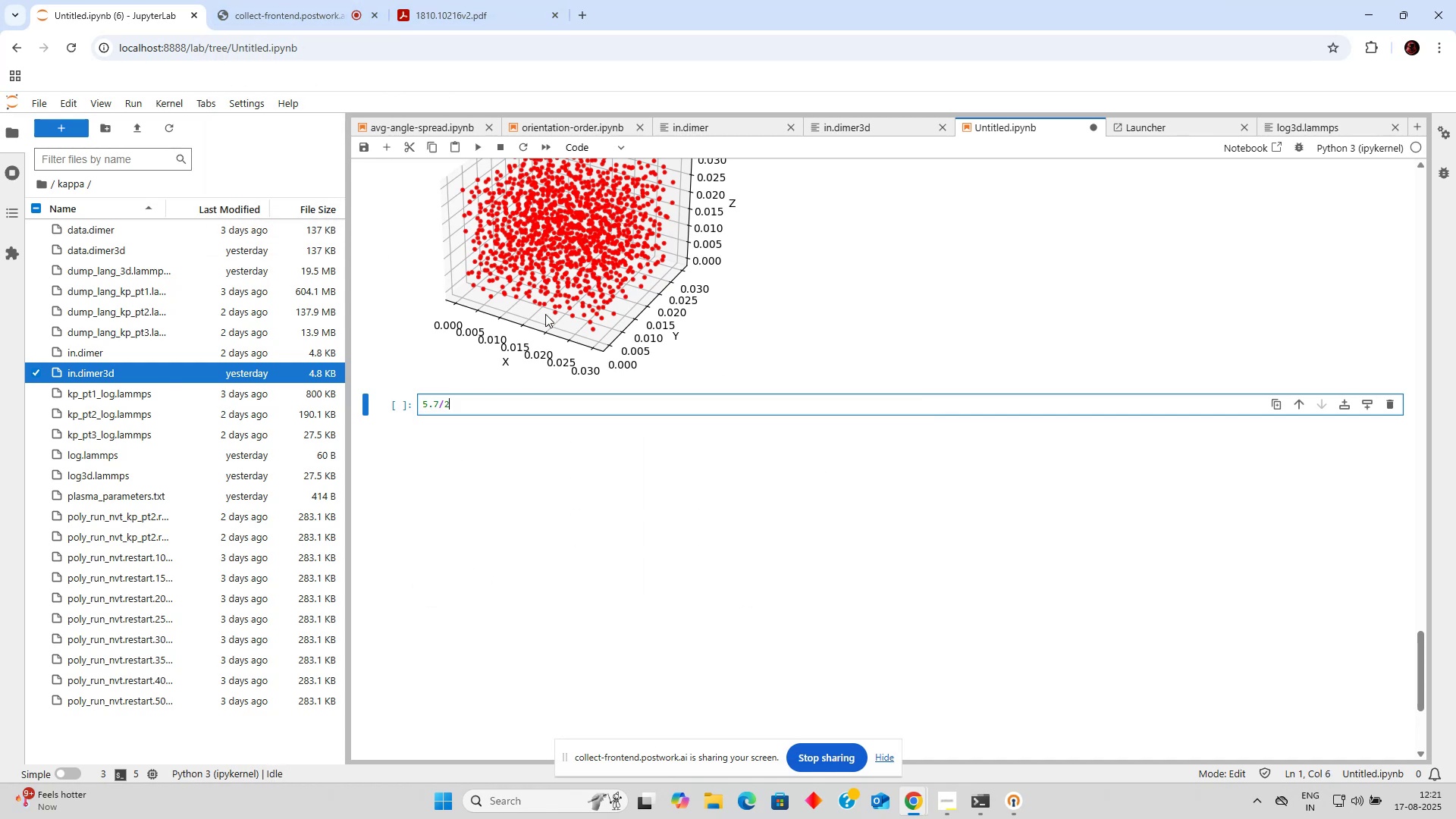 
key(Period)
 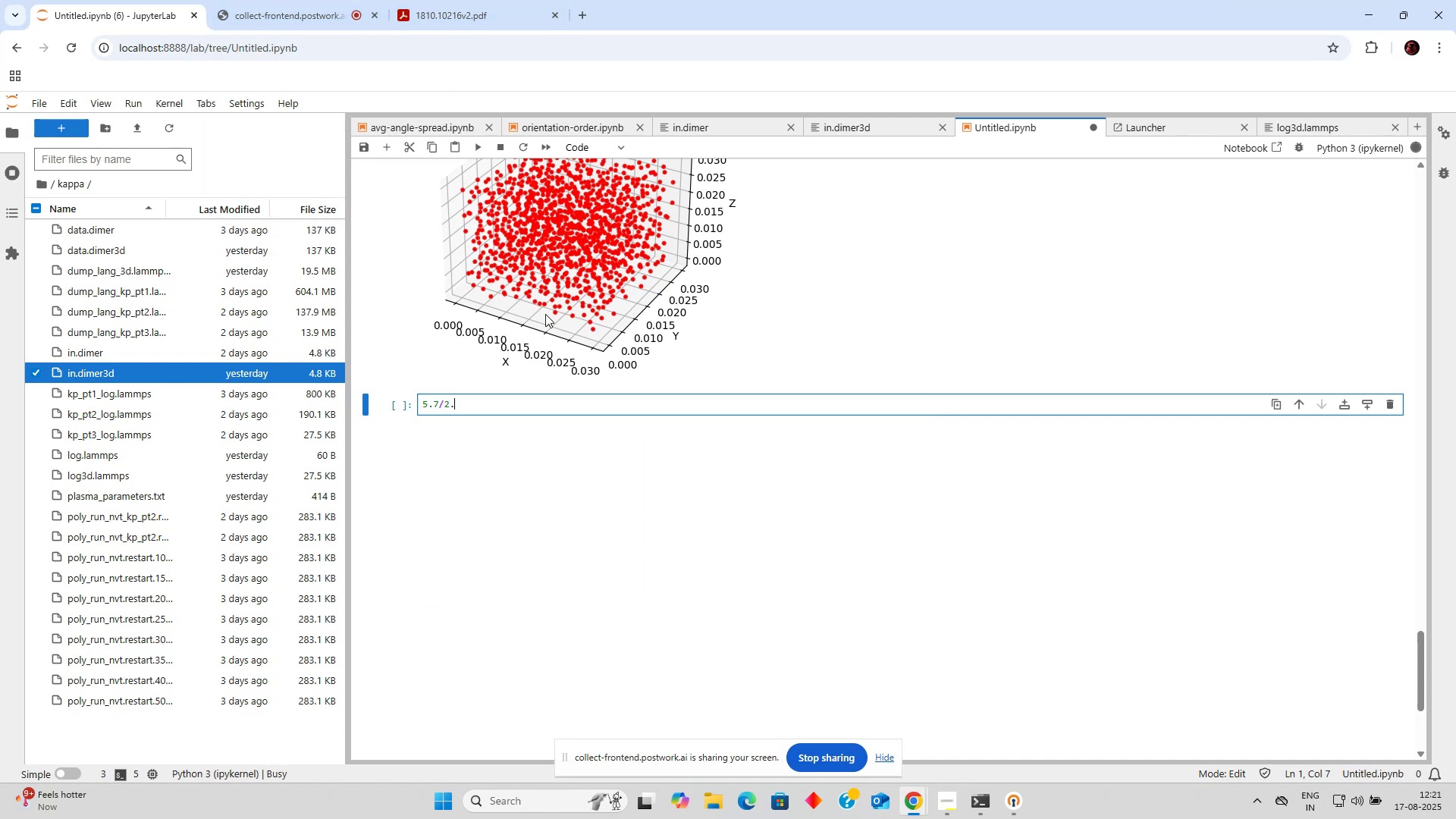 
key(2)
 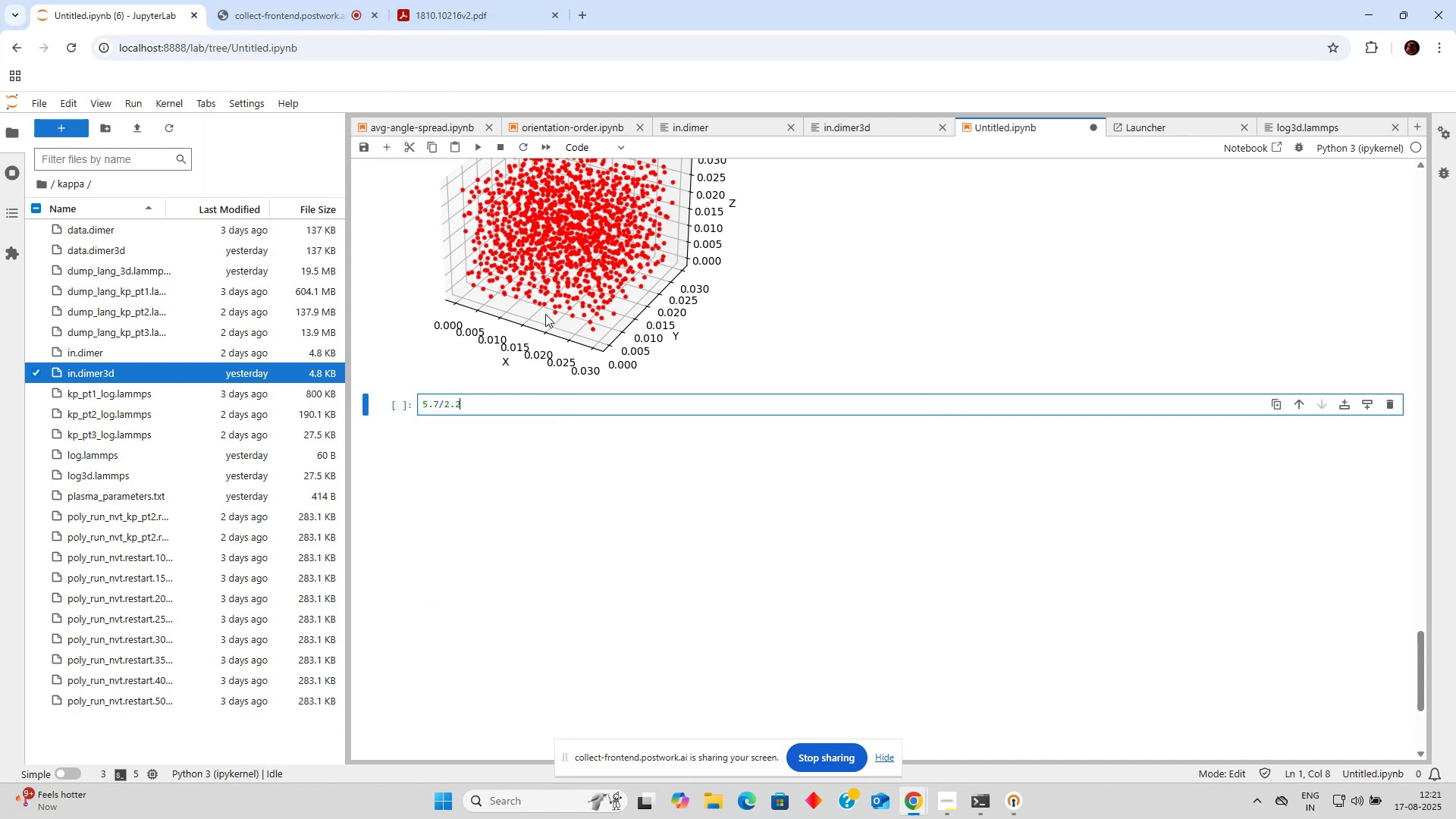 
key(Enter)
 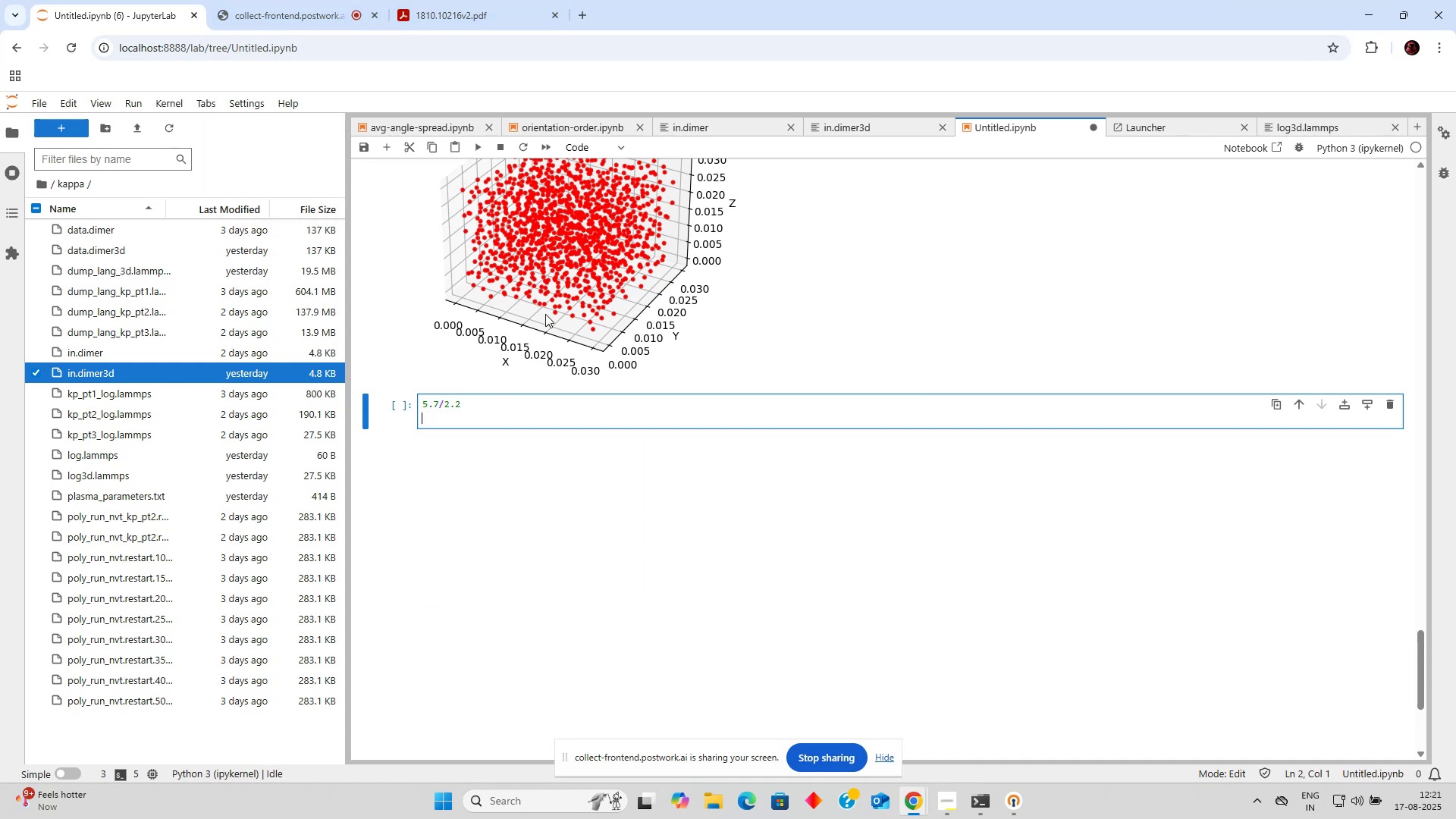 
key(Backspace)
 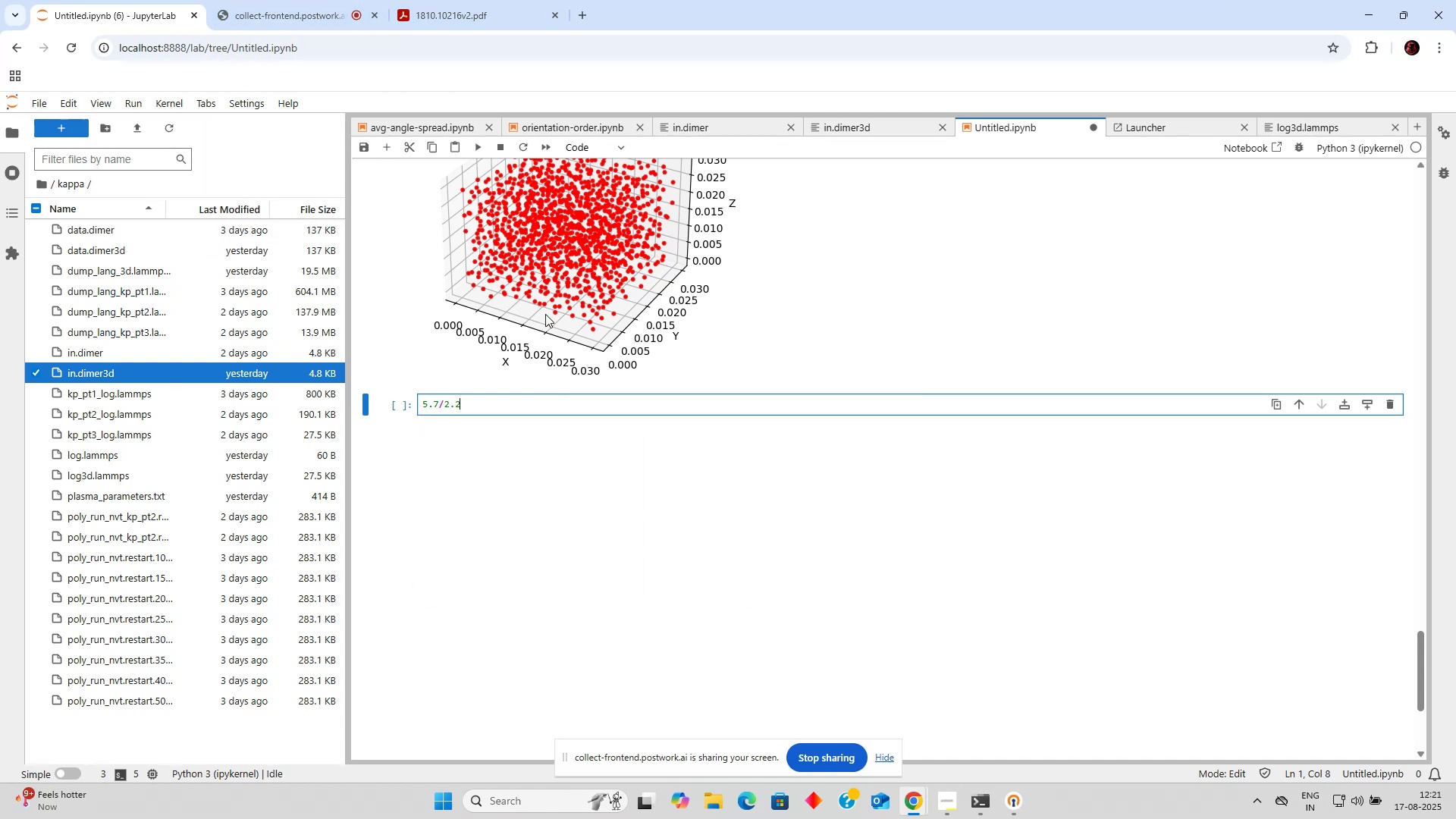 
key(Control+Enter)
 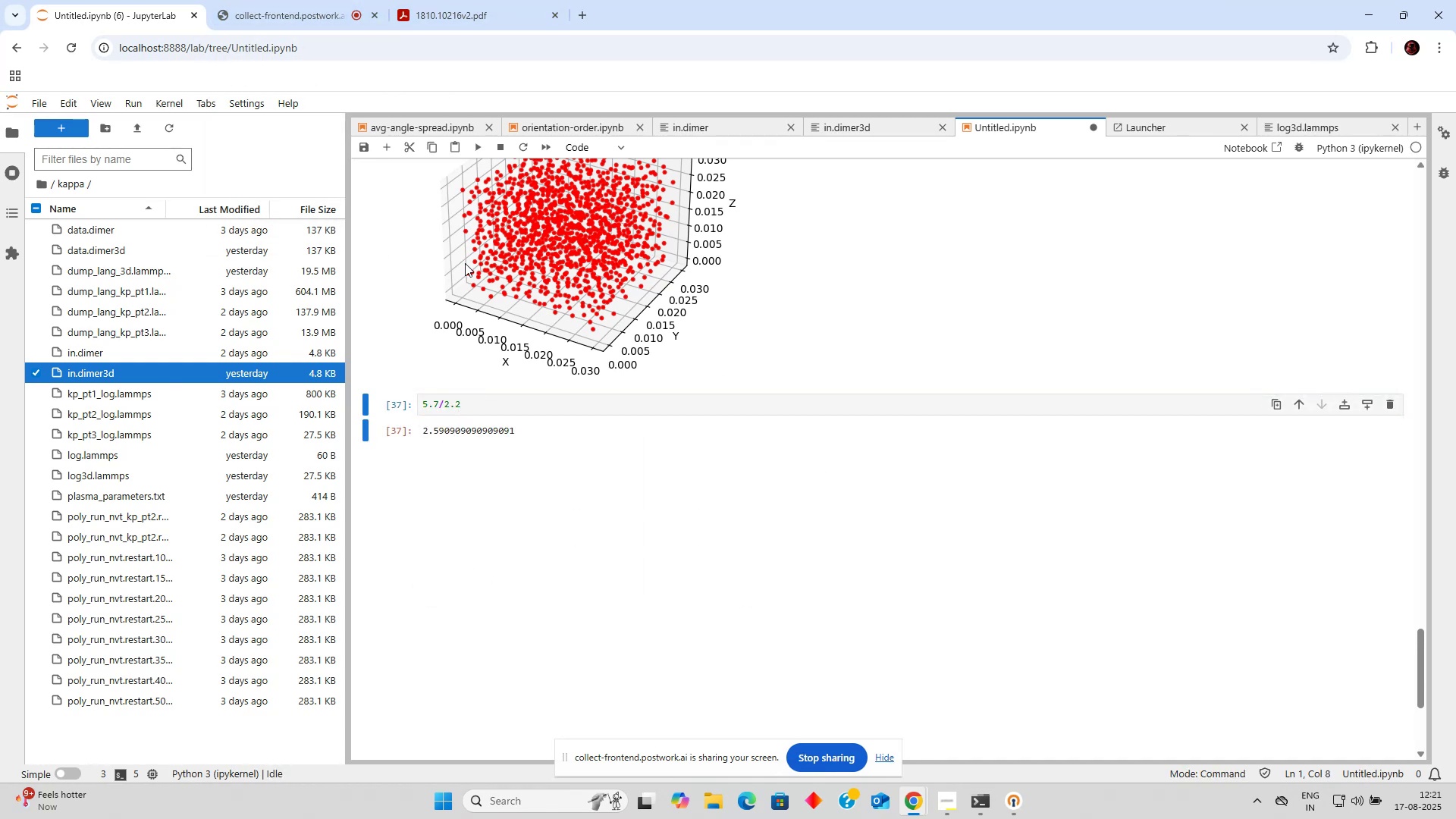 
left_click_drag(start_coordinate=[497, 406], to_coordinate=[408, 403])
 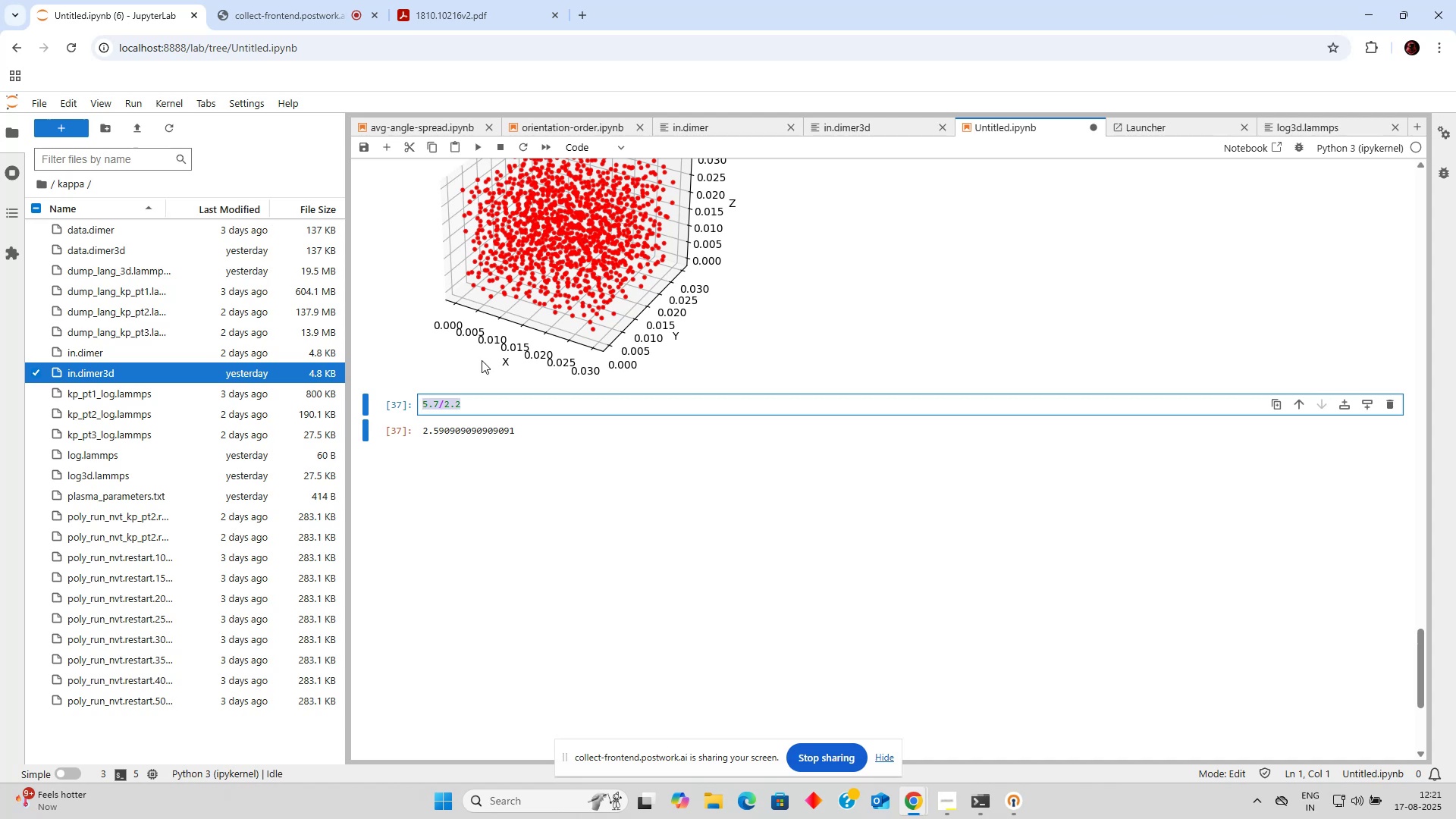 
key(Backspace)
 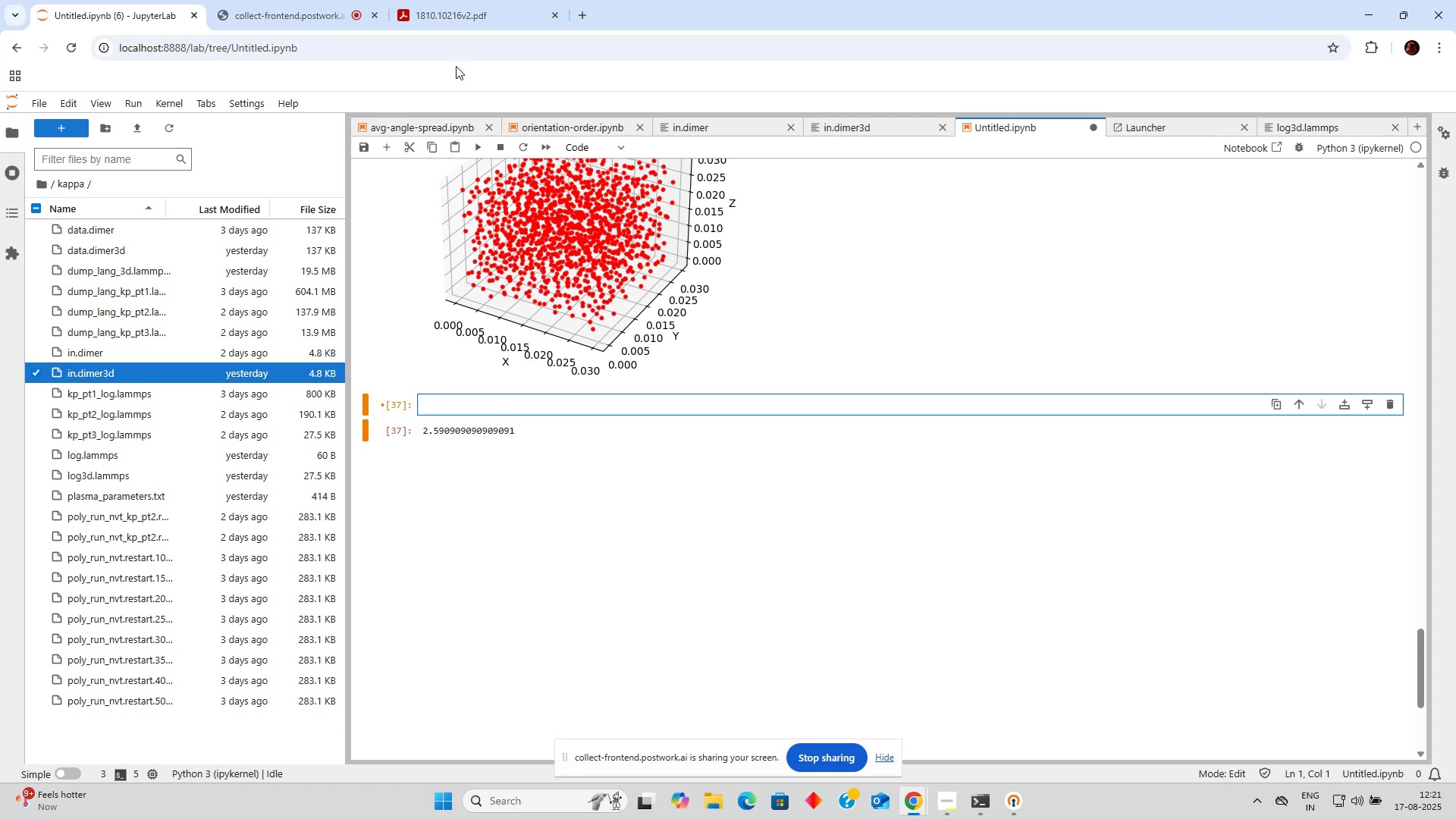 
wait(7.76)
 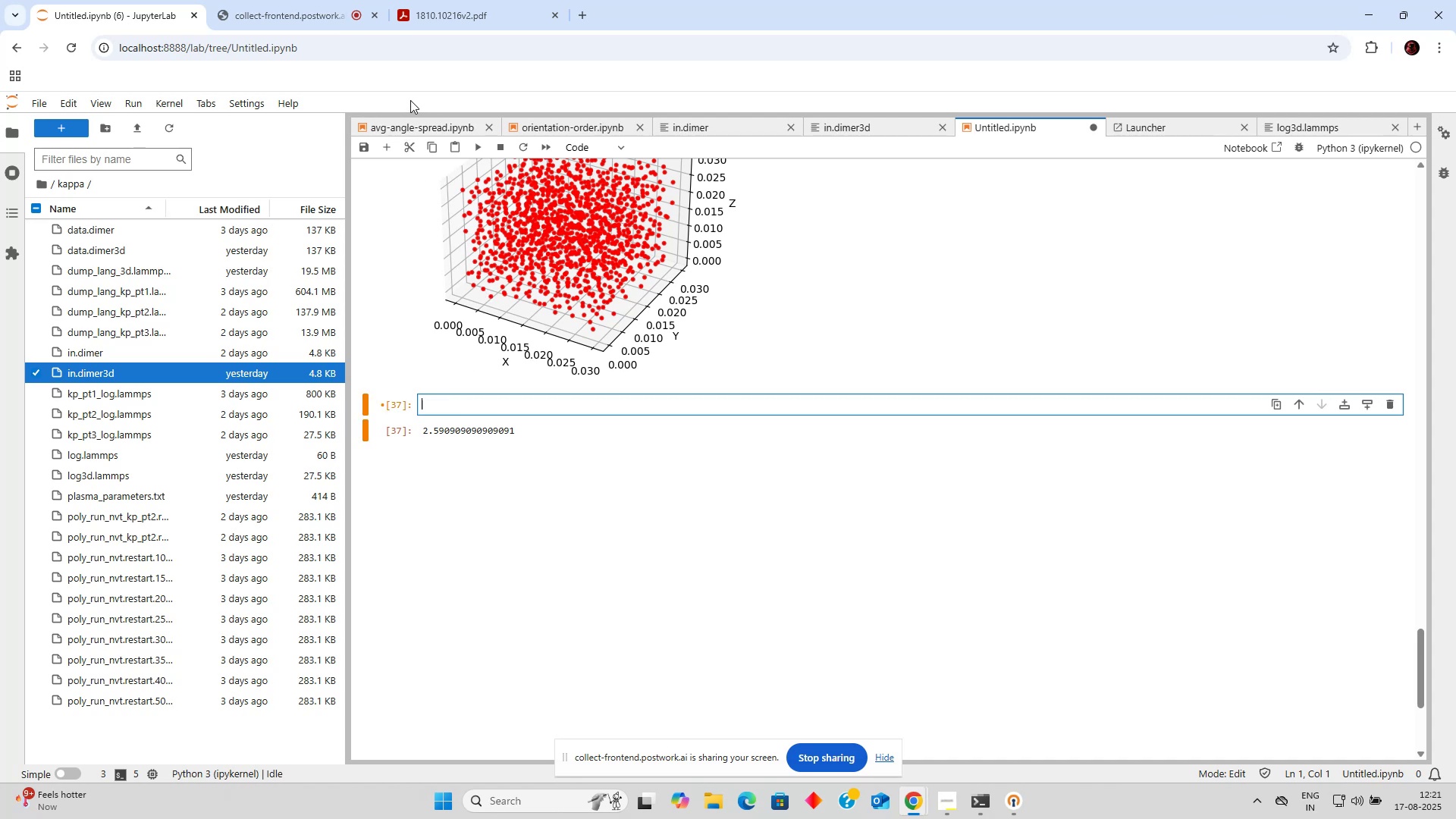 
scroll: coordinate [401, 188], scroll_direction: down, amount: 19.0
 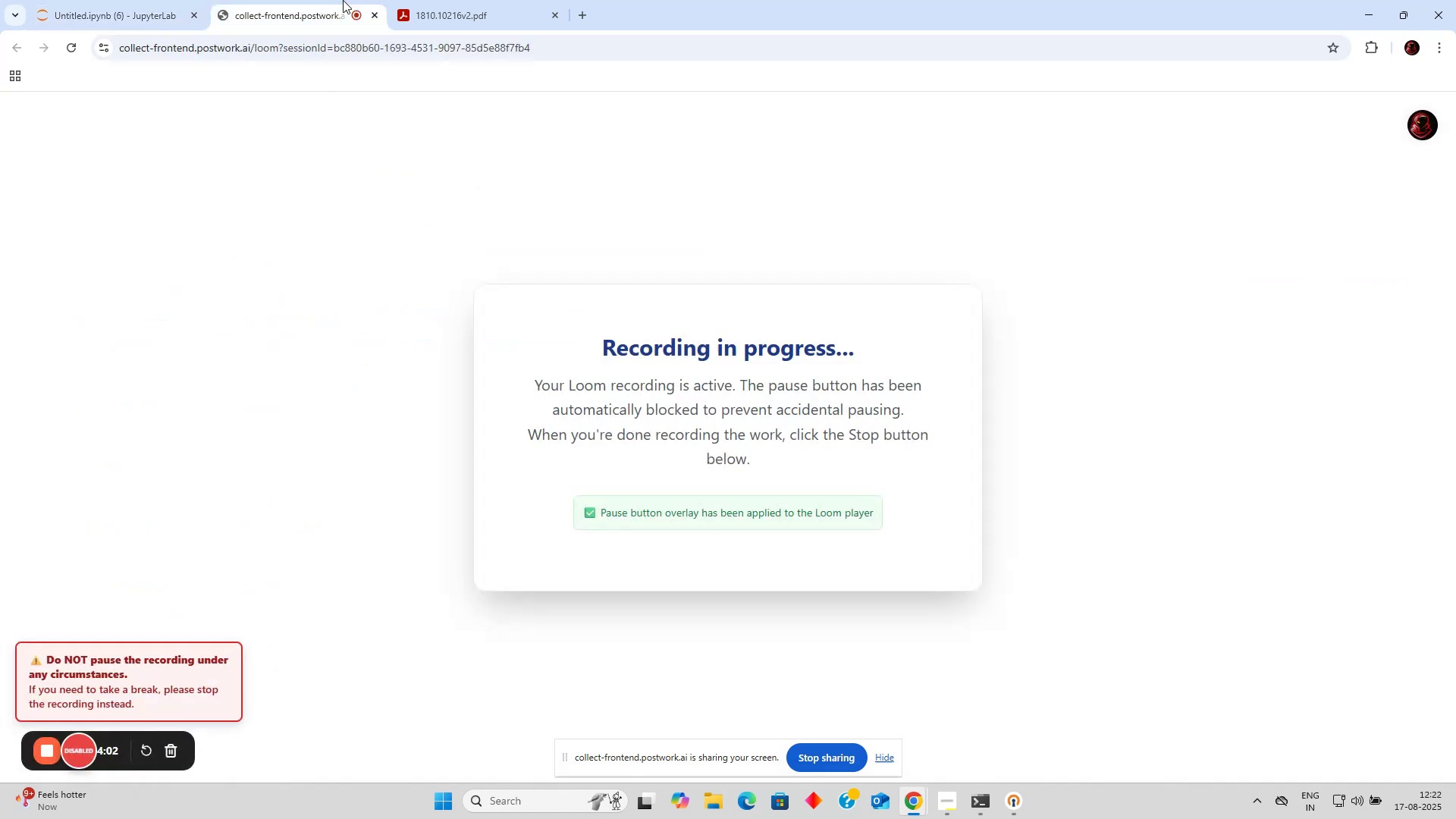 
double_click([465, 0])
 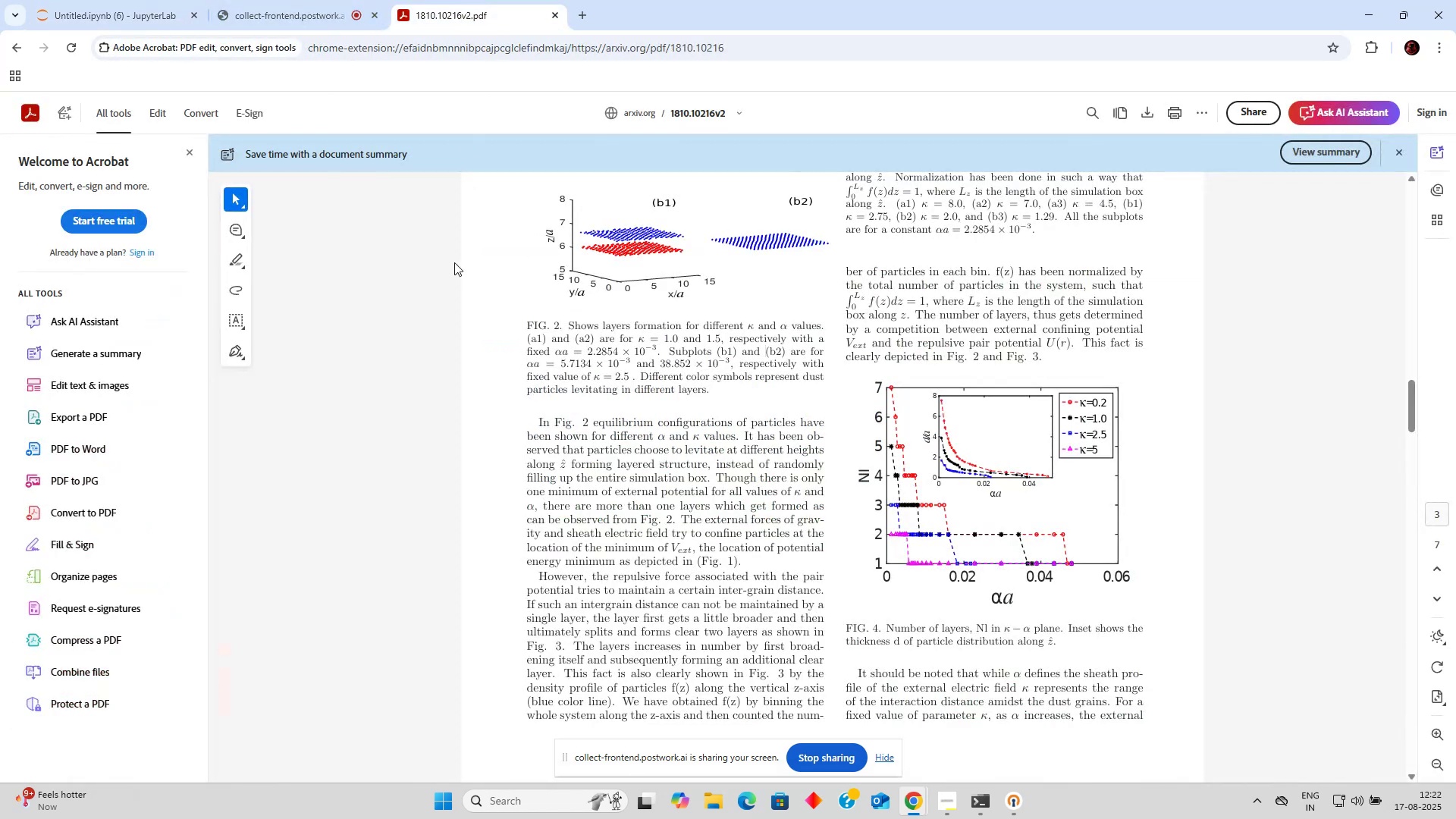 
scroll: coordinate [785, 372], scroll_direction: down, amount: 18.0
 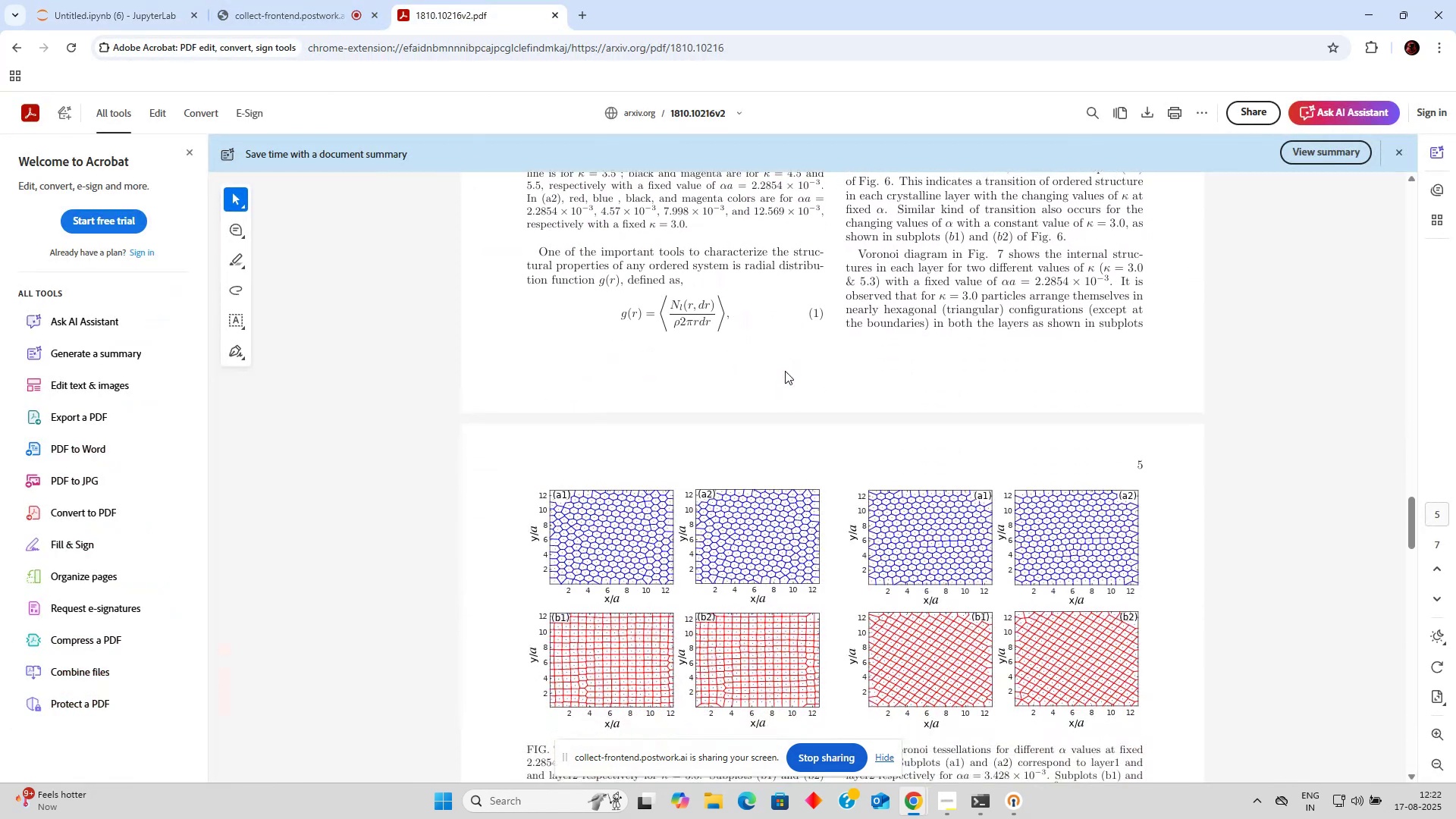 
scroll: coordinate [784, 367], scroll_direction: up, amount: 27.0
 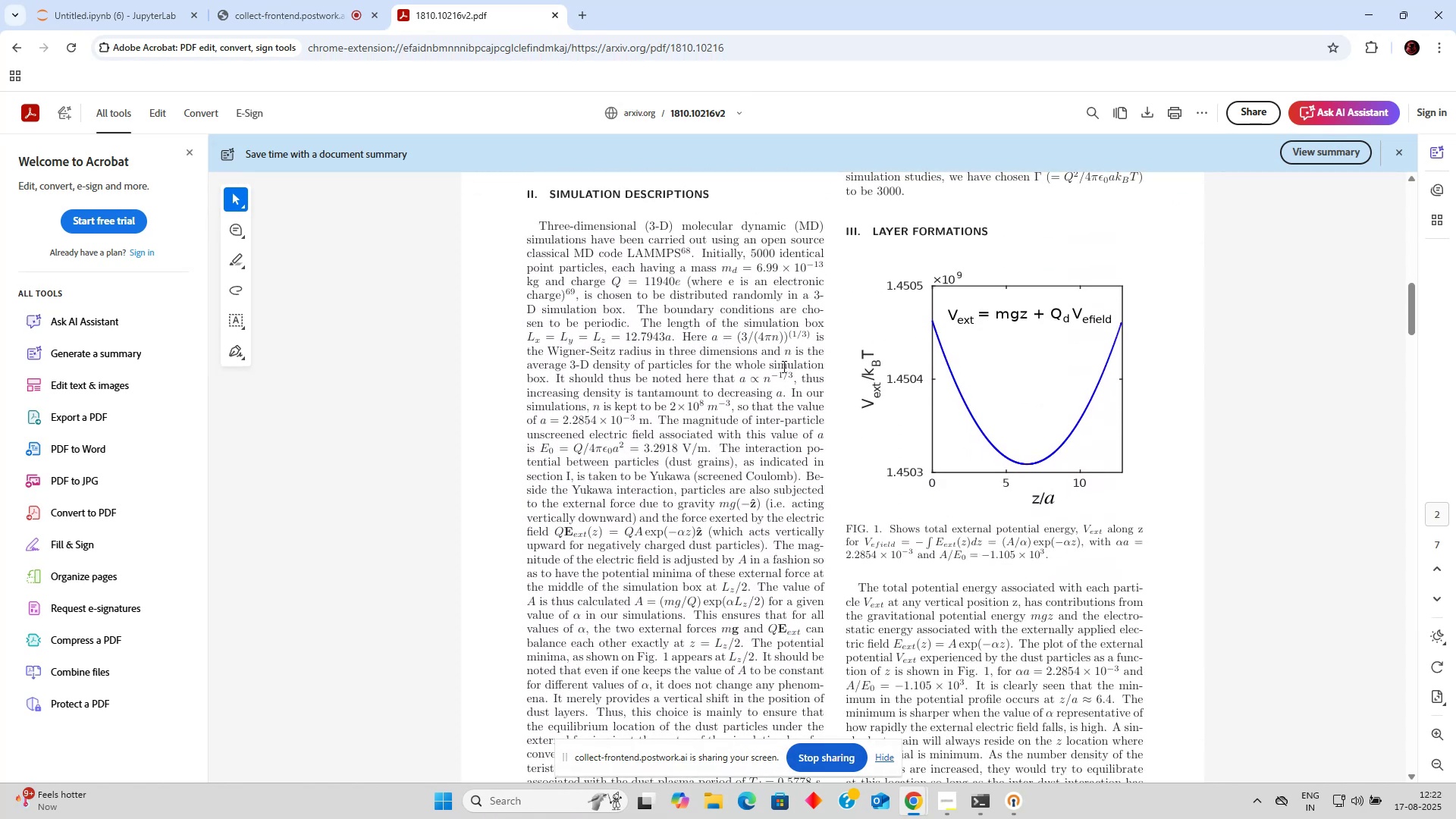 
wait(5.22)
 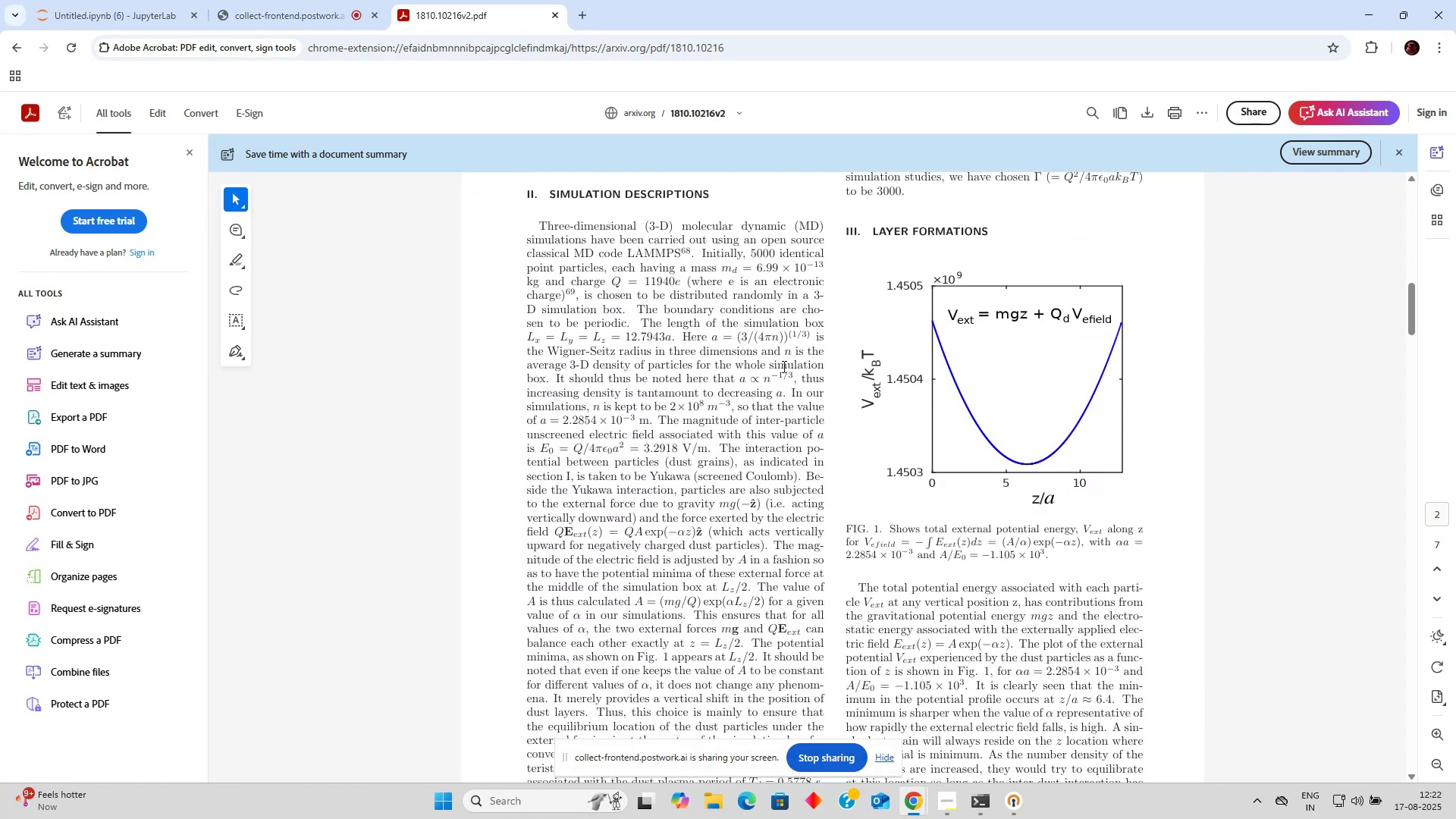 
scroll: coordinate [784, 364], scroll_direction: down, amount: 15.0
 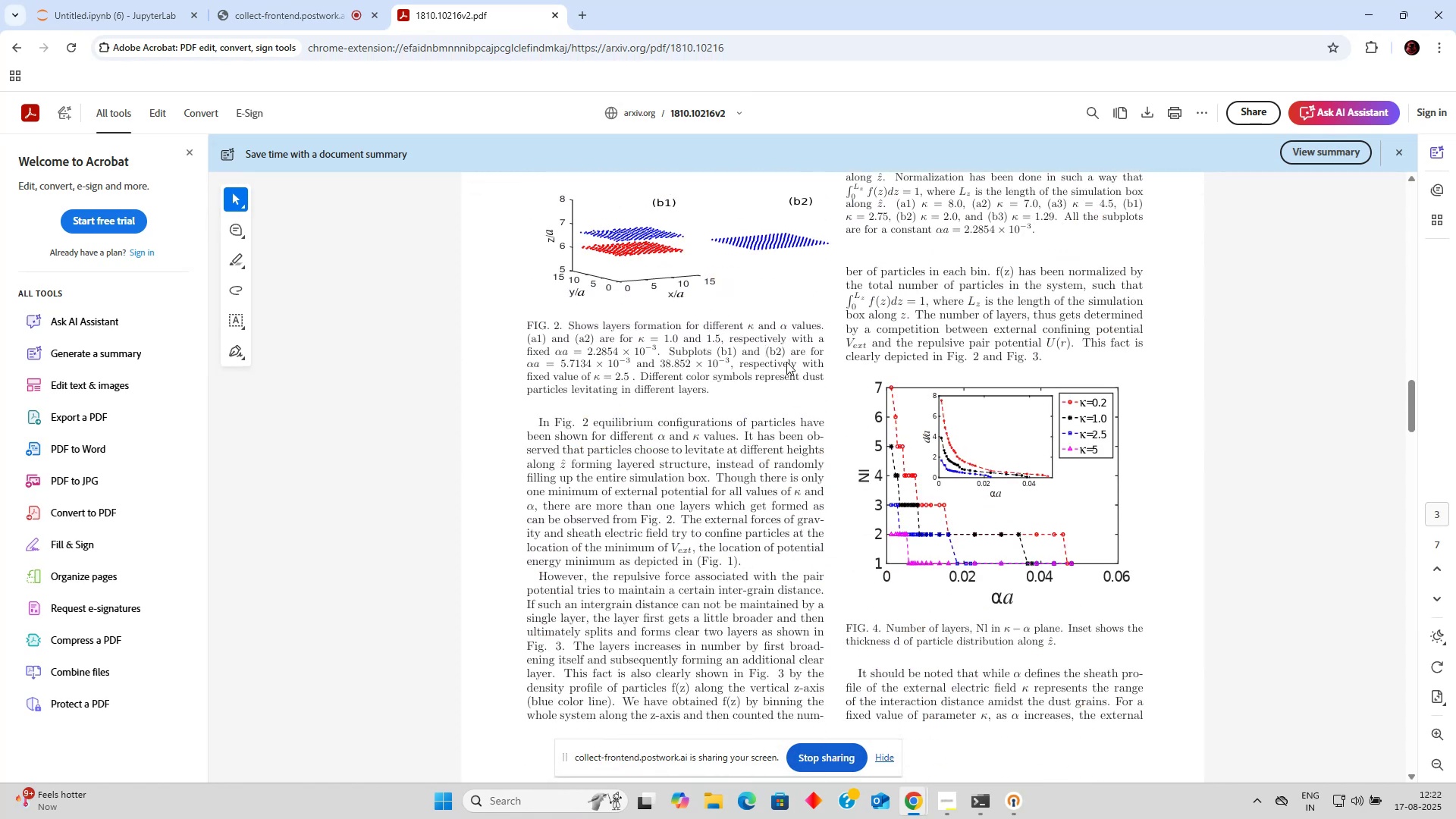 
scroll: coordinate [794, 357], scroll_direction: up, amount: 12.0
 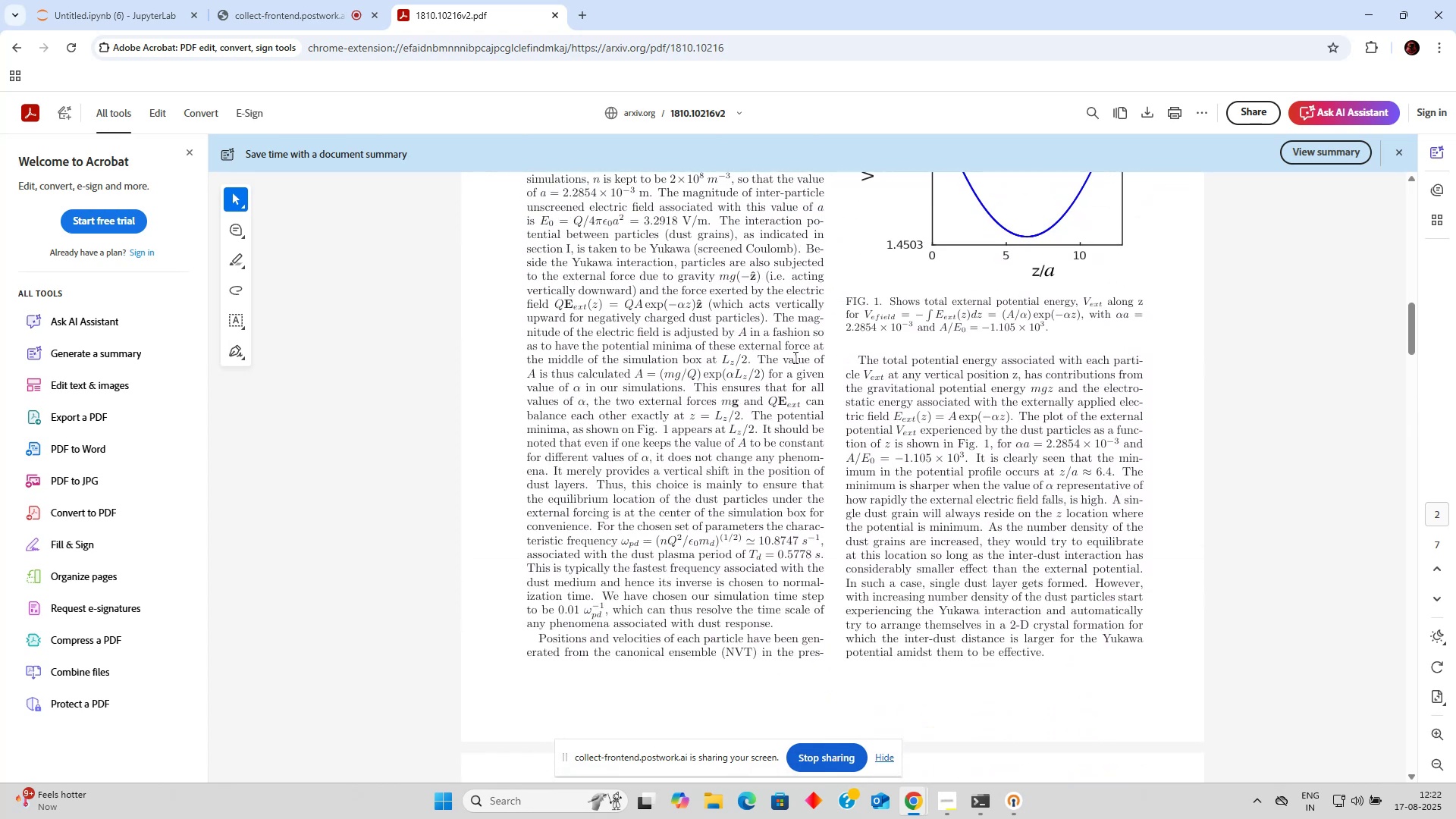 
scroll: coordinate [796, 353], scroll_direction: down, amount: 21.0
 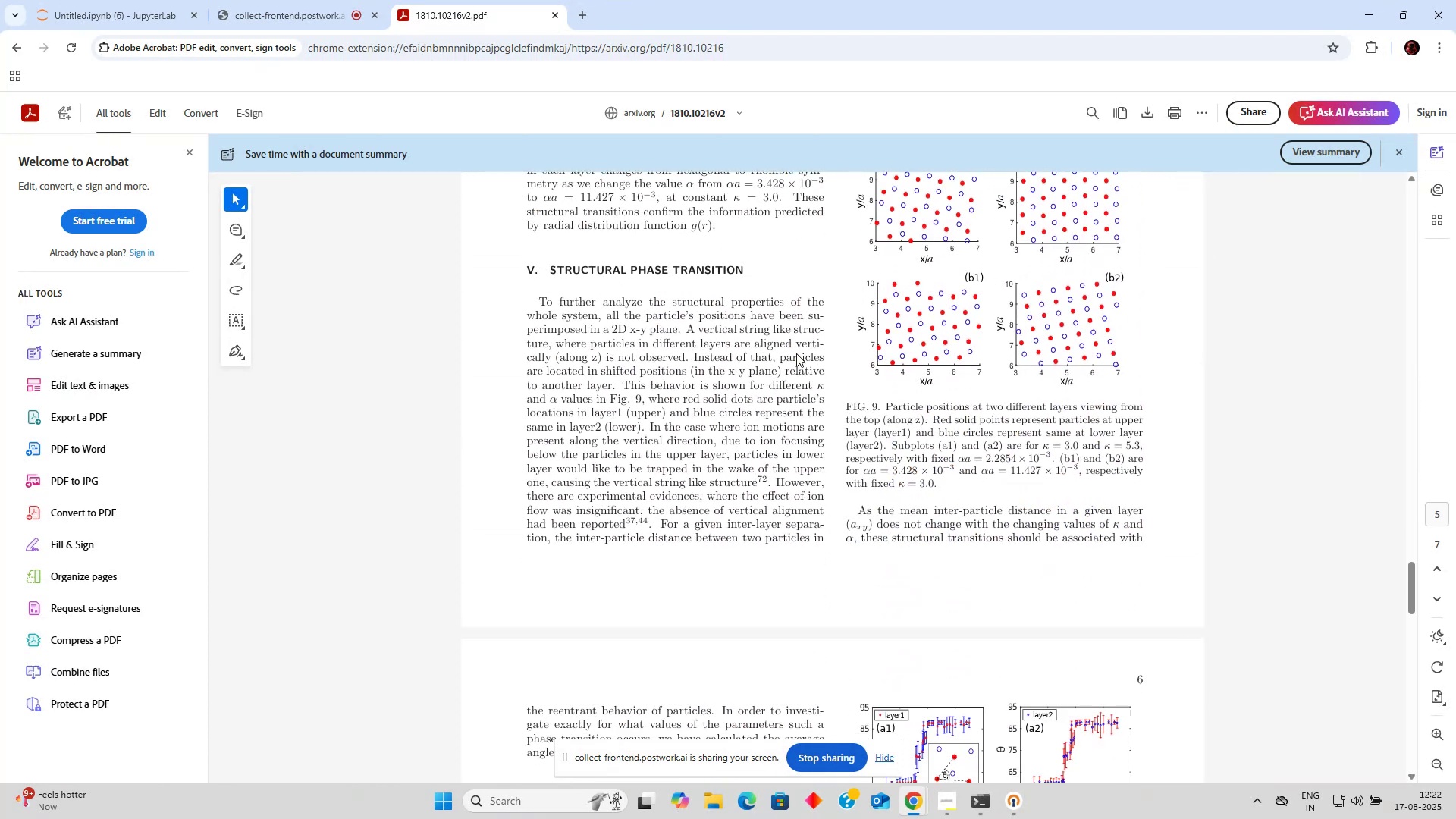 
scroll: coordinate [819, 328], scroll_direction: up, amount: 41.0
 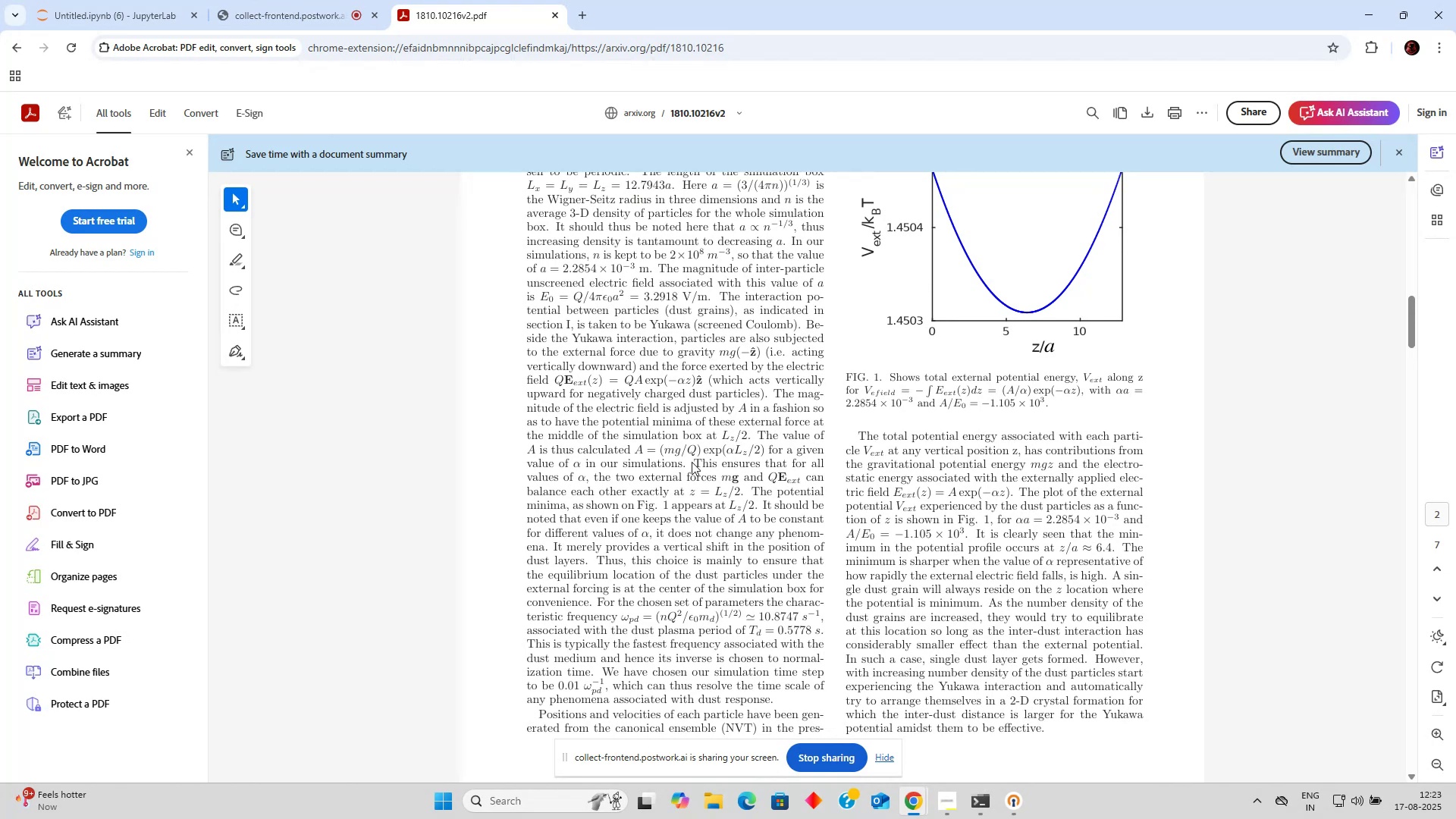 
wait(54.47)
 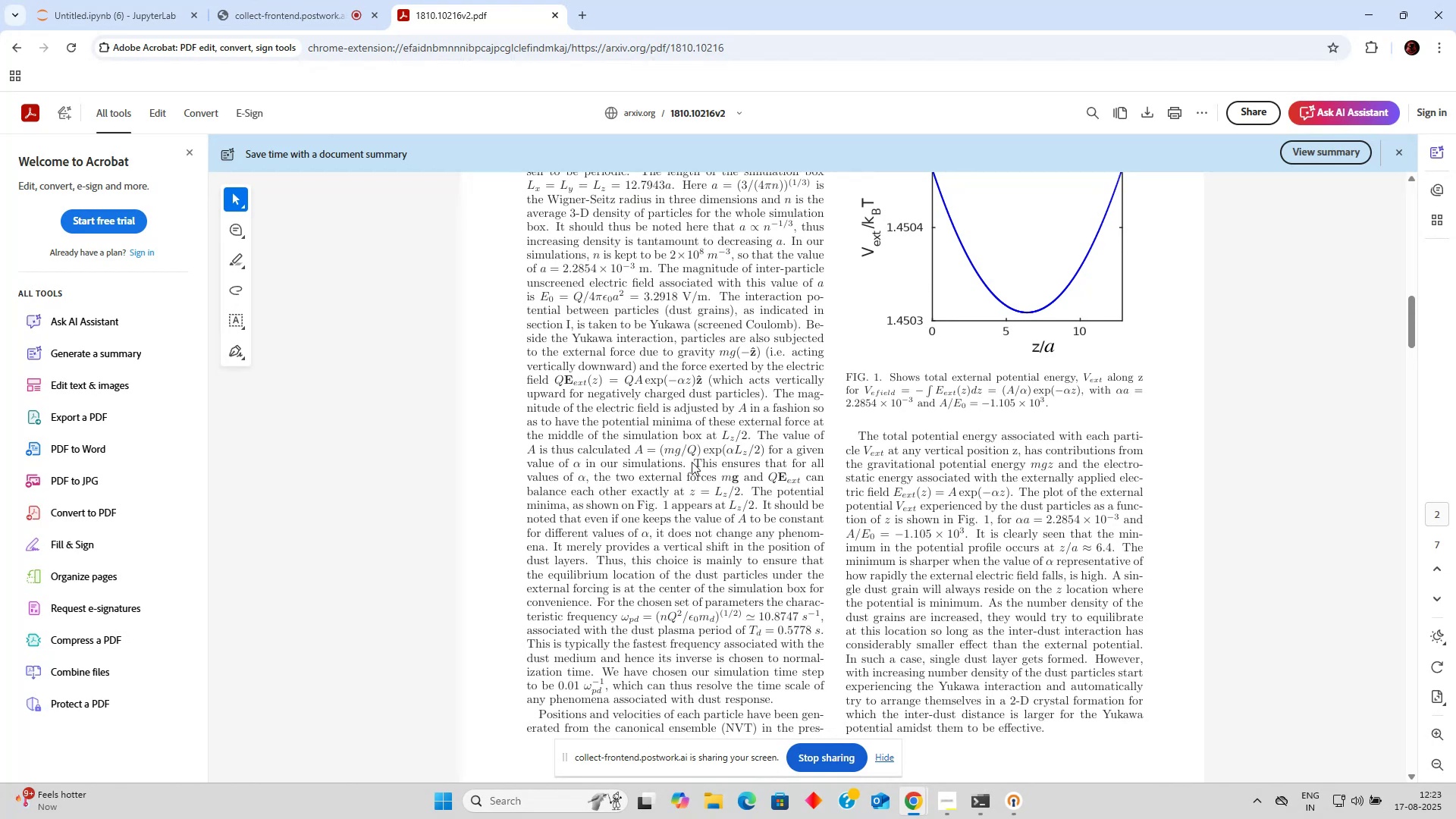 
double_click([88, 0])
 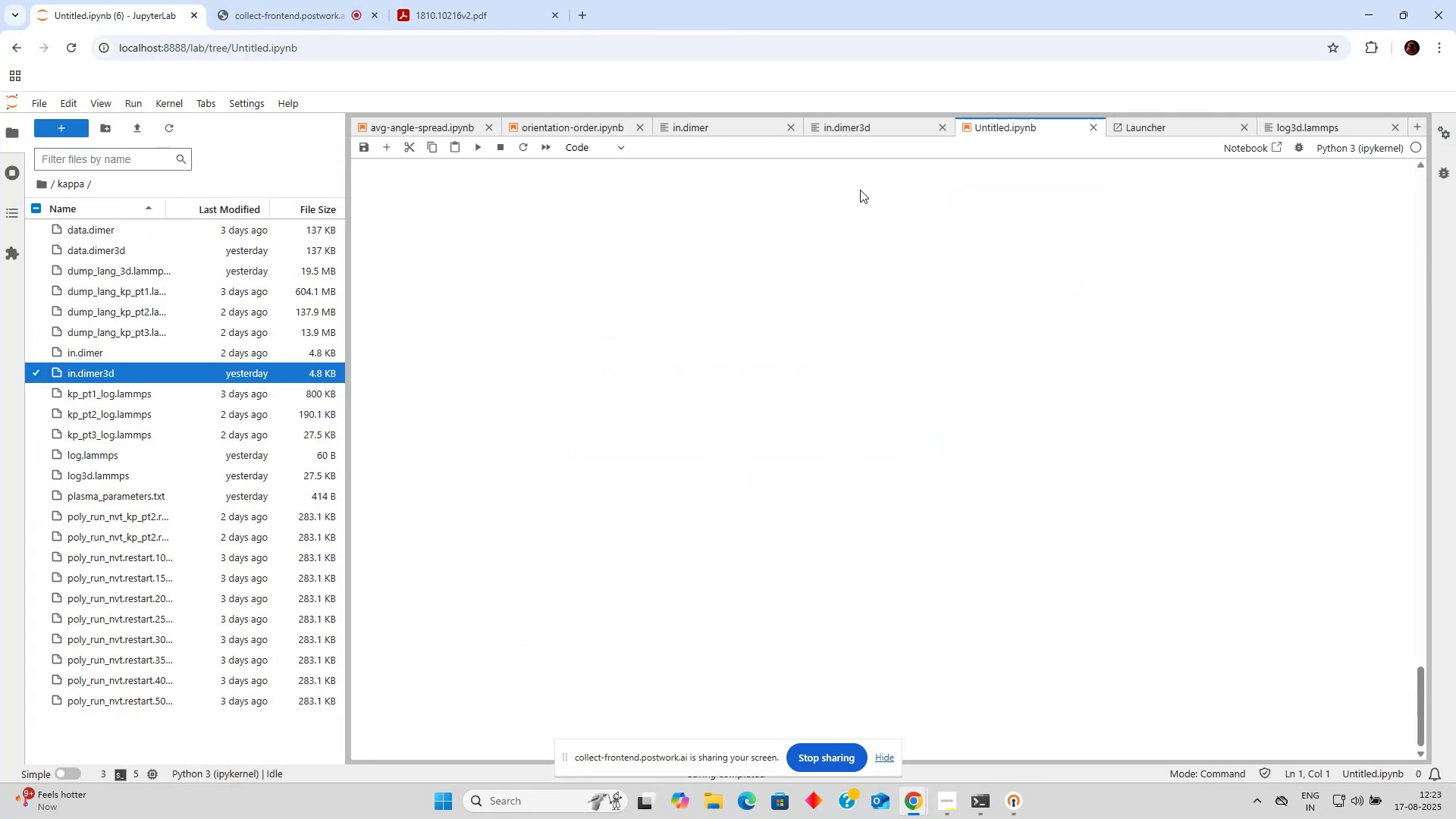 
left_click([866, 121])
 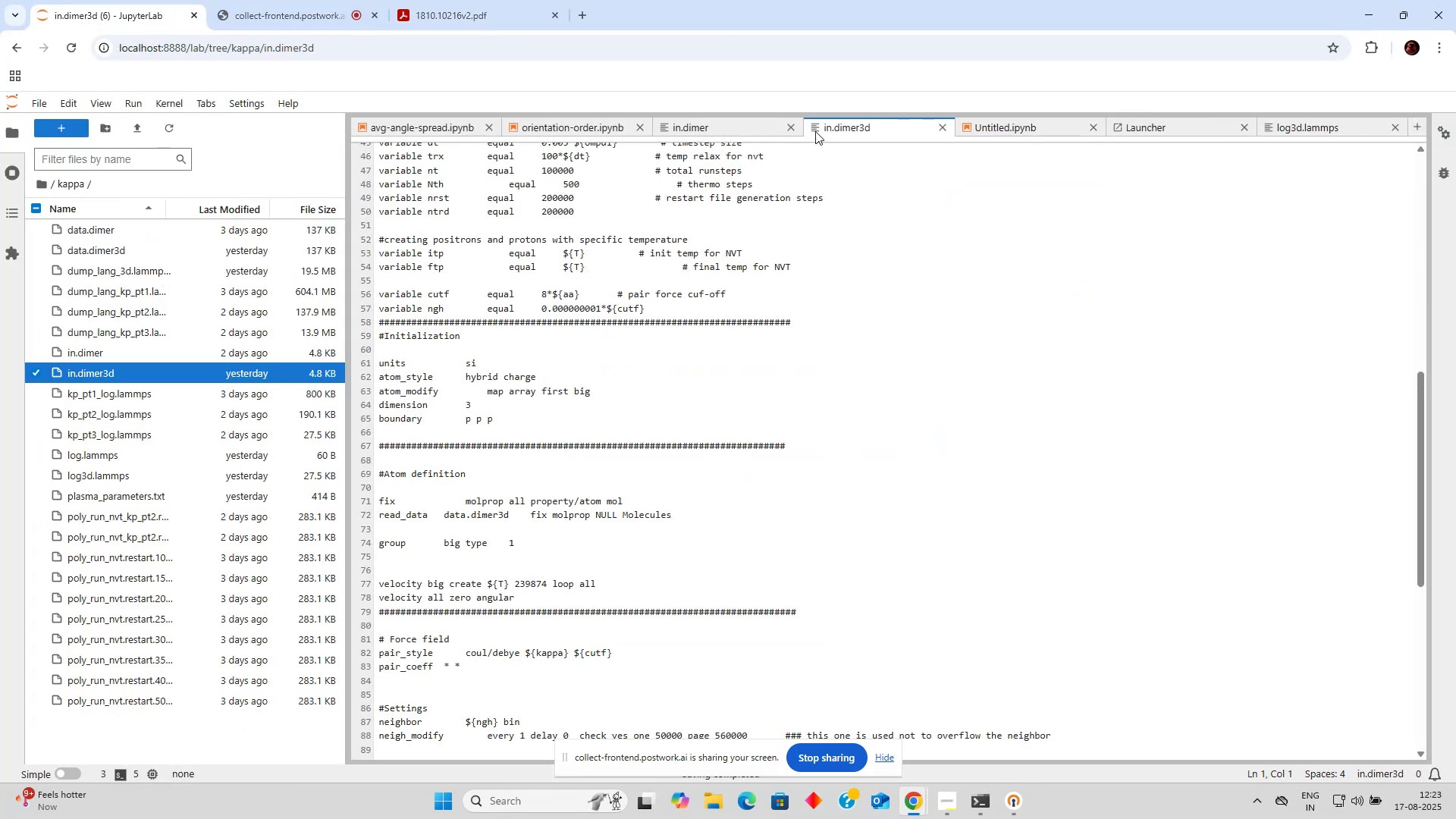 
left_click([726, 124])
 